 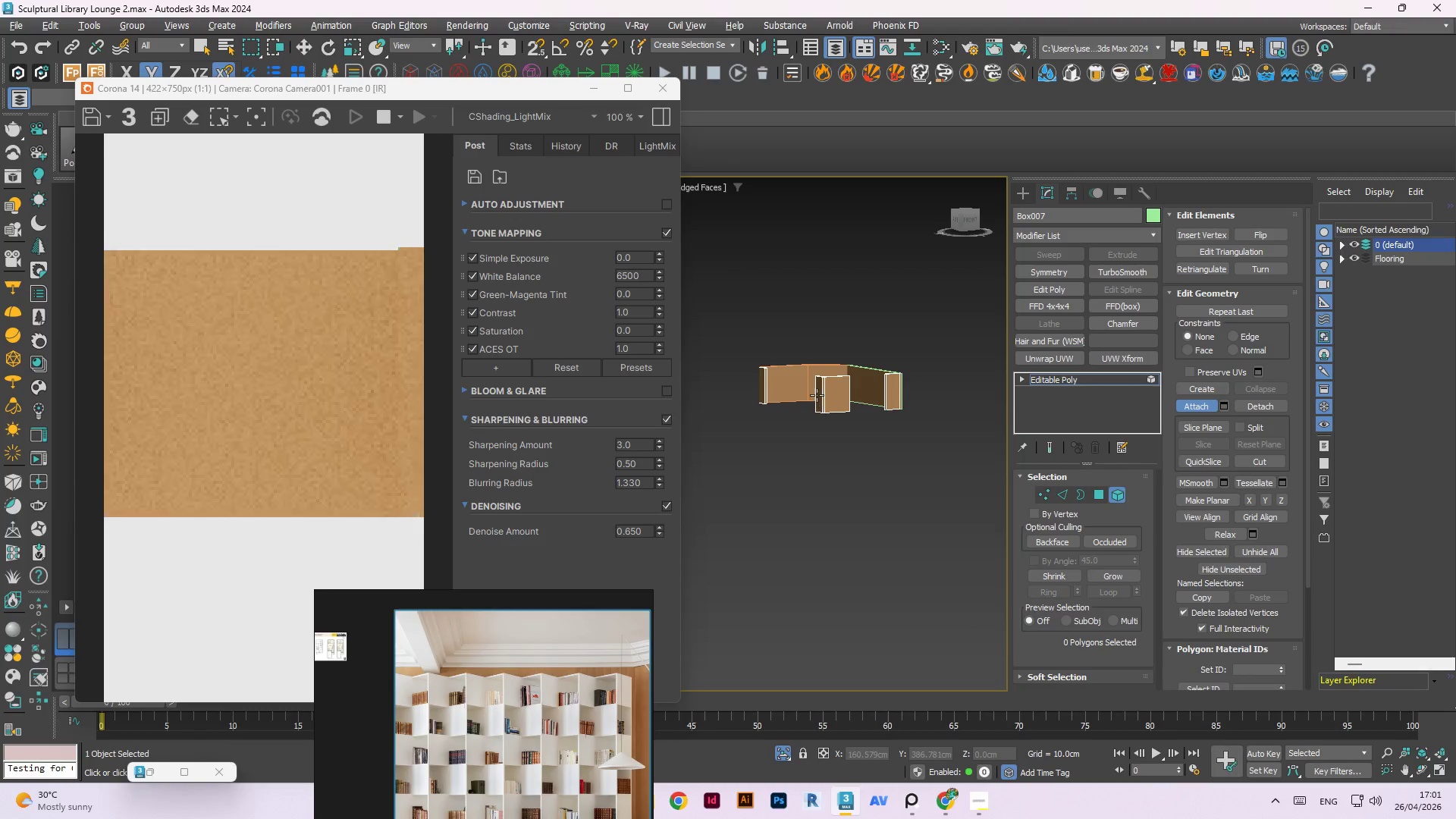 
left_click([793, 377])
 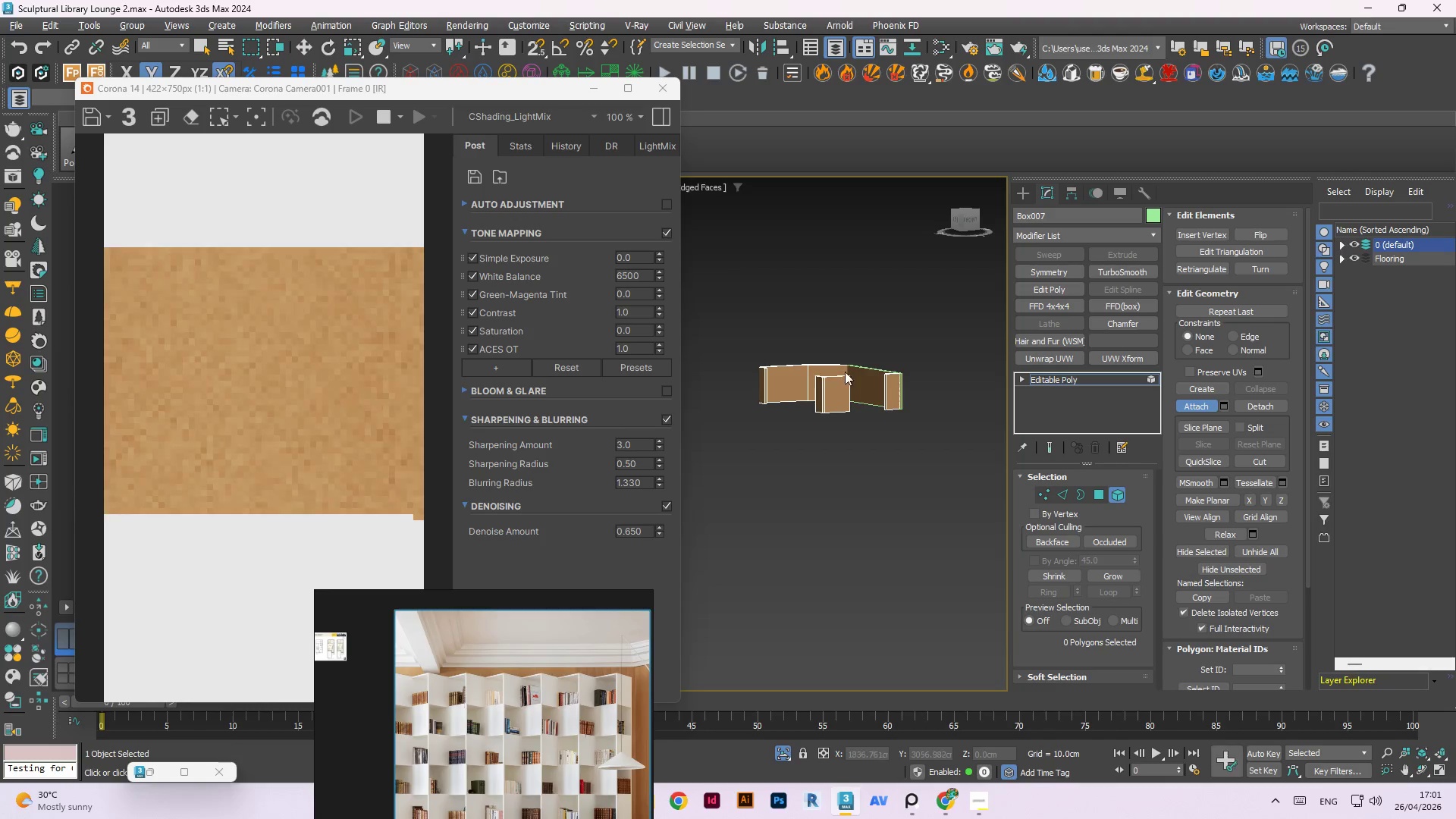 
double_click([874, 378])
 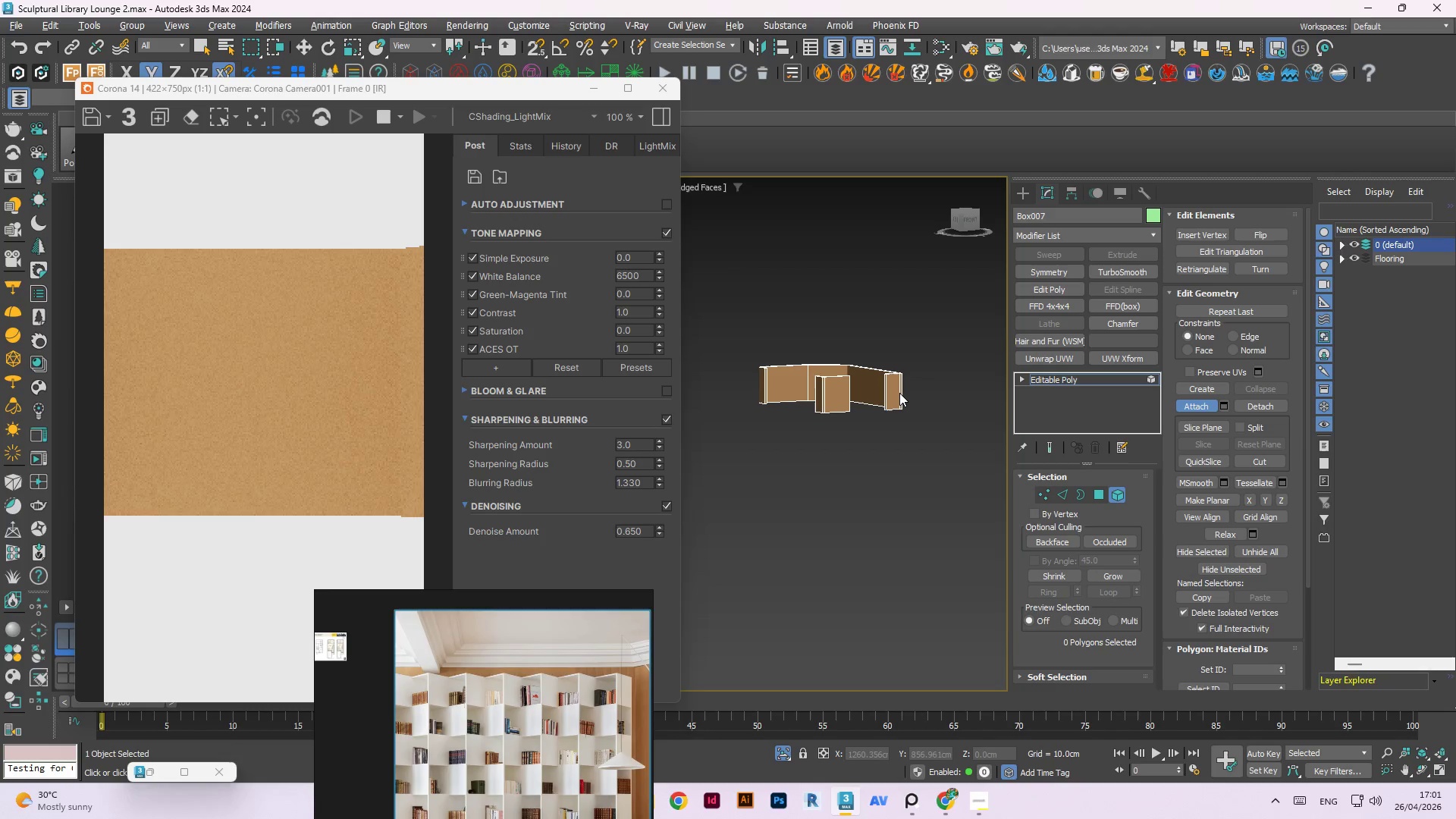 
triple_click([899, 393])
 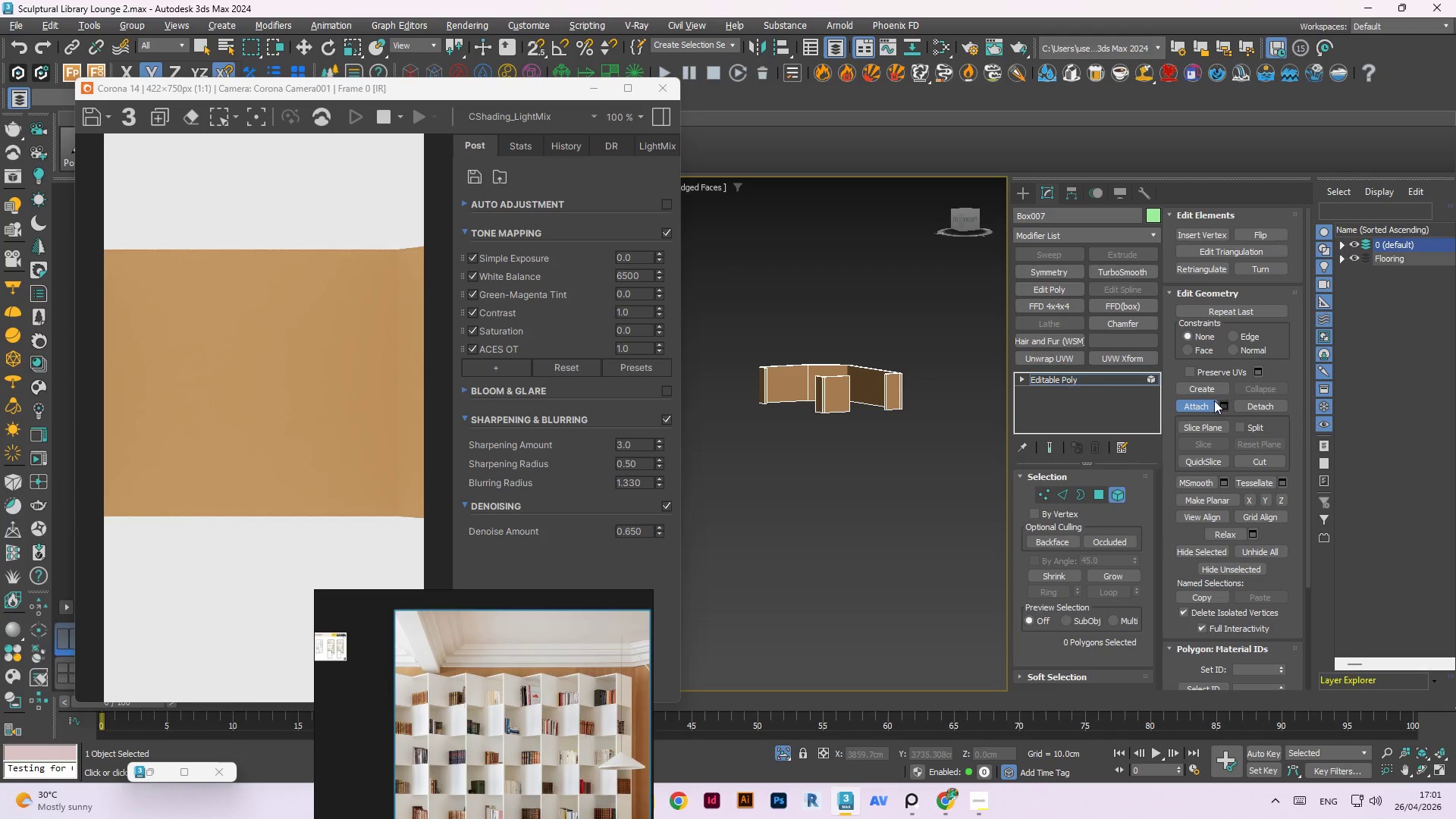 
left_click([1212, 407])
 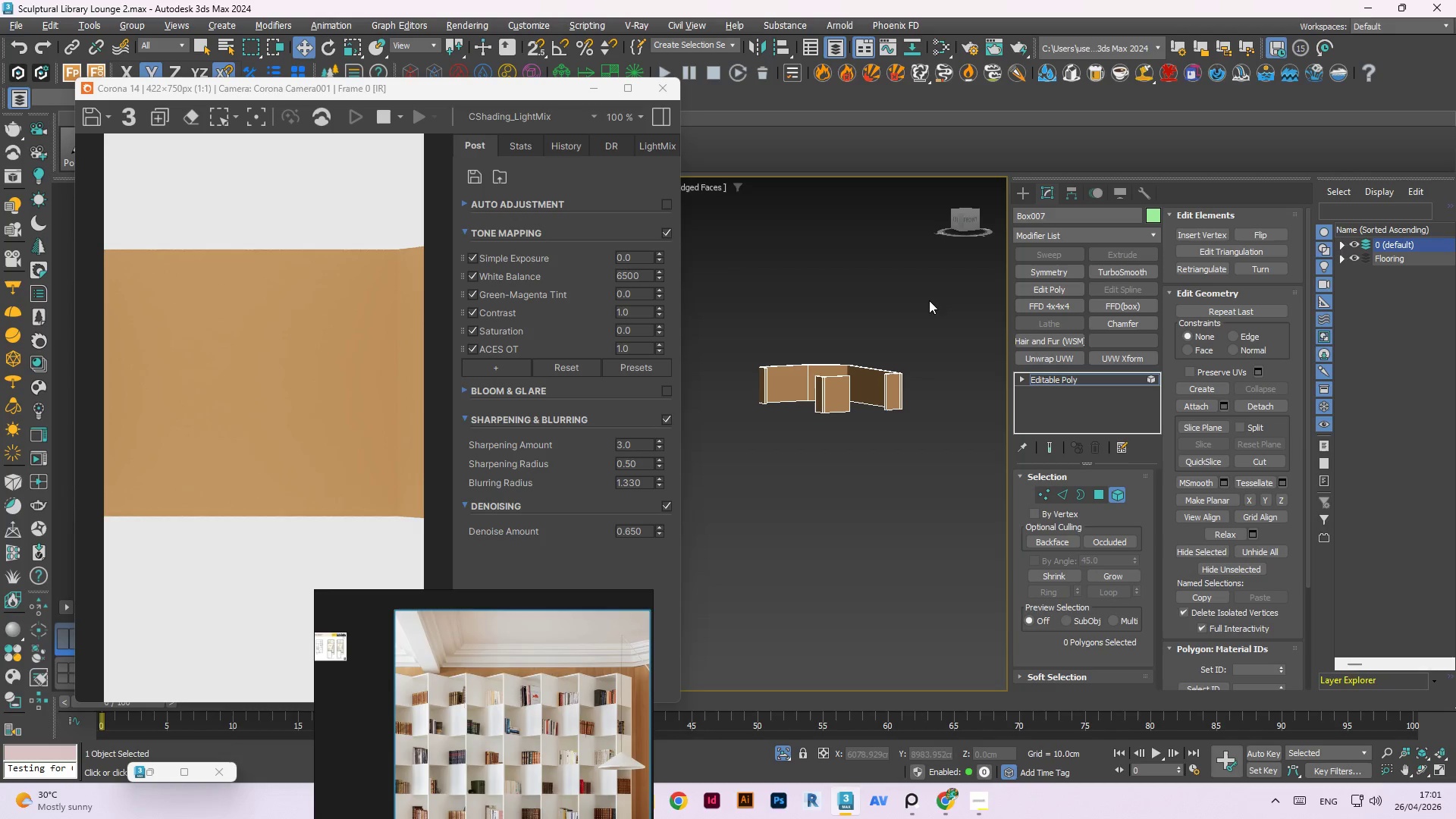 
right_click([922, 293])
 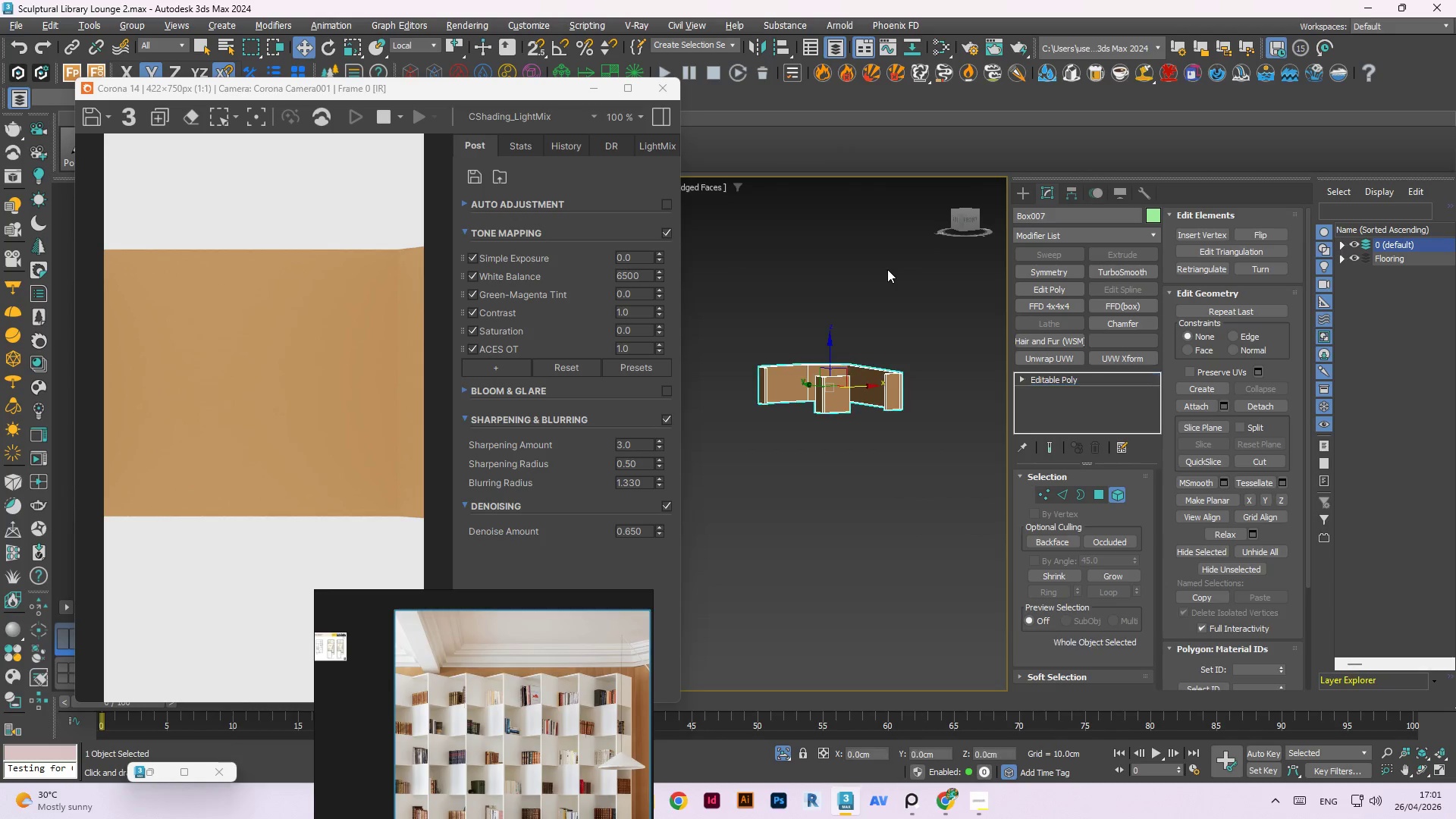 
double_click([886, 277])
 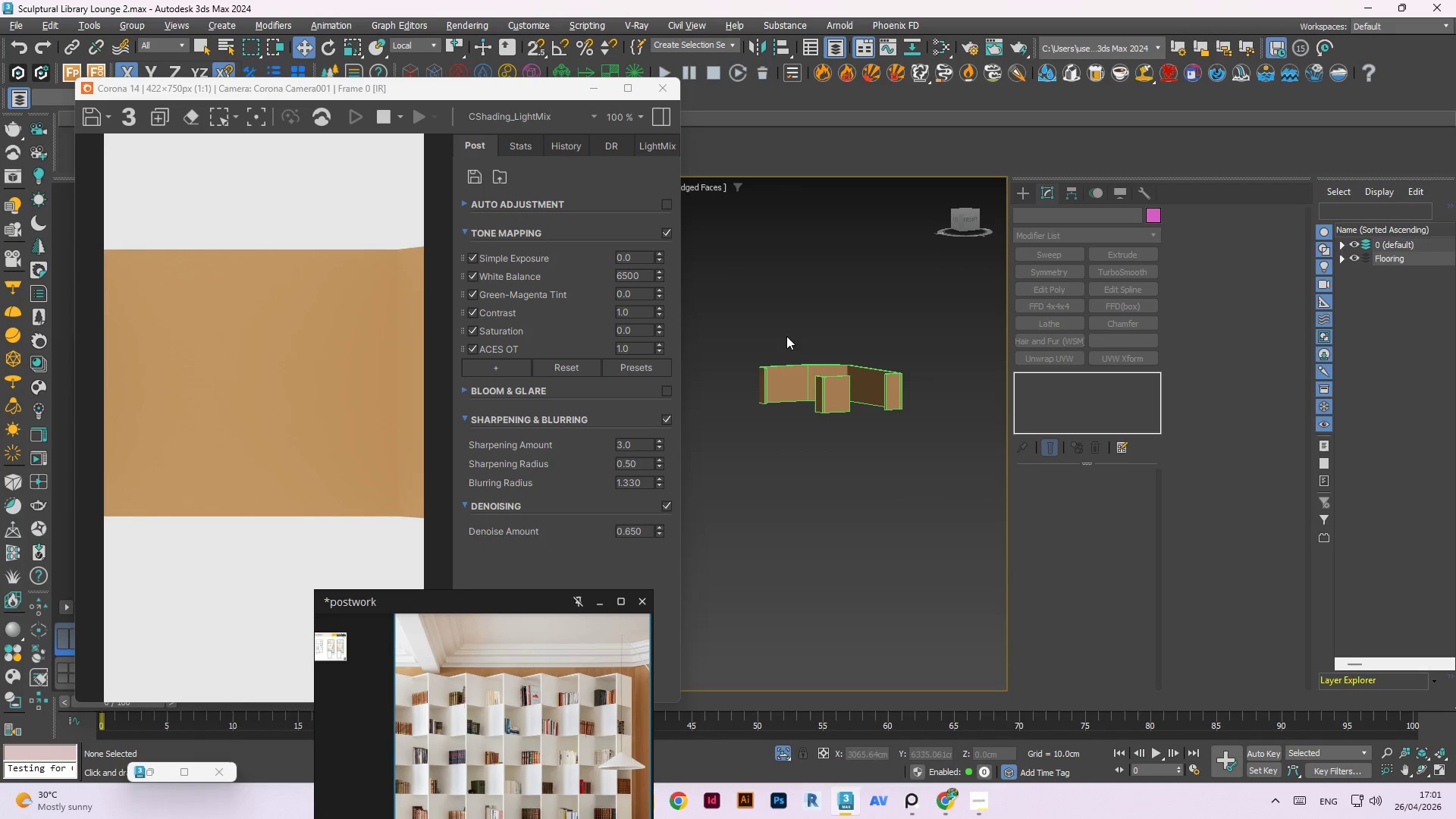 
left_click([876, 381])
 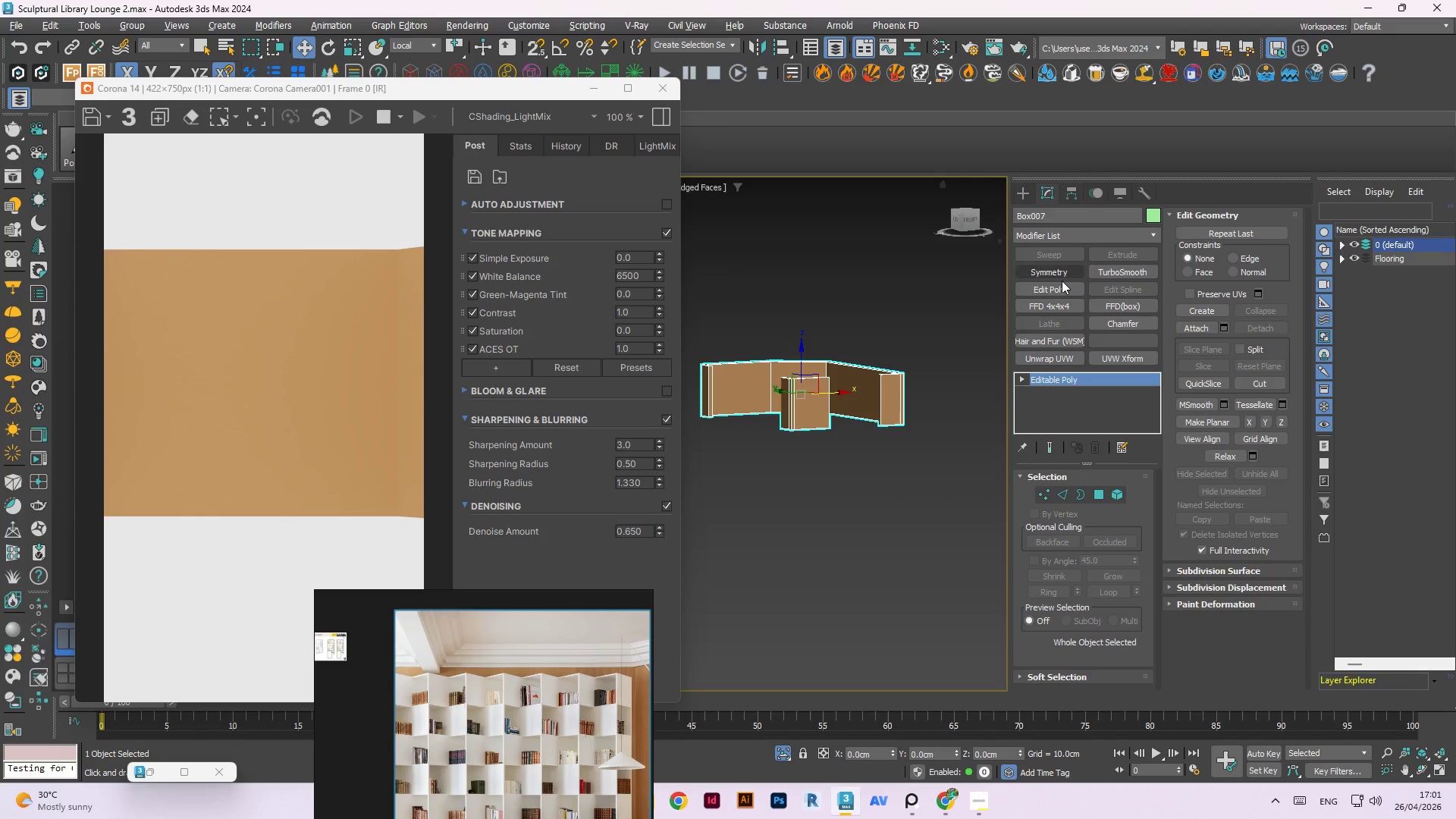 
scroll: coordinate [898, 372], scroll_direction: up, amount: 1.0
 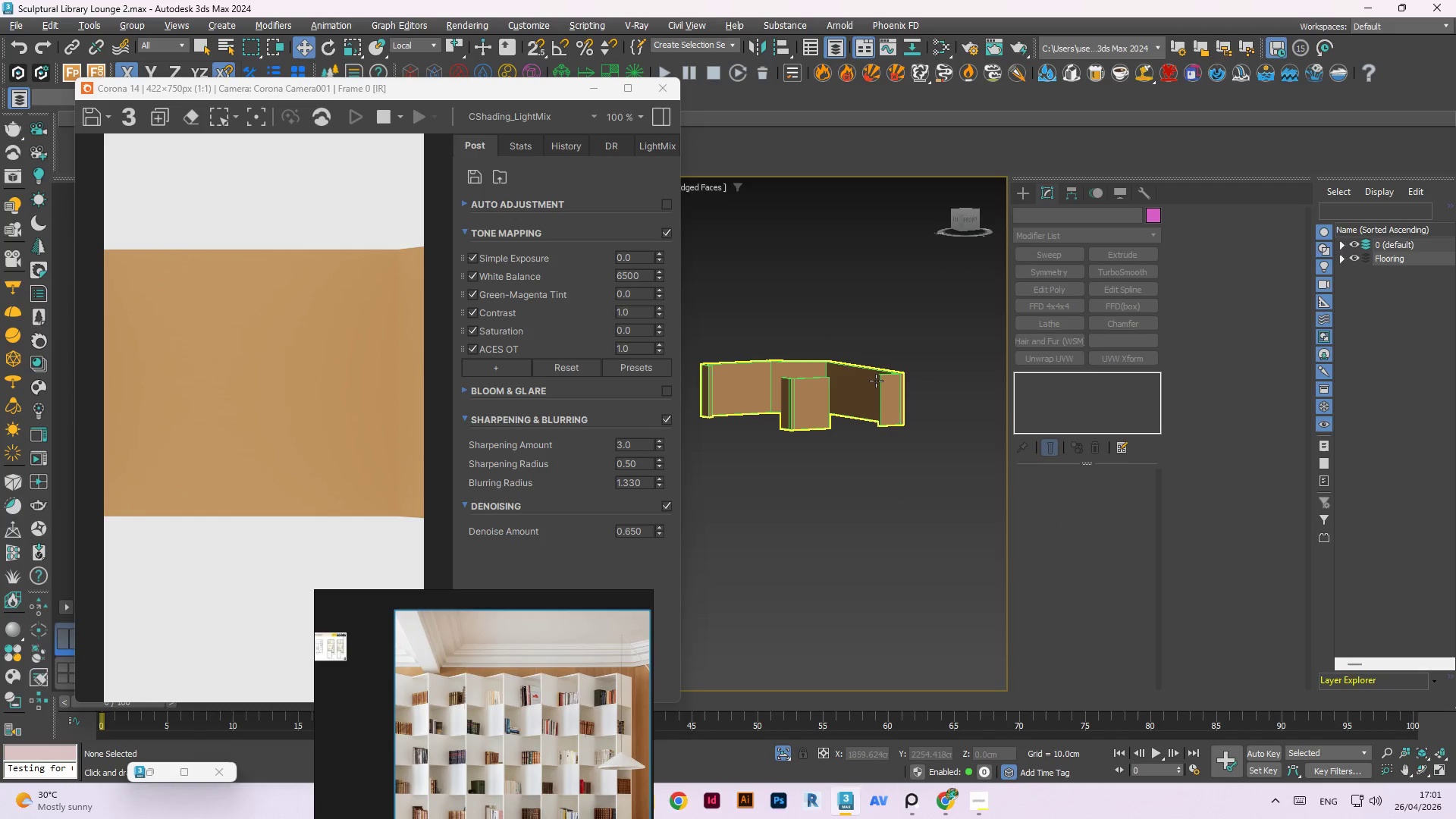 
left_click([1058, 359])
 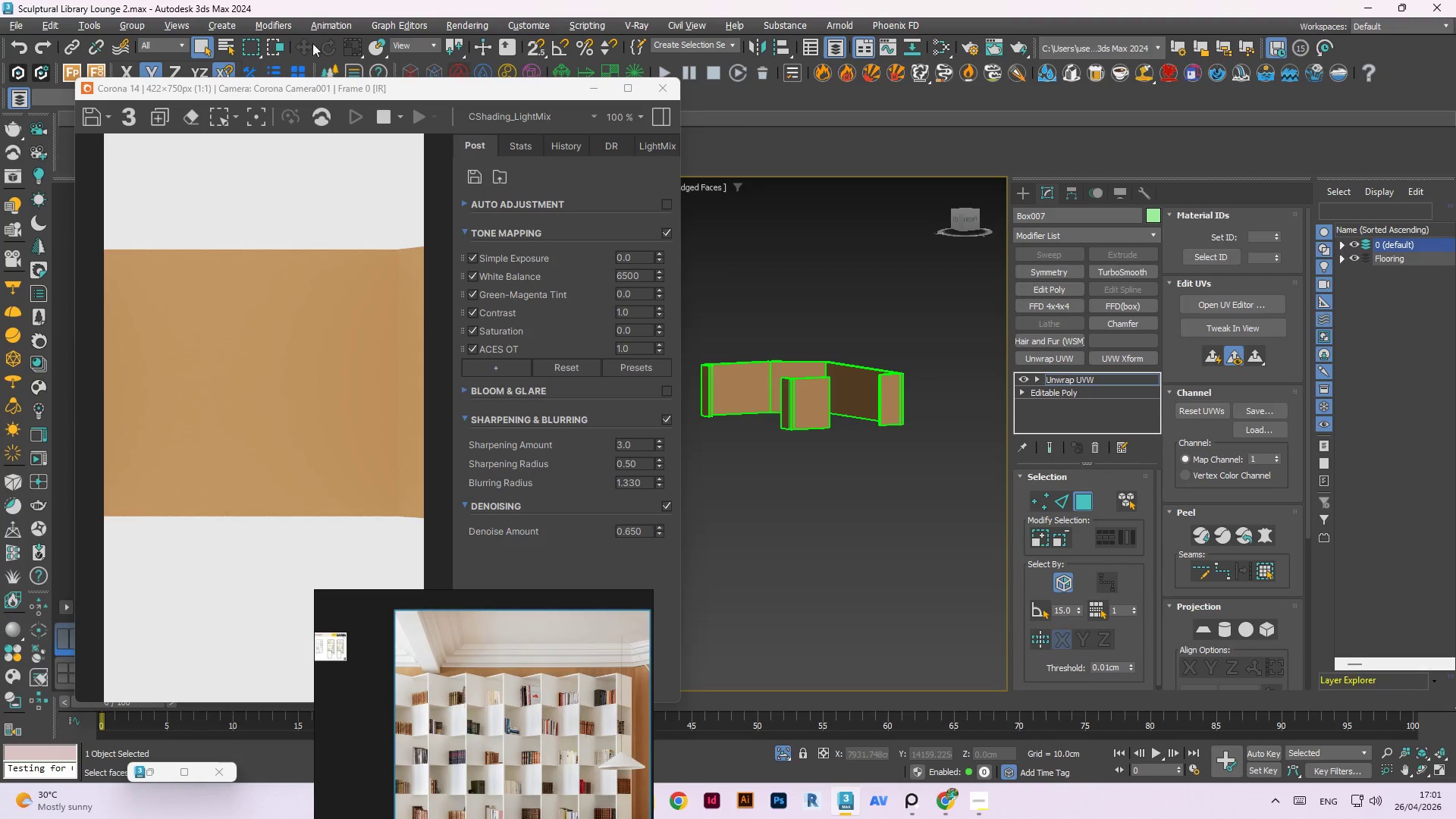 
left_click_drag(start_coordinate=[170, 85], to_coordinate=[168, 176])
 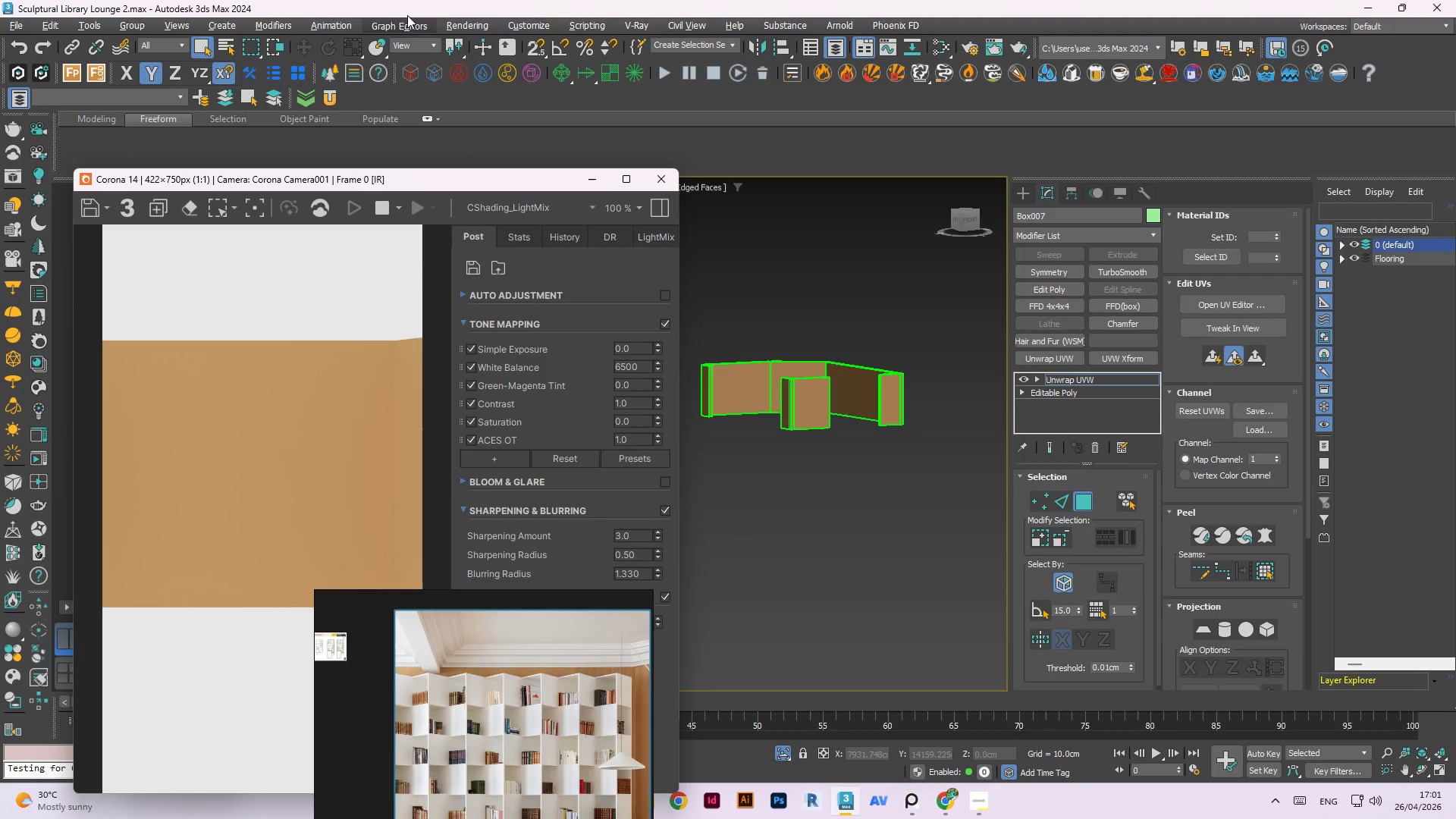 
wait(19.27)
 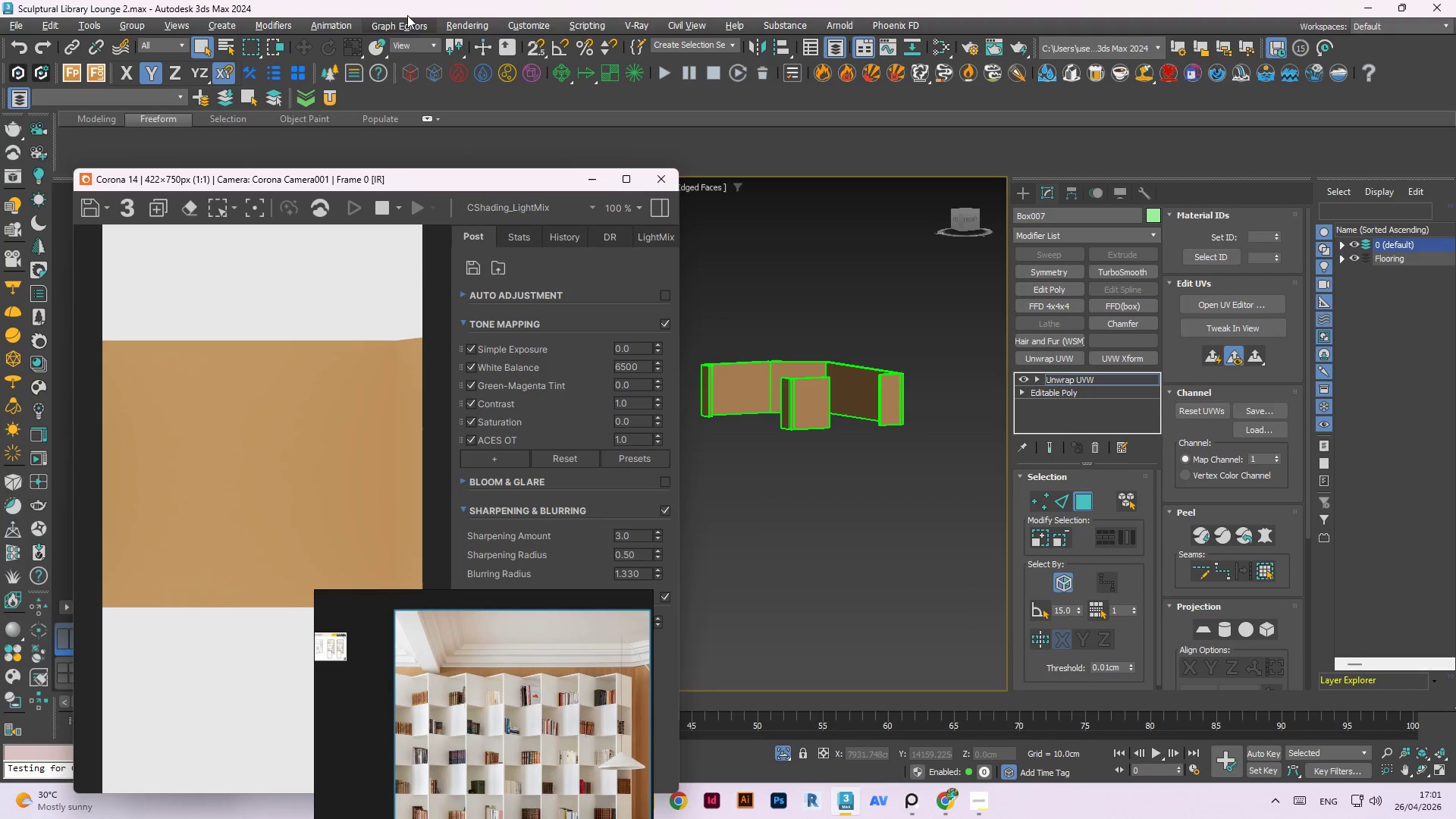 
left_click([327, 102])
 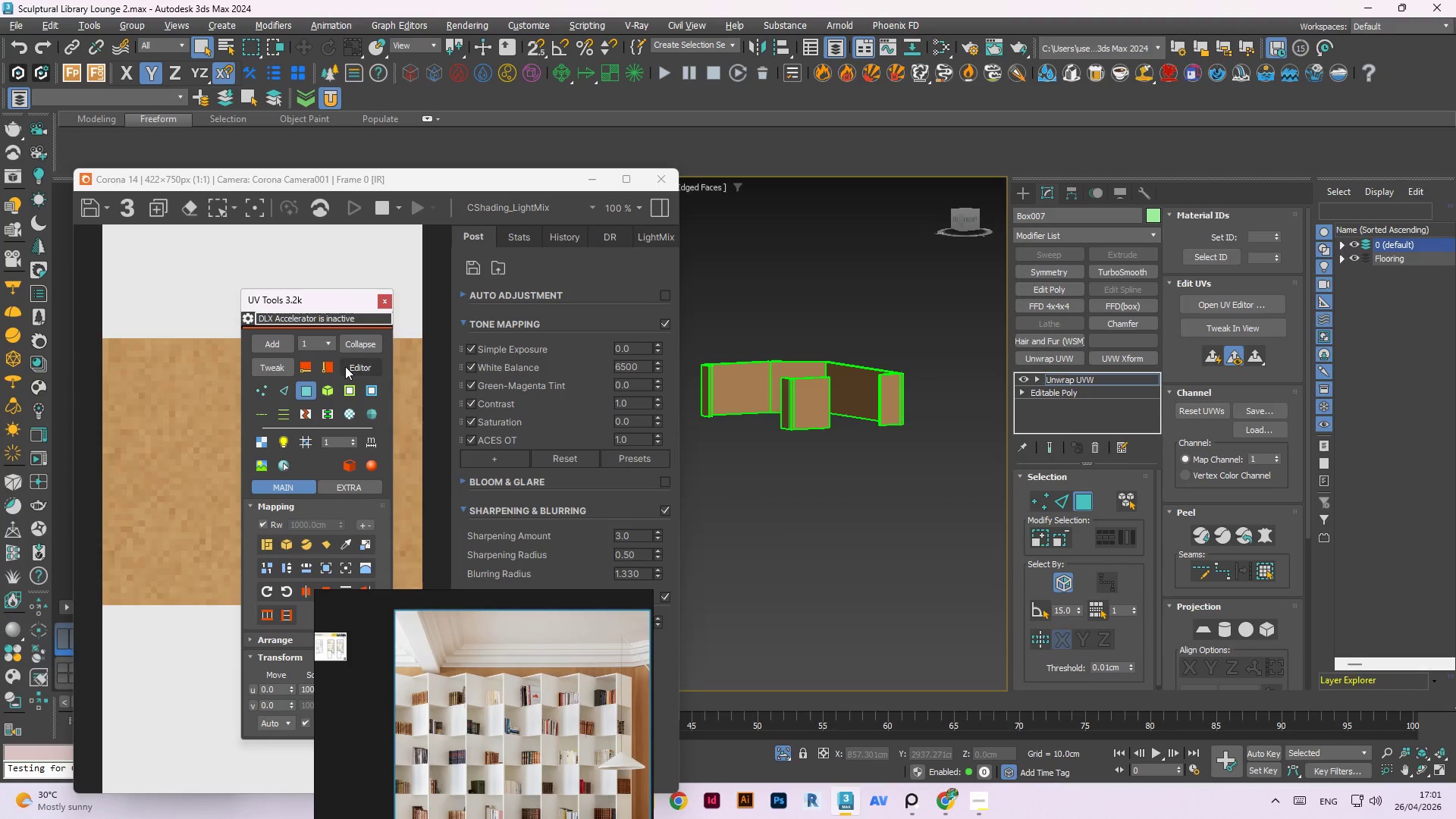 
left_click([271, 362])
 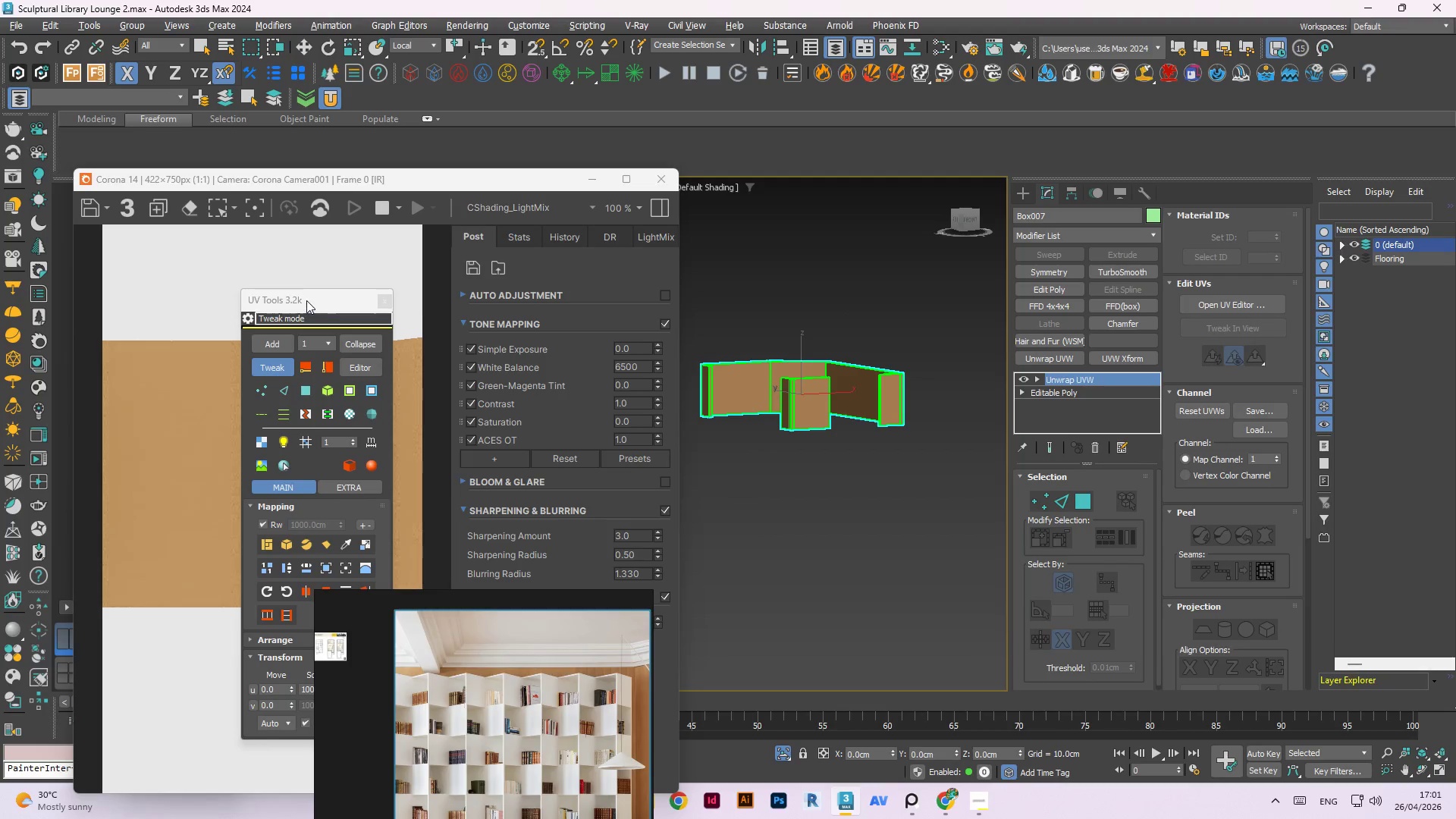 
left_click_drag(start_coordinate=[306, 300], to_coordinate=[850, 183])
 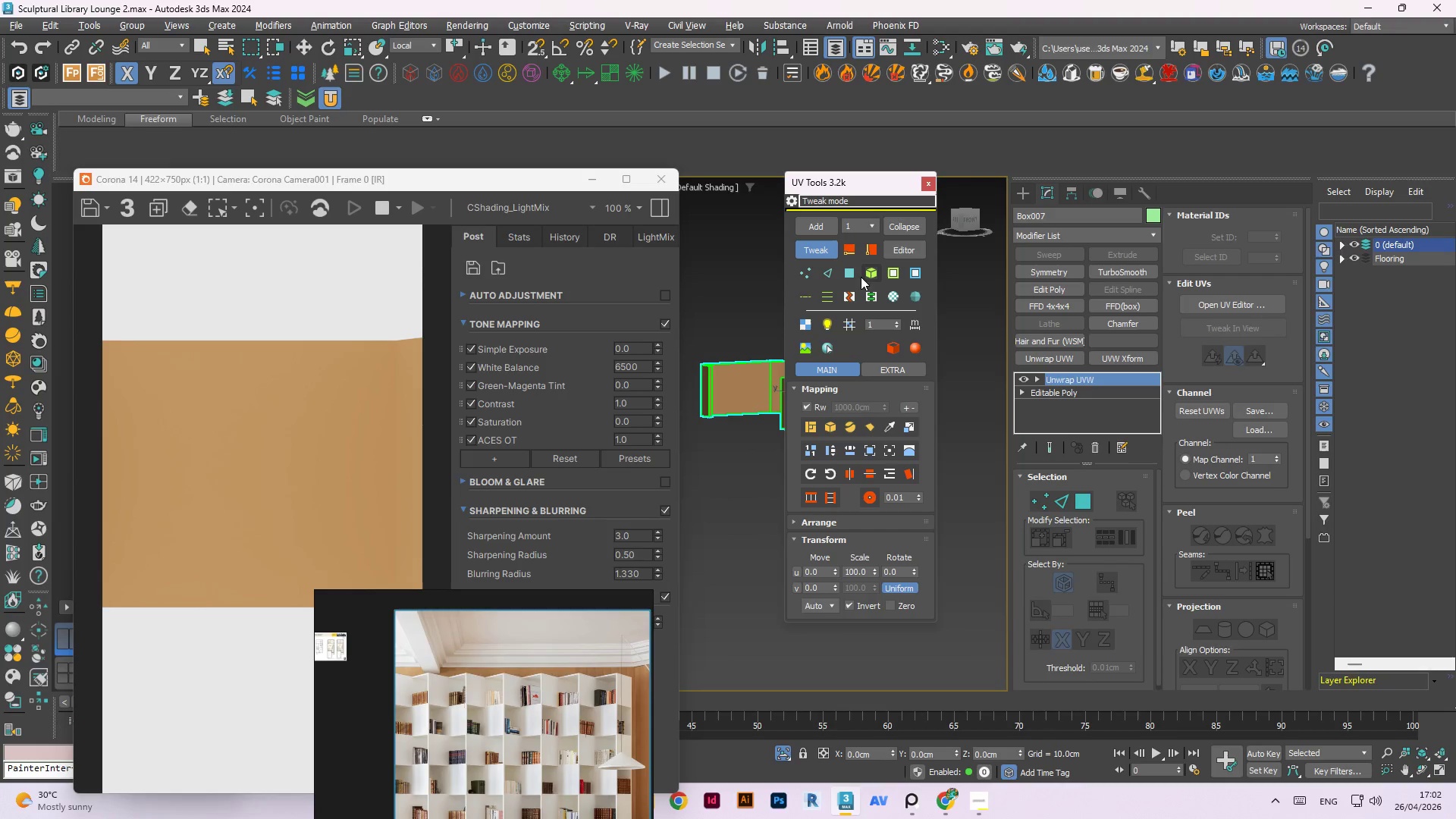 
wait(44.78)
 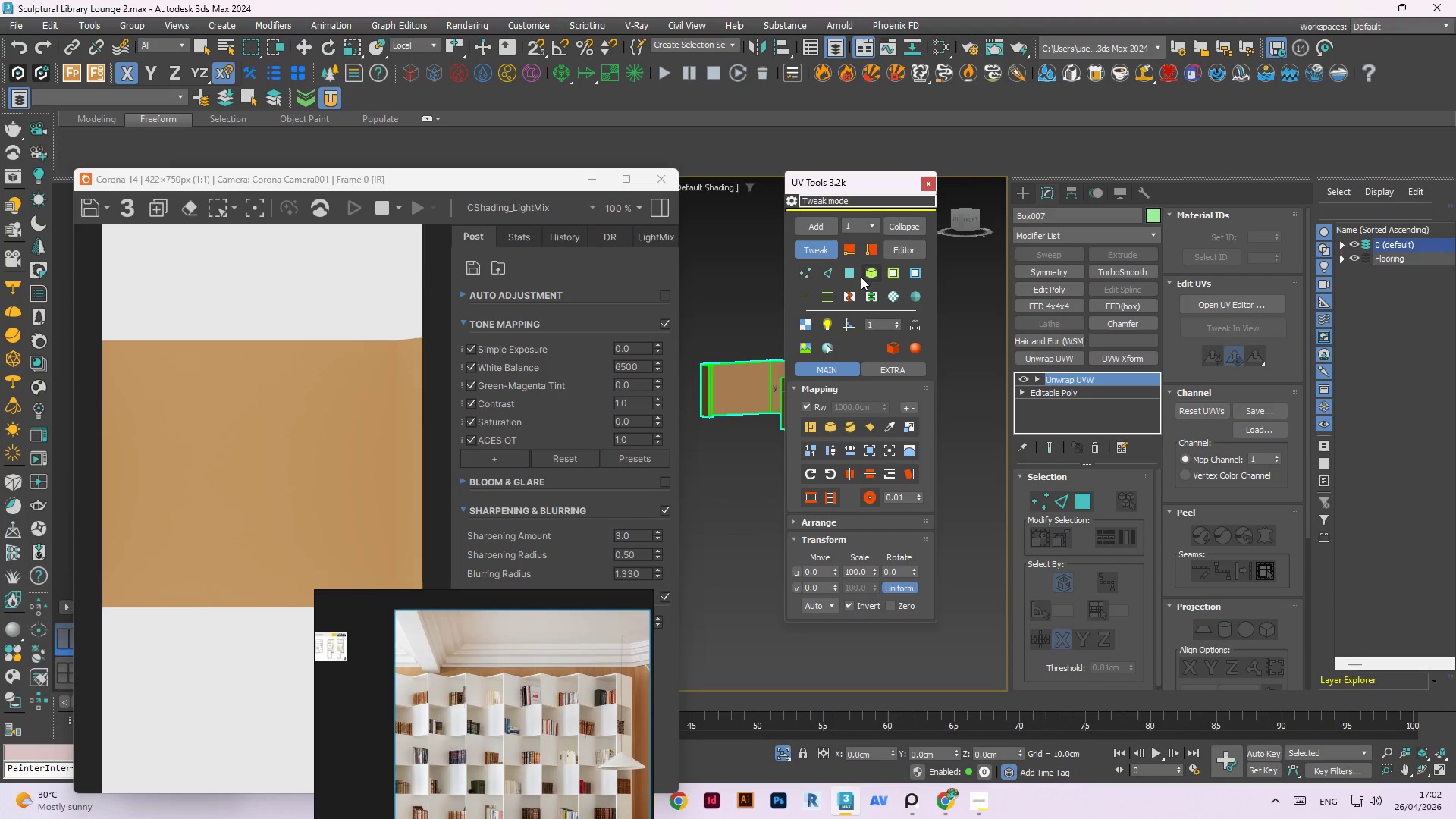 
left_click_drag(start_coordinate=[836, 184], to_coordinate=[409, 184])
 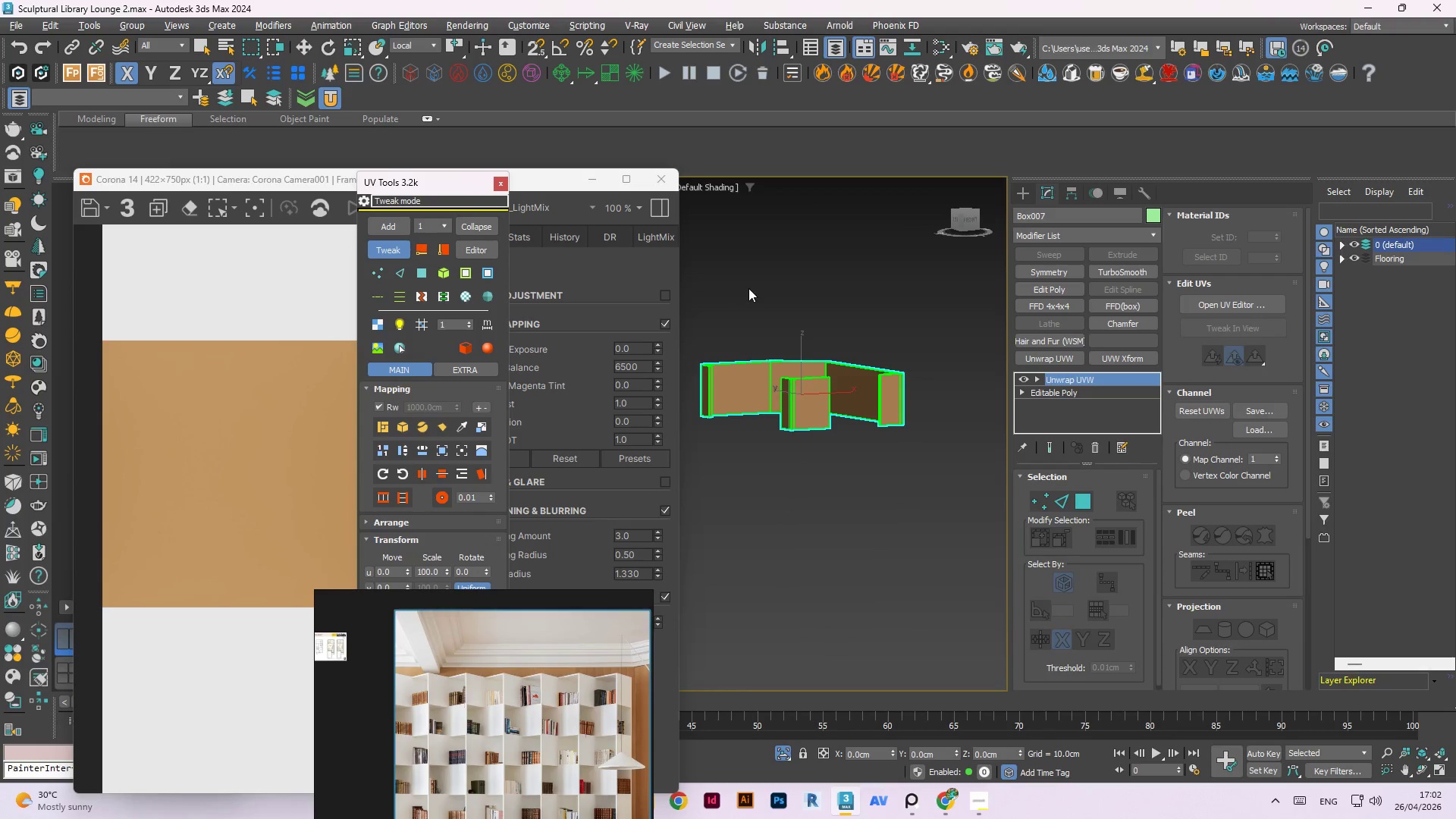 
scroll: coordinate [827, 452], scroll_direction: up, amount: 11.0
 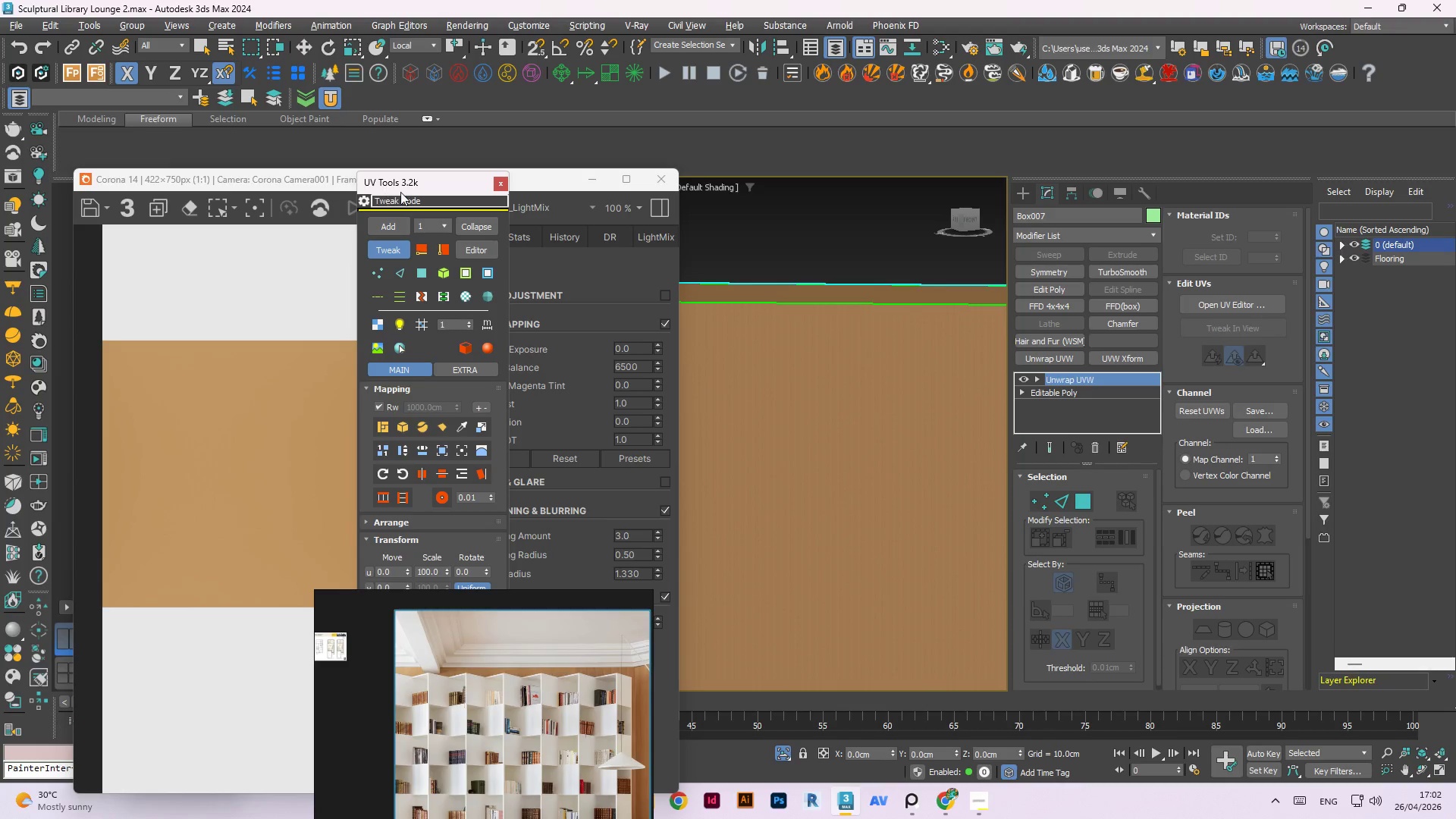 
left_click_drag(start_coordinate=[409, 184], to_coordinate=[715, 173])
 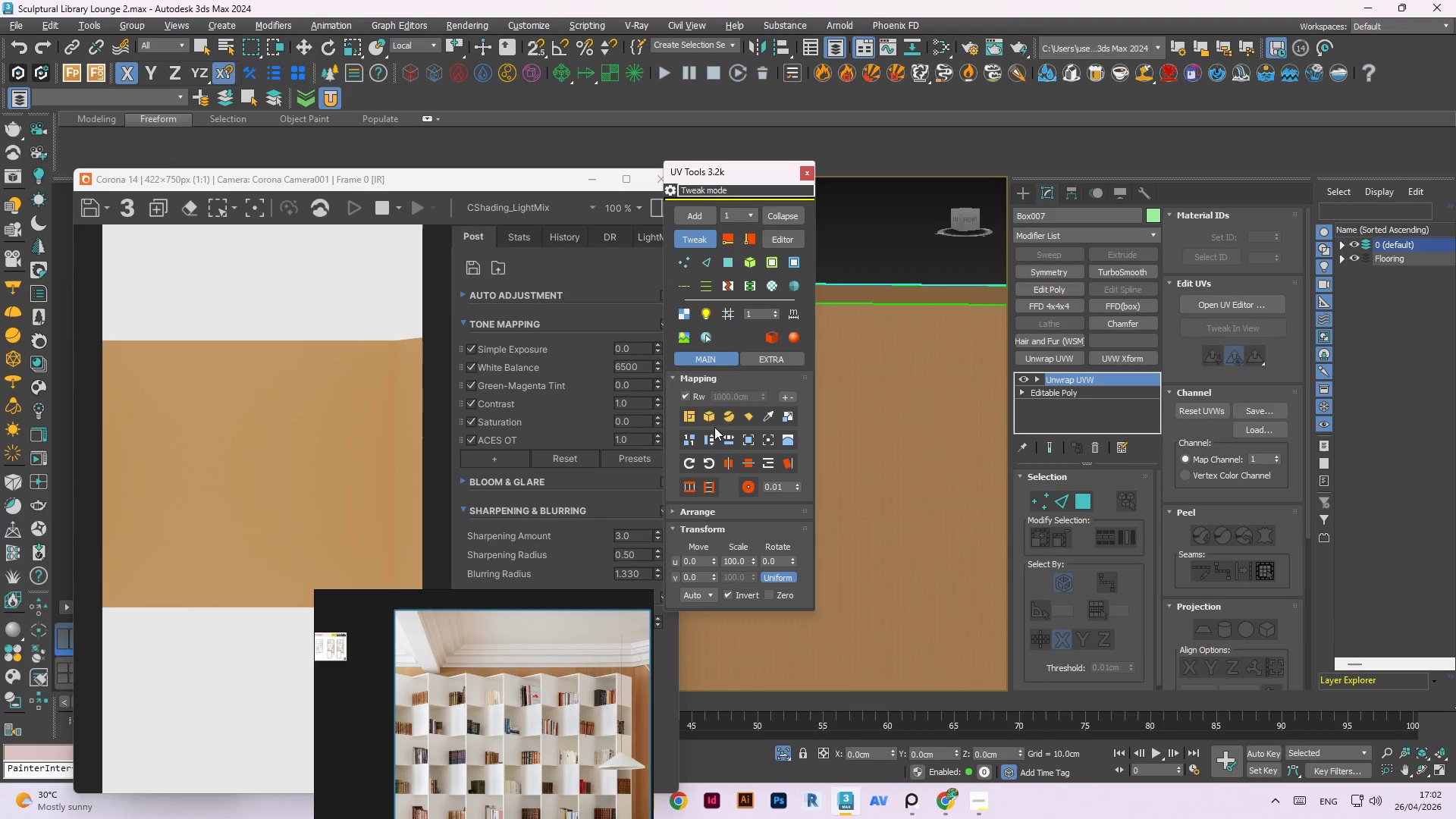 
left_click([709, 419])
 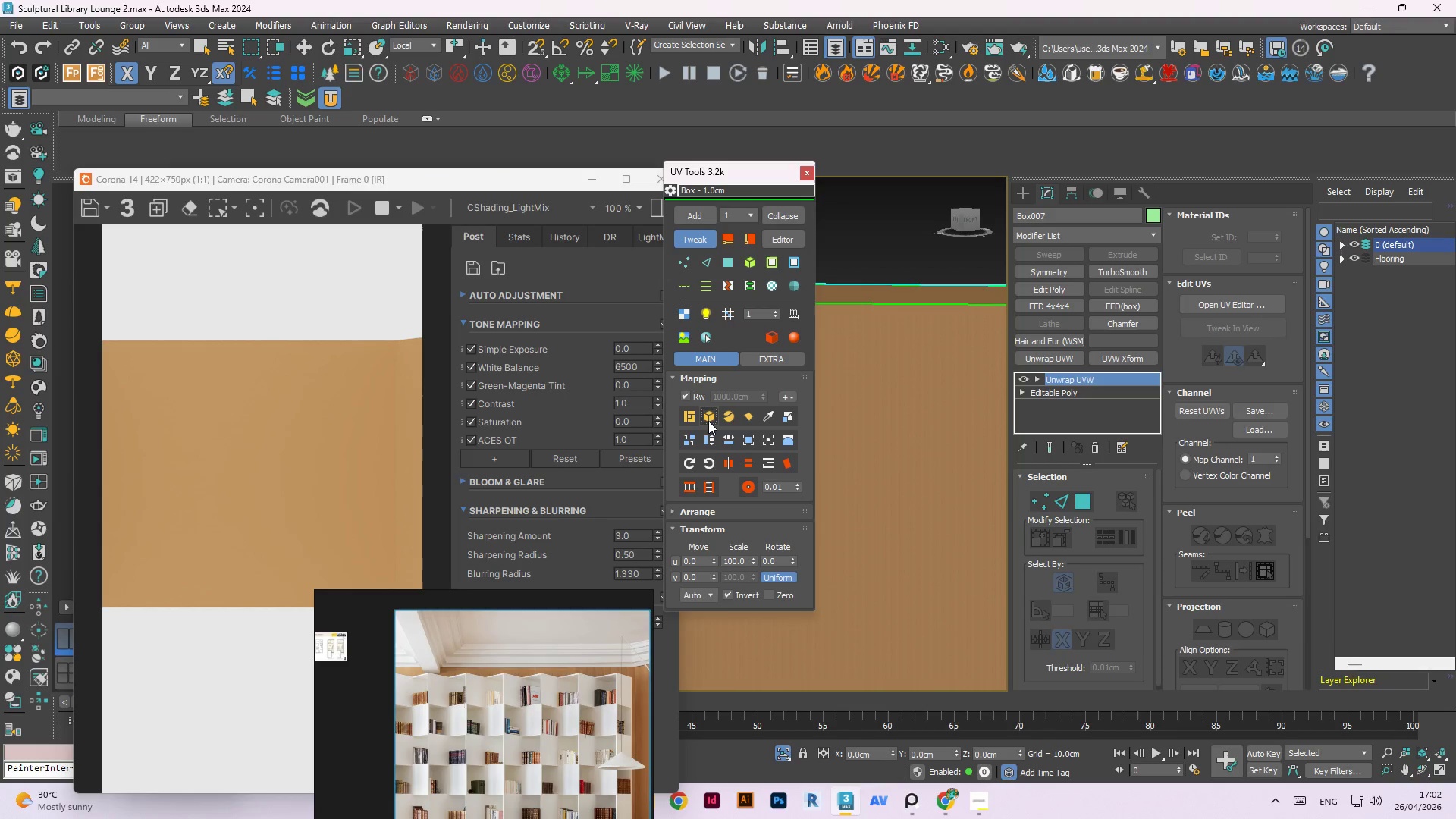 
wait(9.19)
 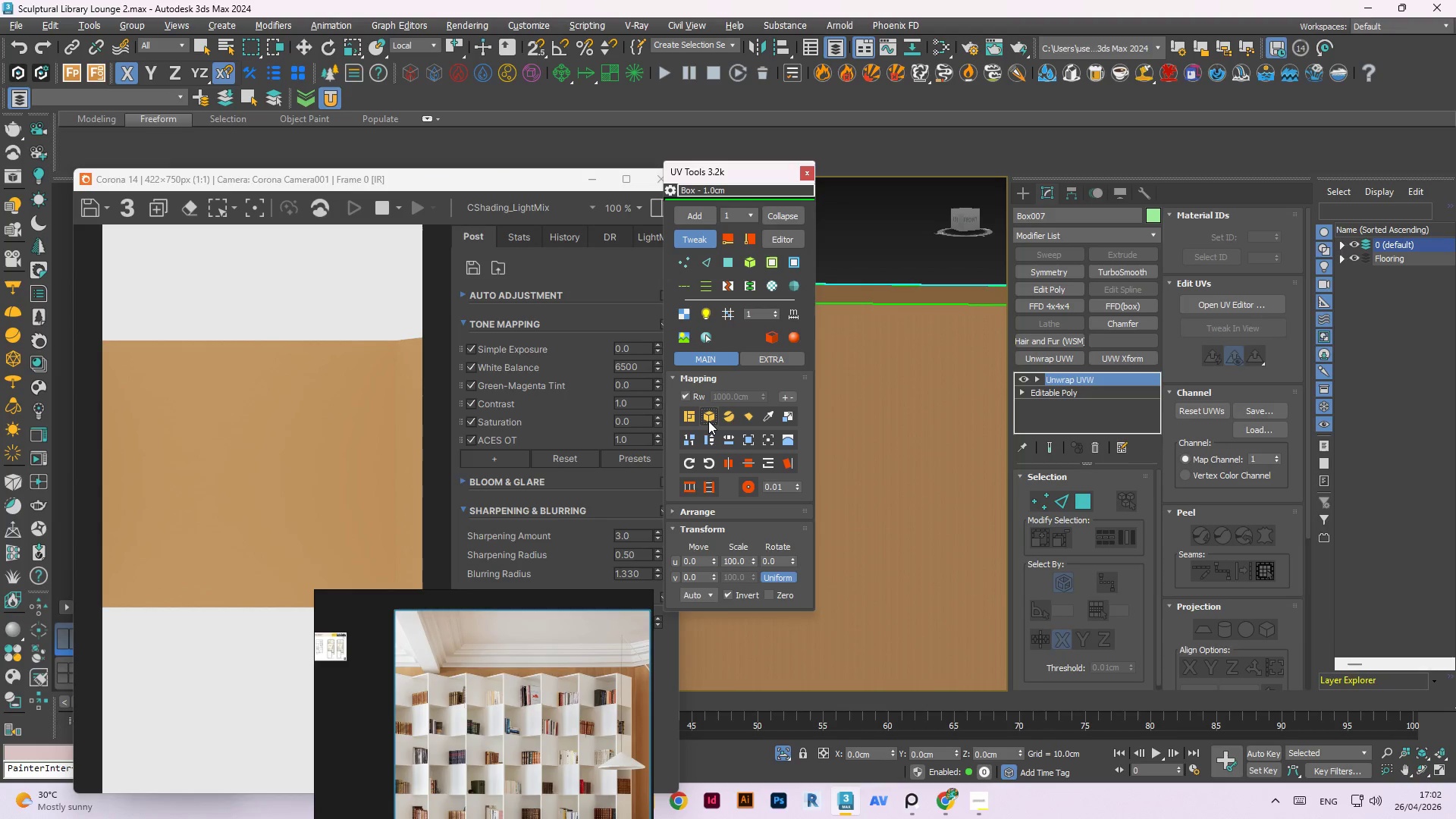 
scroll: coordinate [383, 347], scroll_direction: up, amount: 4.0
 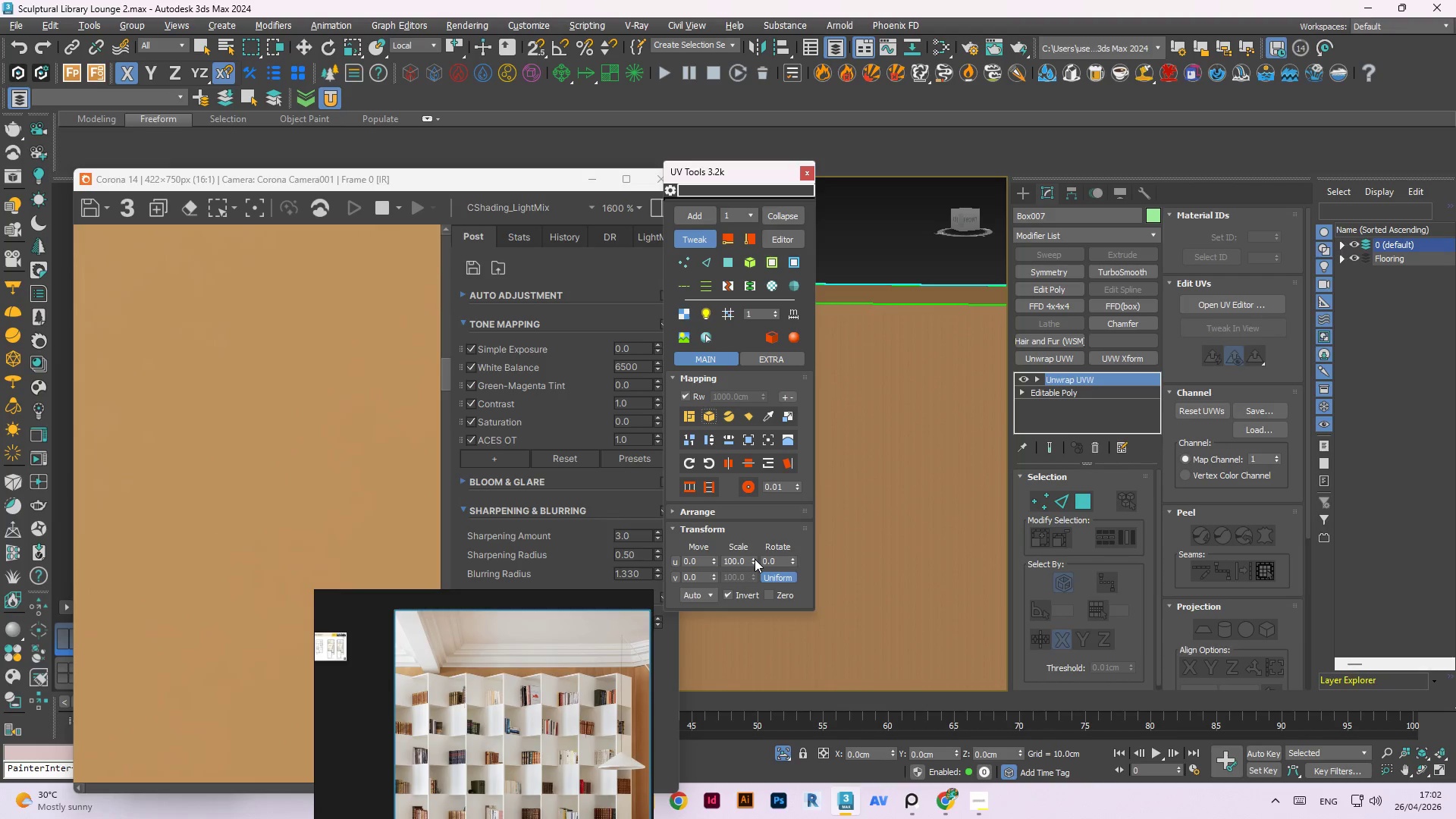 
left_click_drag(start_coordinate=[755, 559], to_coordinate=[1444, 463])
 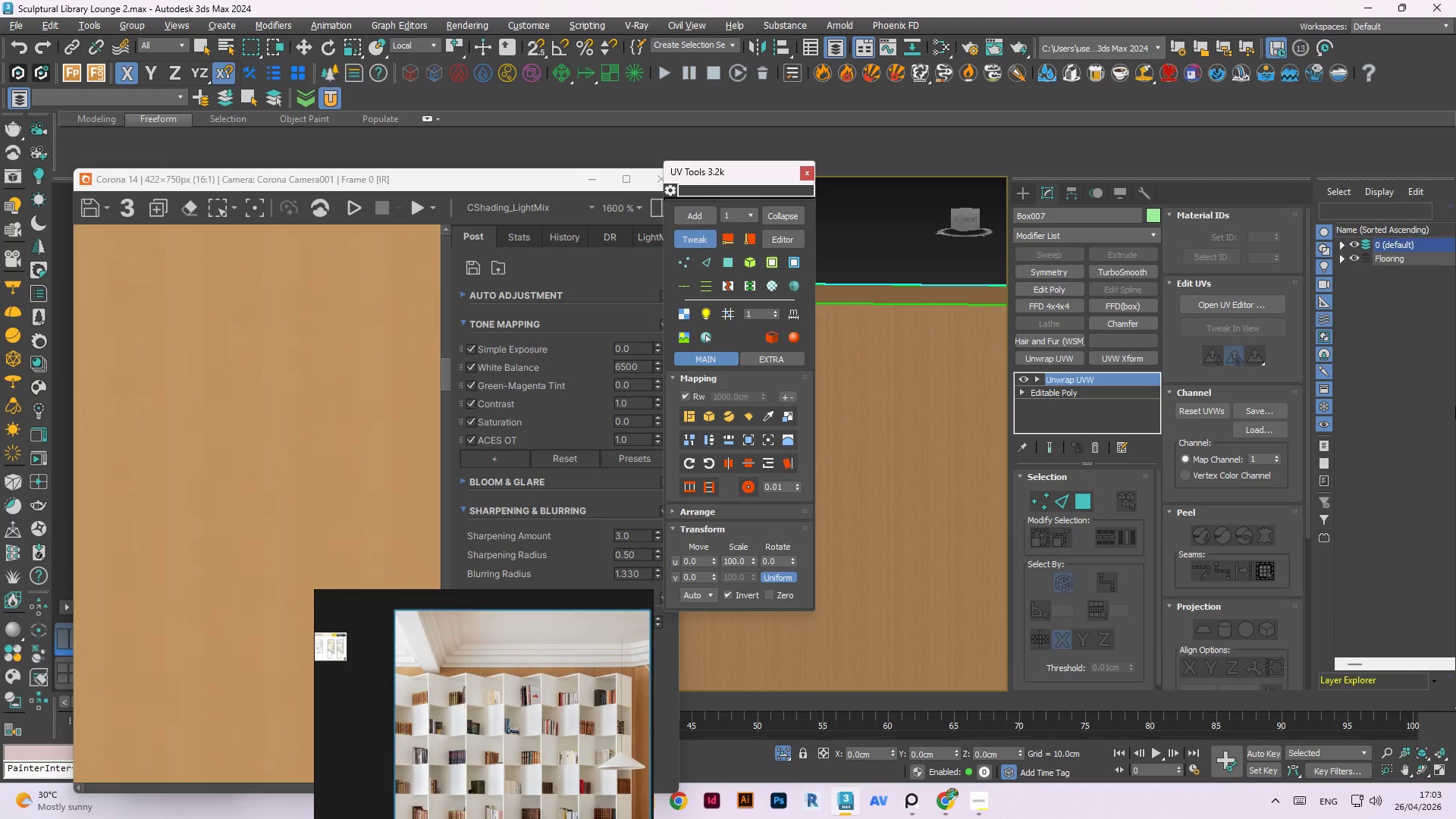 
wait(27.81)
 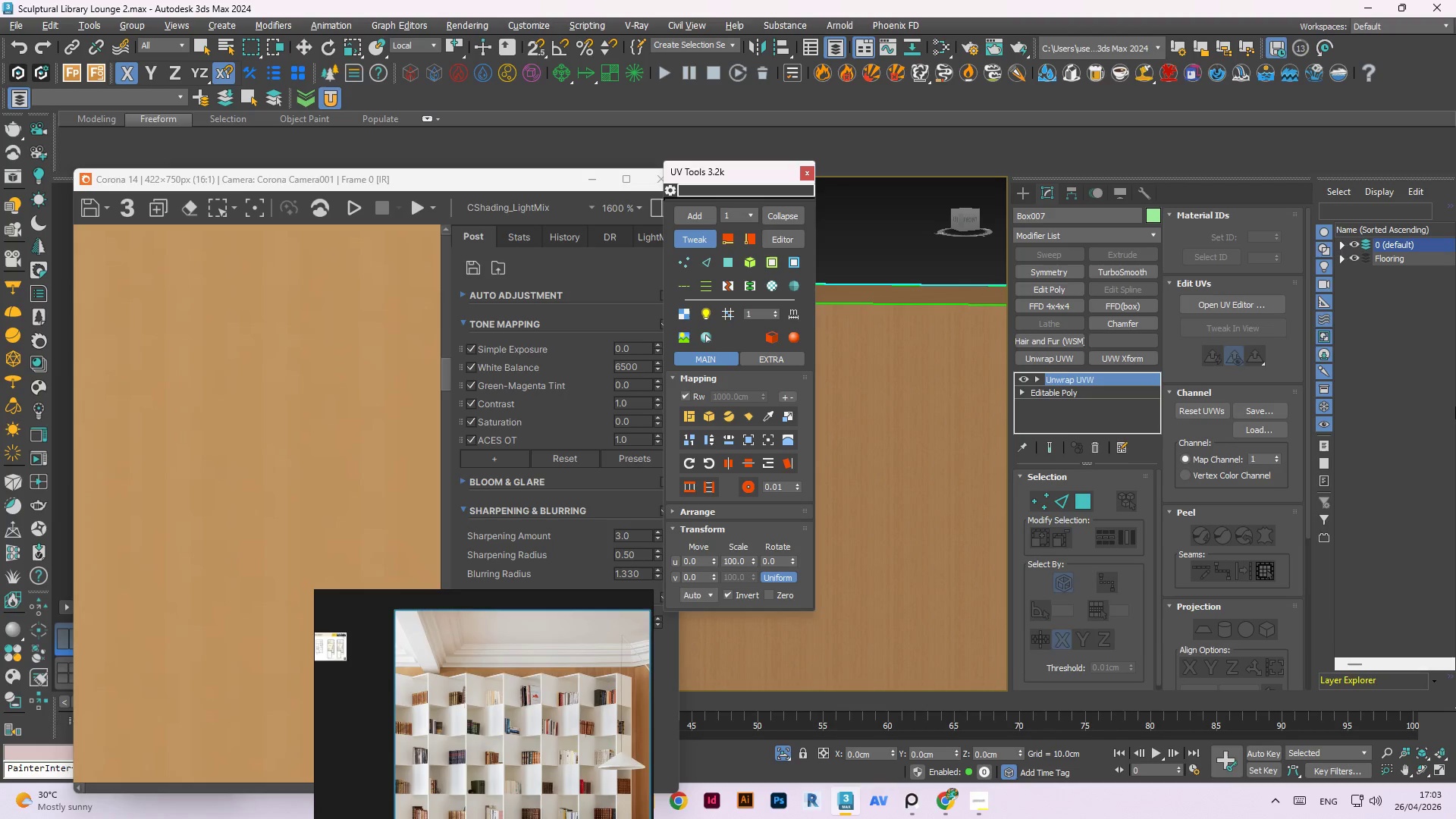 
scroll: coordinate [874, 371], scroll_direction: down, amount: 8.0
 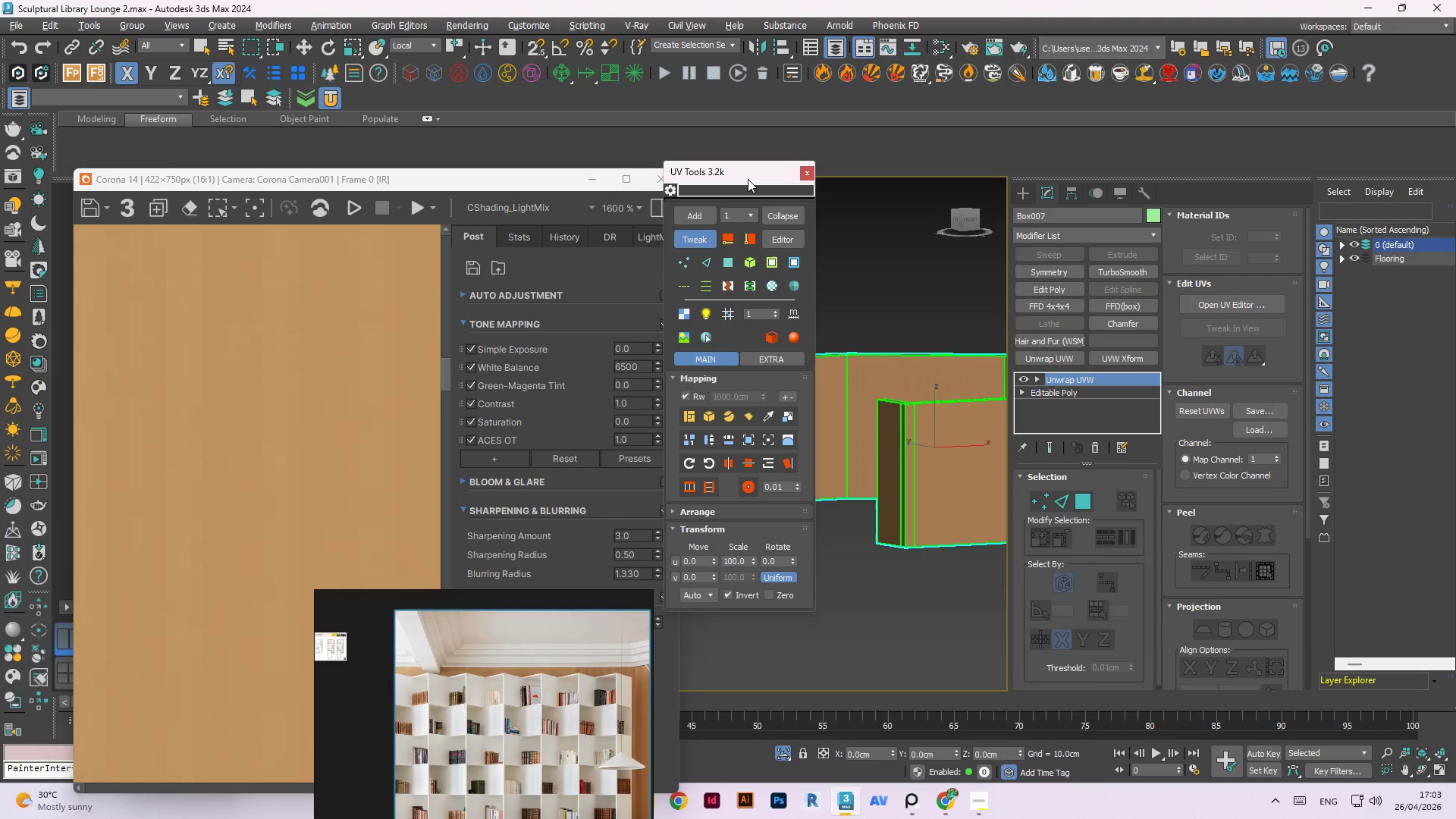 
left_click_drag(start_coordinate=[748, 179], to_coordinate=[537, 206])
 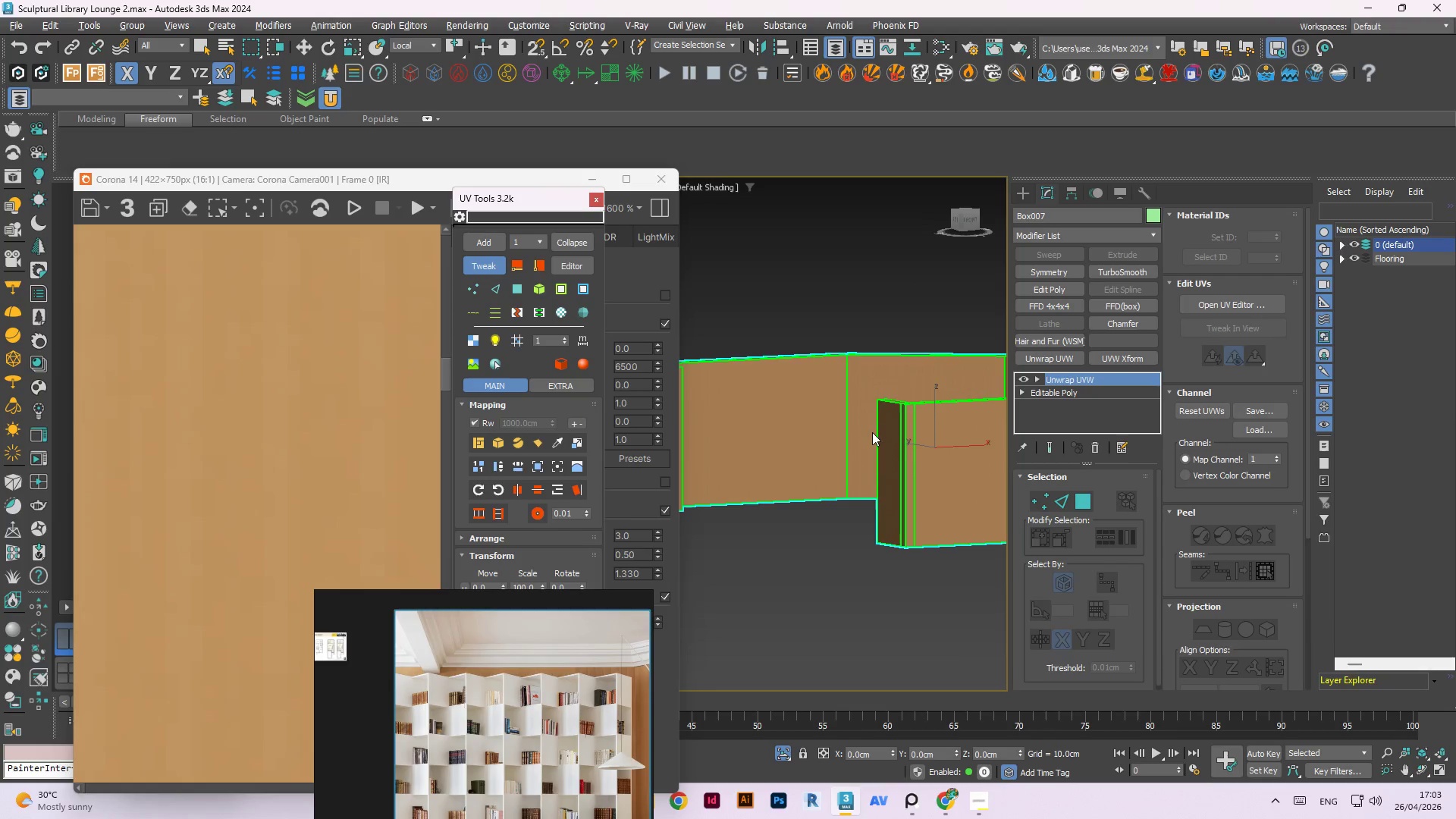 
hold_key(key=AltLeft, duration=0.58)
 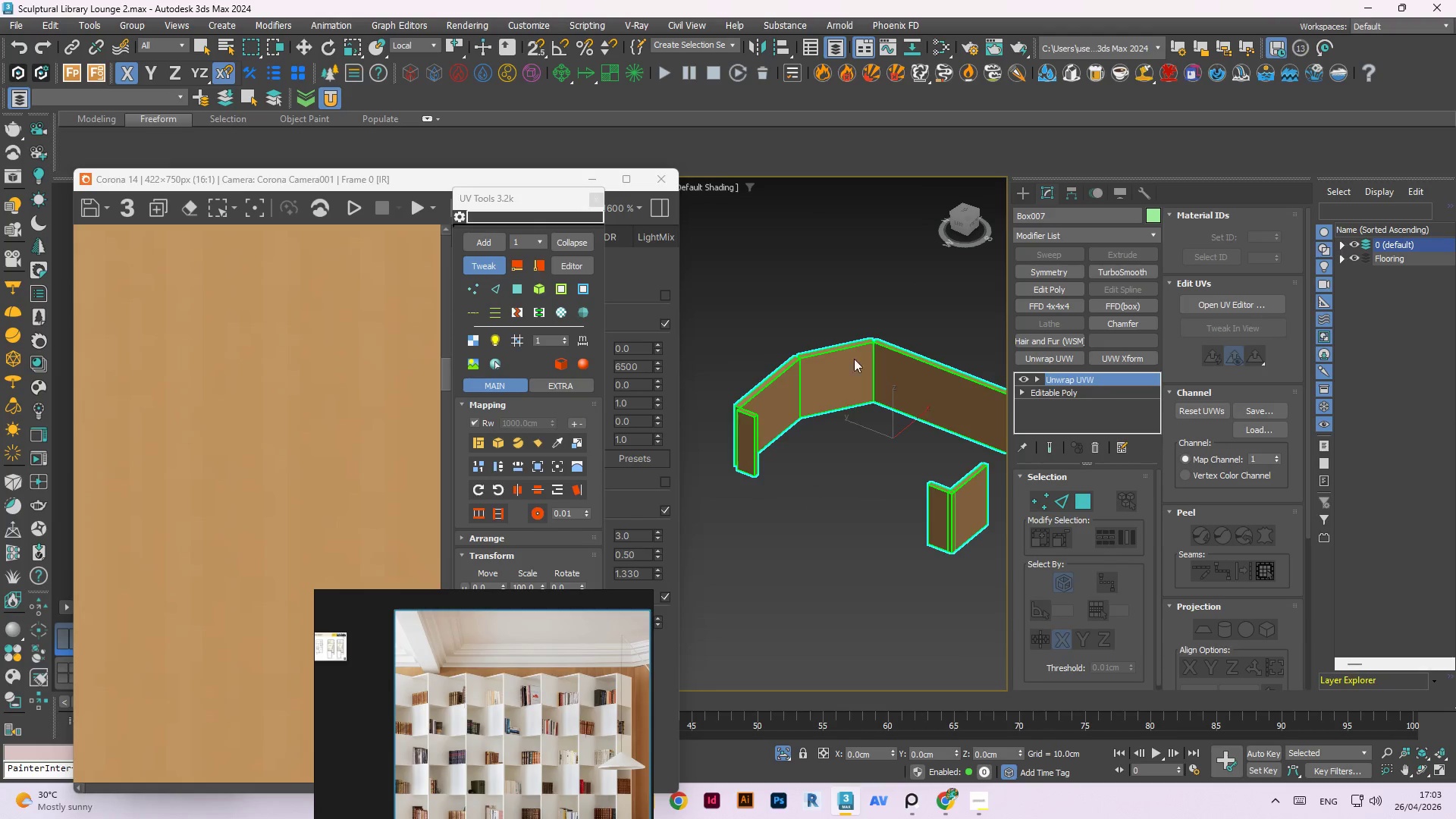 
scroll: coordinate [846, 428], scroll_direction: down, amount: 2.0
 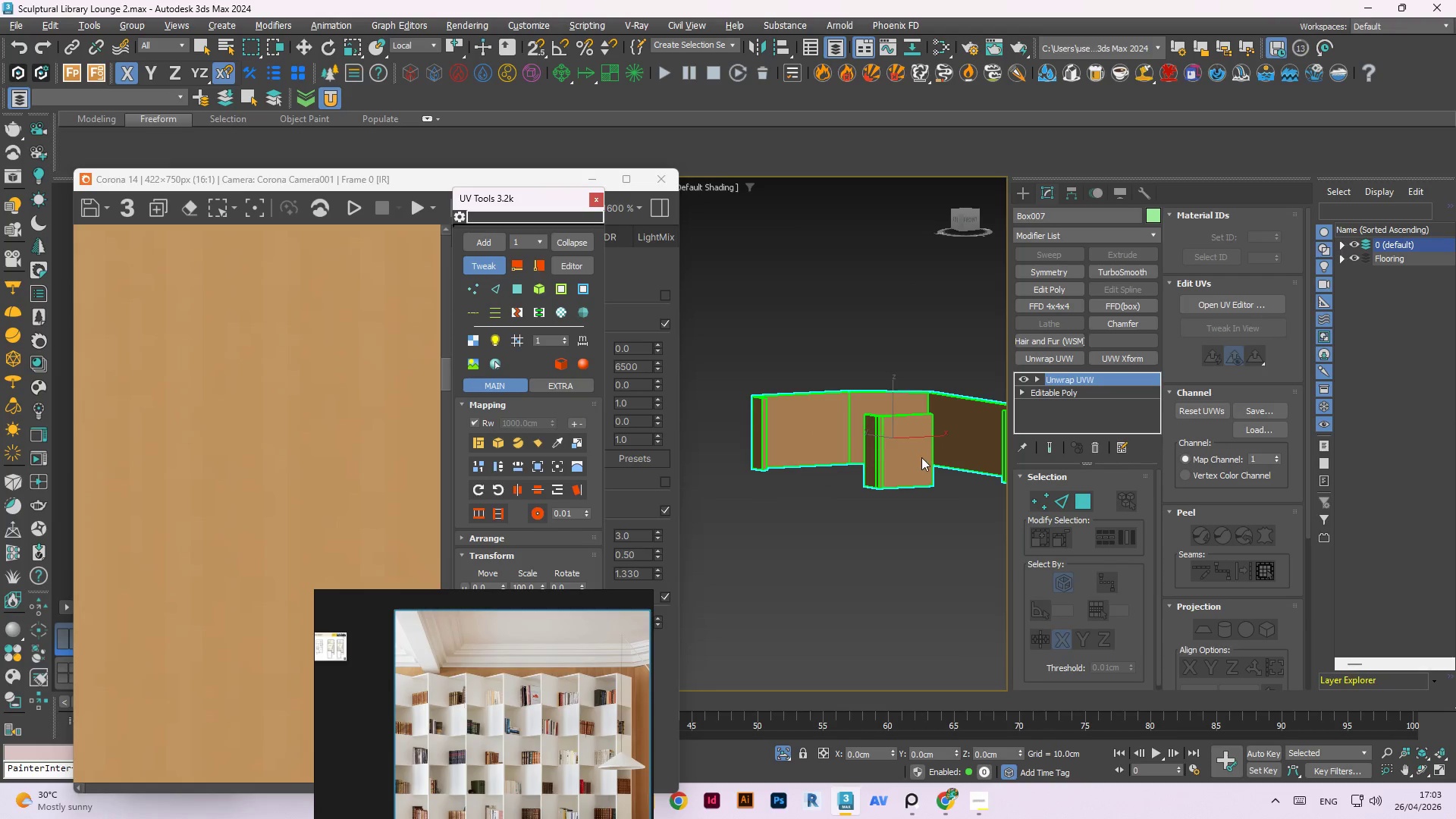 
scroll: coordinate [867, 345], scroll_direction: up, amount: 9.0
 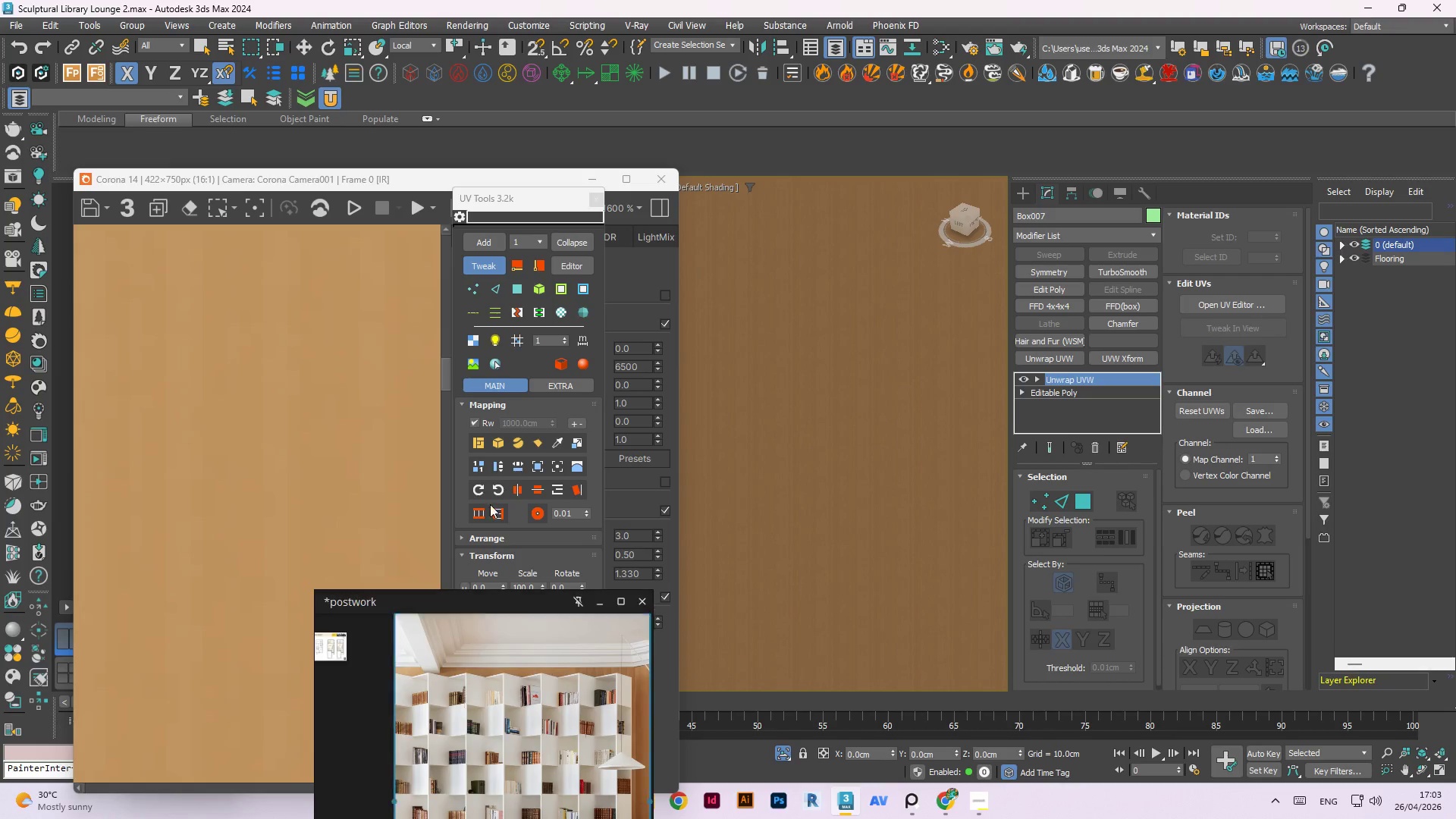 
scroll: coordinate [302, 408], scroll_direction: down, amount: 3.0
 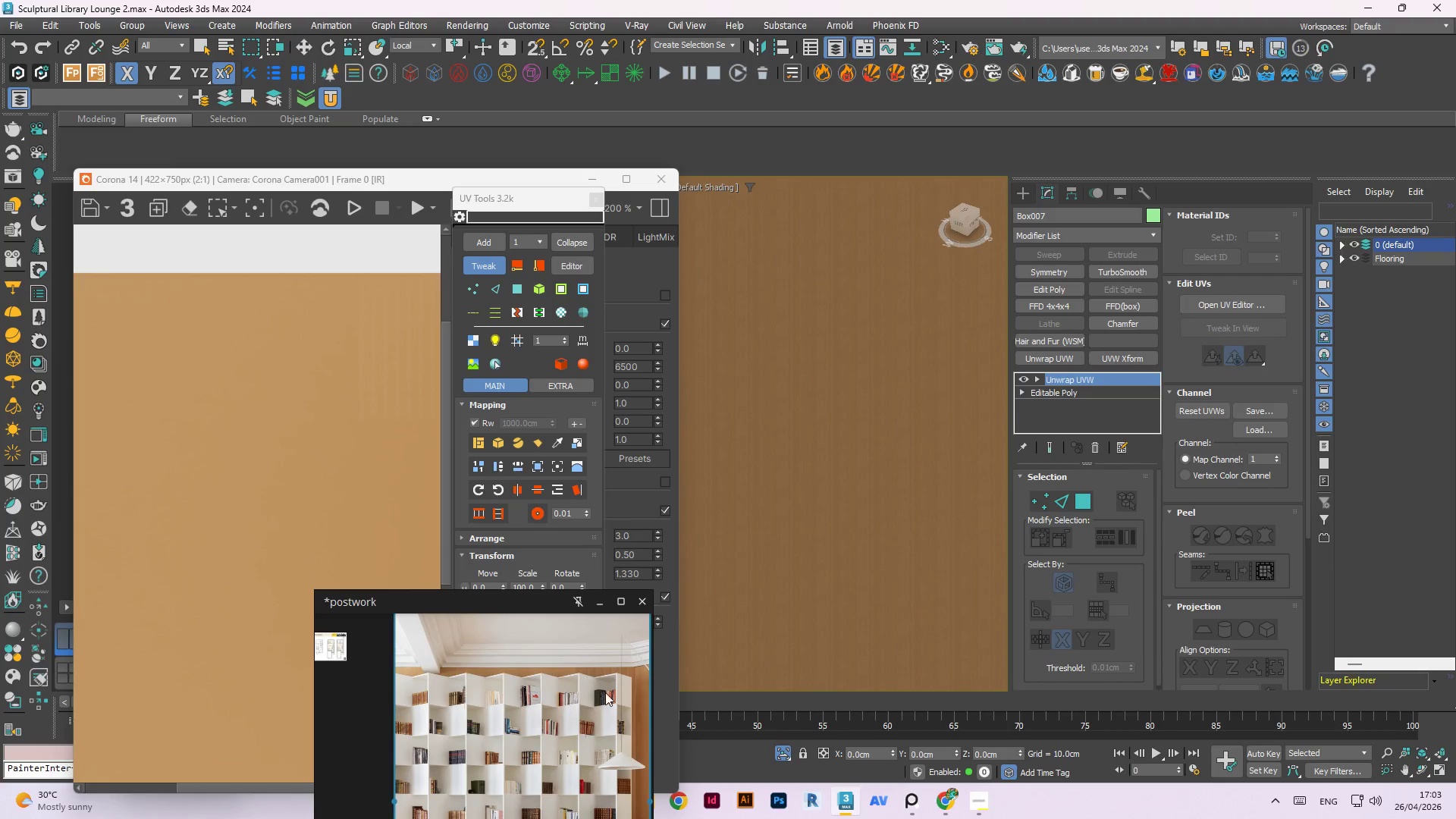 
scroll: coordinate [522, 635], scroll_direction: up, amount: 11.0
 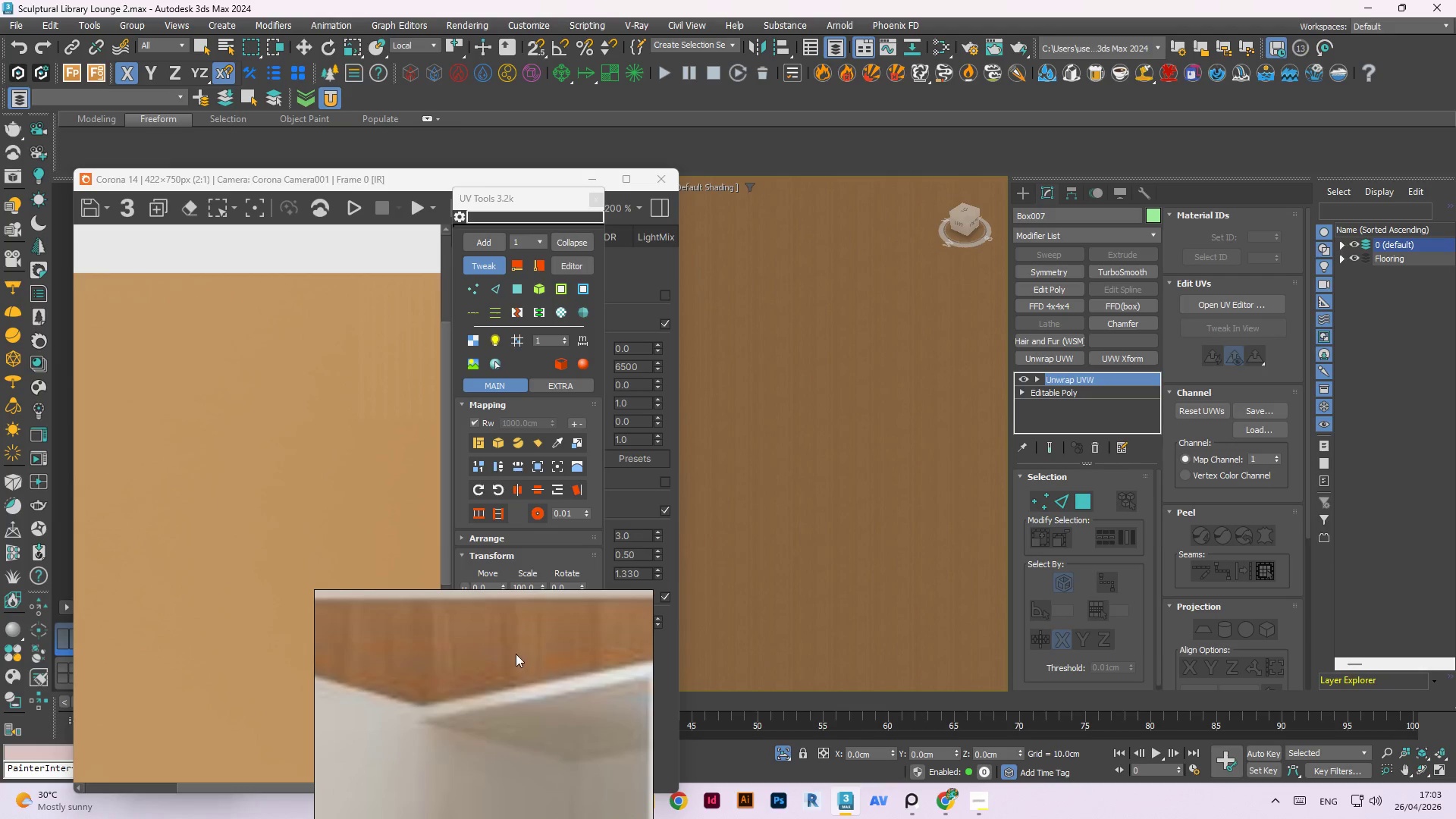 
scroll: coordinate [304, 322], scroll_direction: down, amount: 9.0
 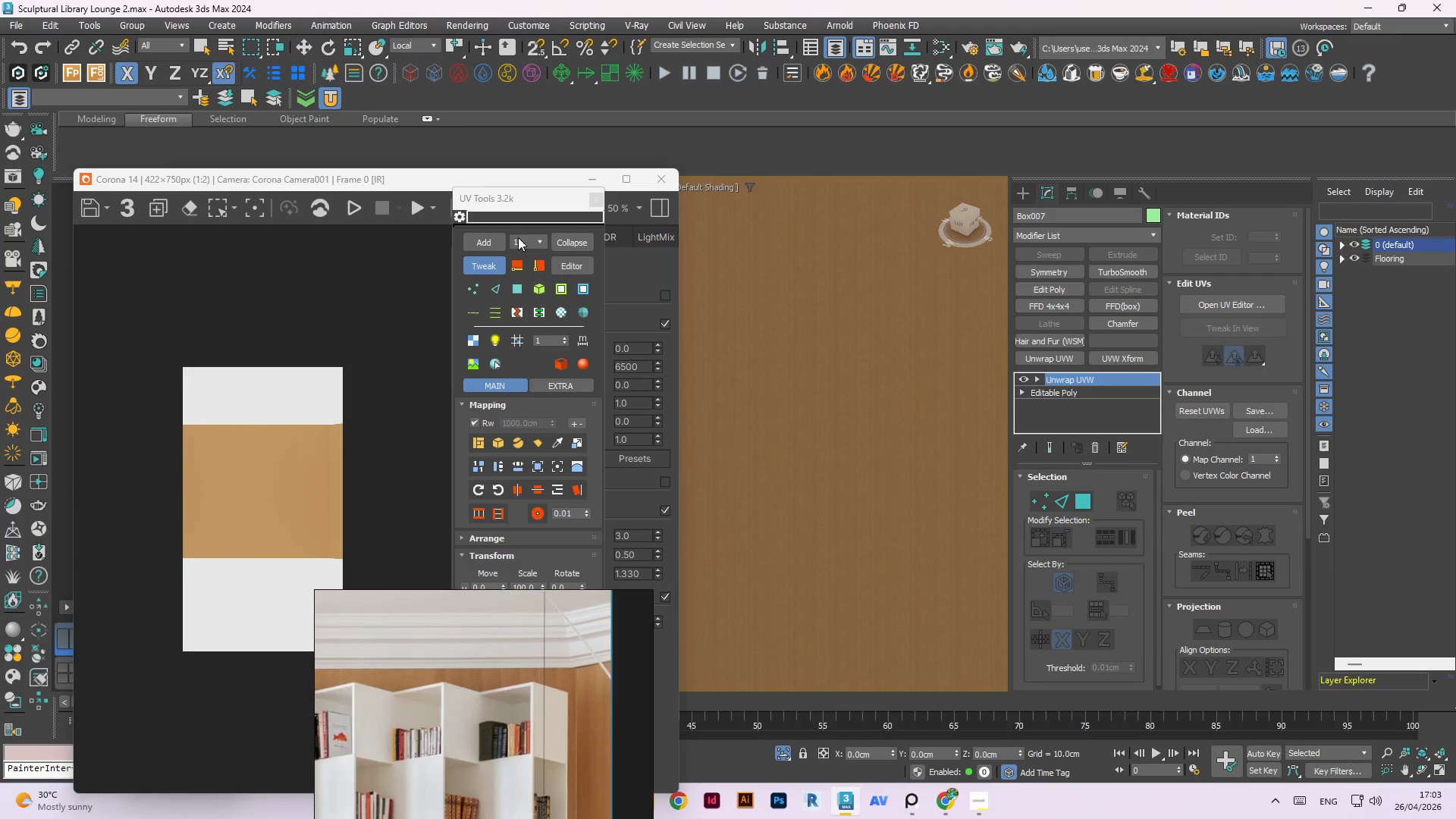 
left_click_drag(start_coordinate=[518, 205], to_coordinate=[814, 262])
 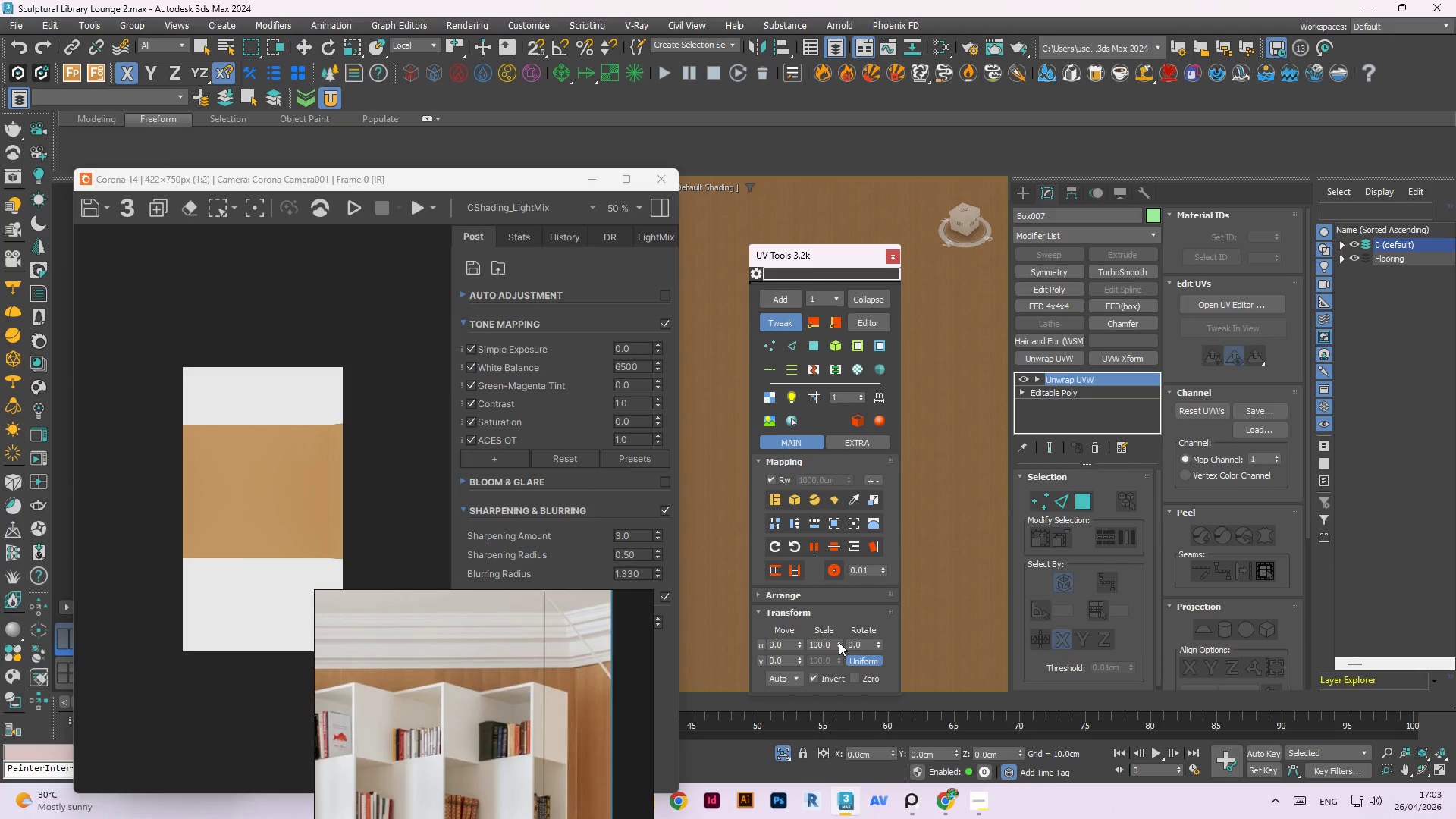 
left_click_drag(start_coordinate=[839, 642], to_coordinate=[852, 339])
 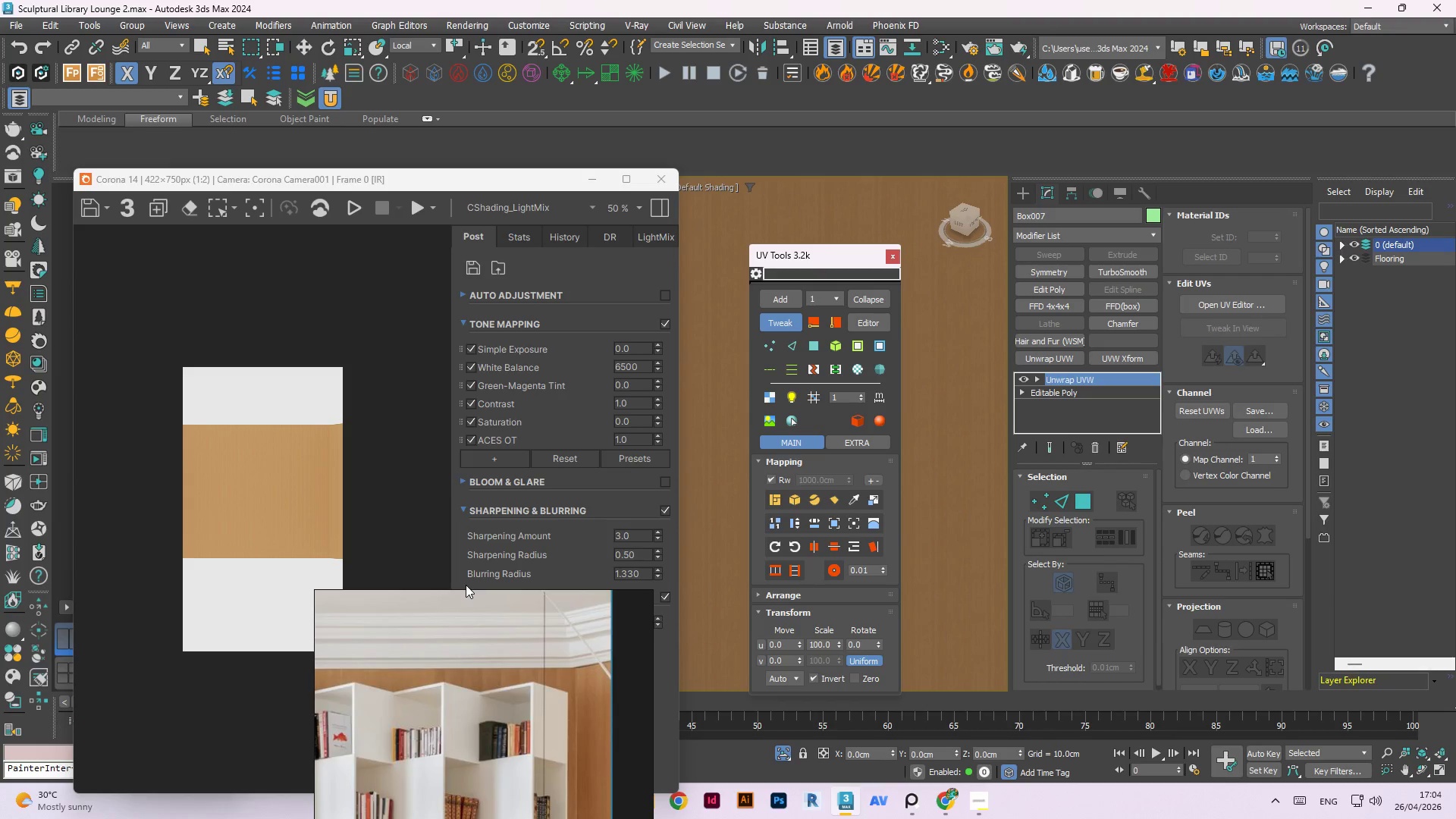 
wait(76.56)
 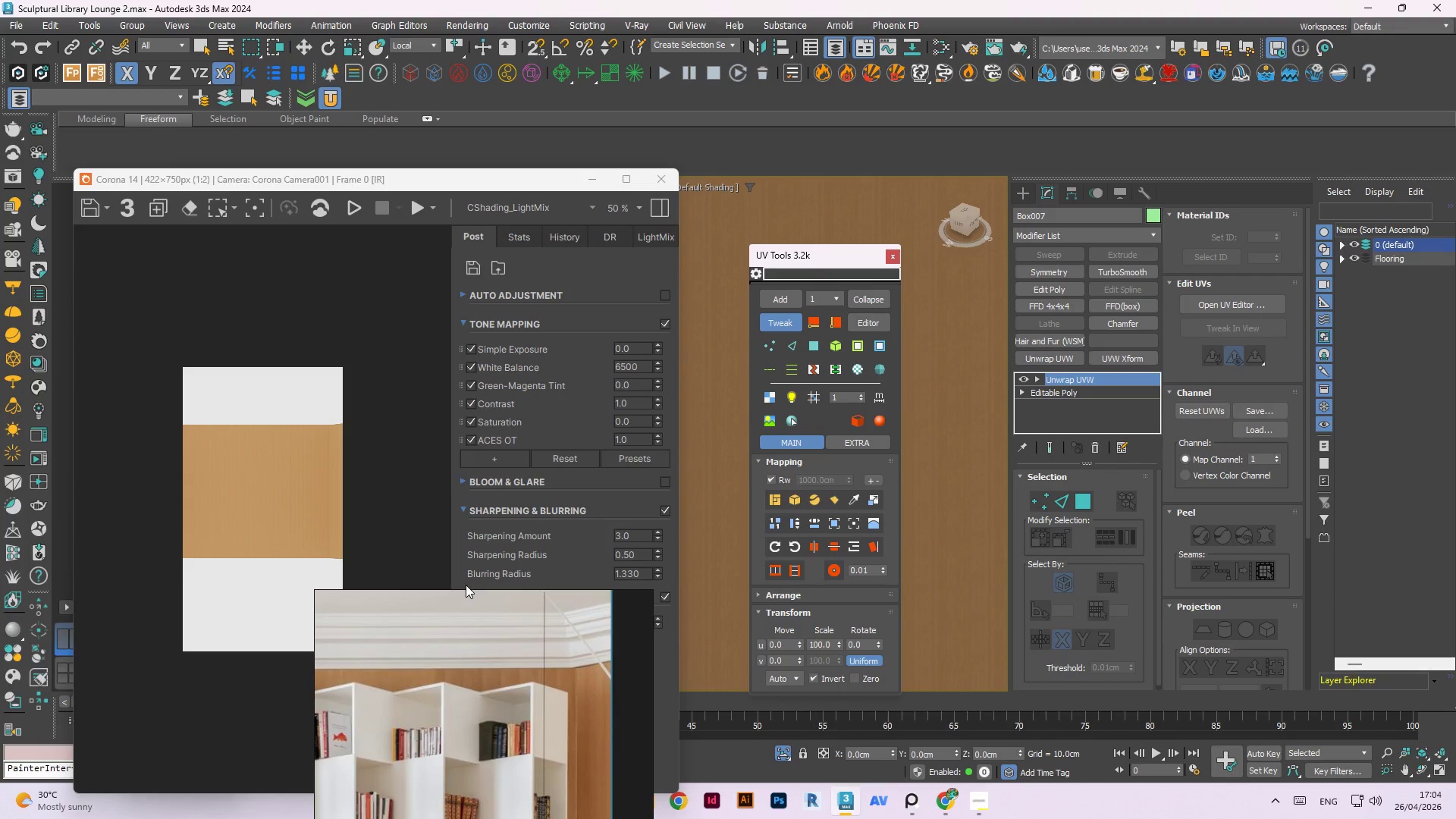 
left_click_drag(start_coordinate=[817, 251], to_coordinate=[485, 508])
 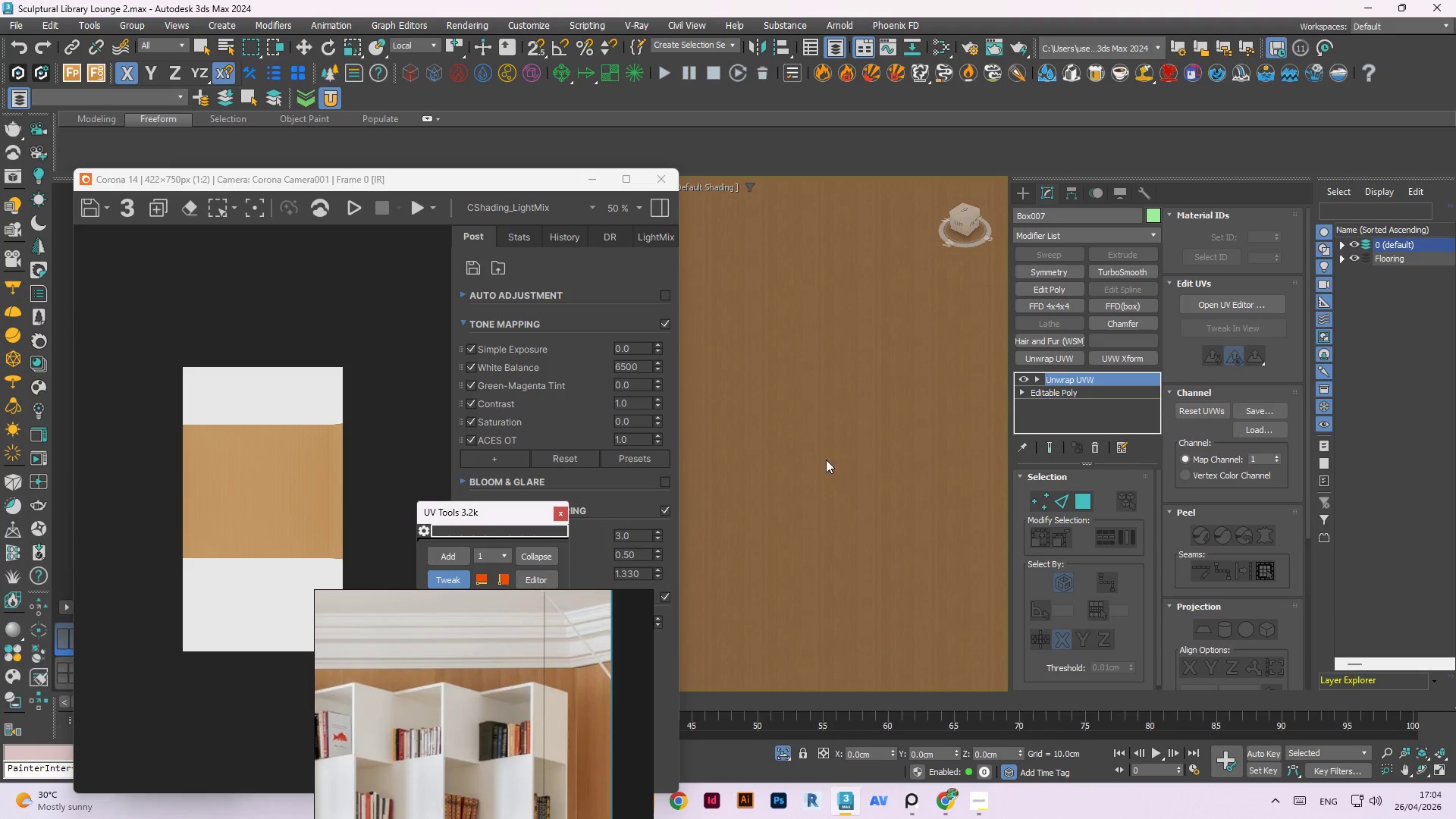 
hold_key(key=AltLeft, duration=0.62)
 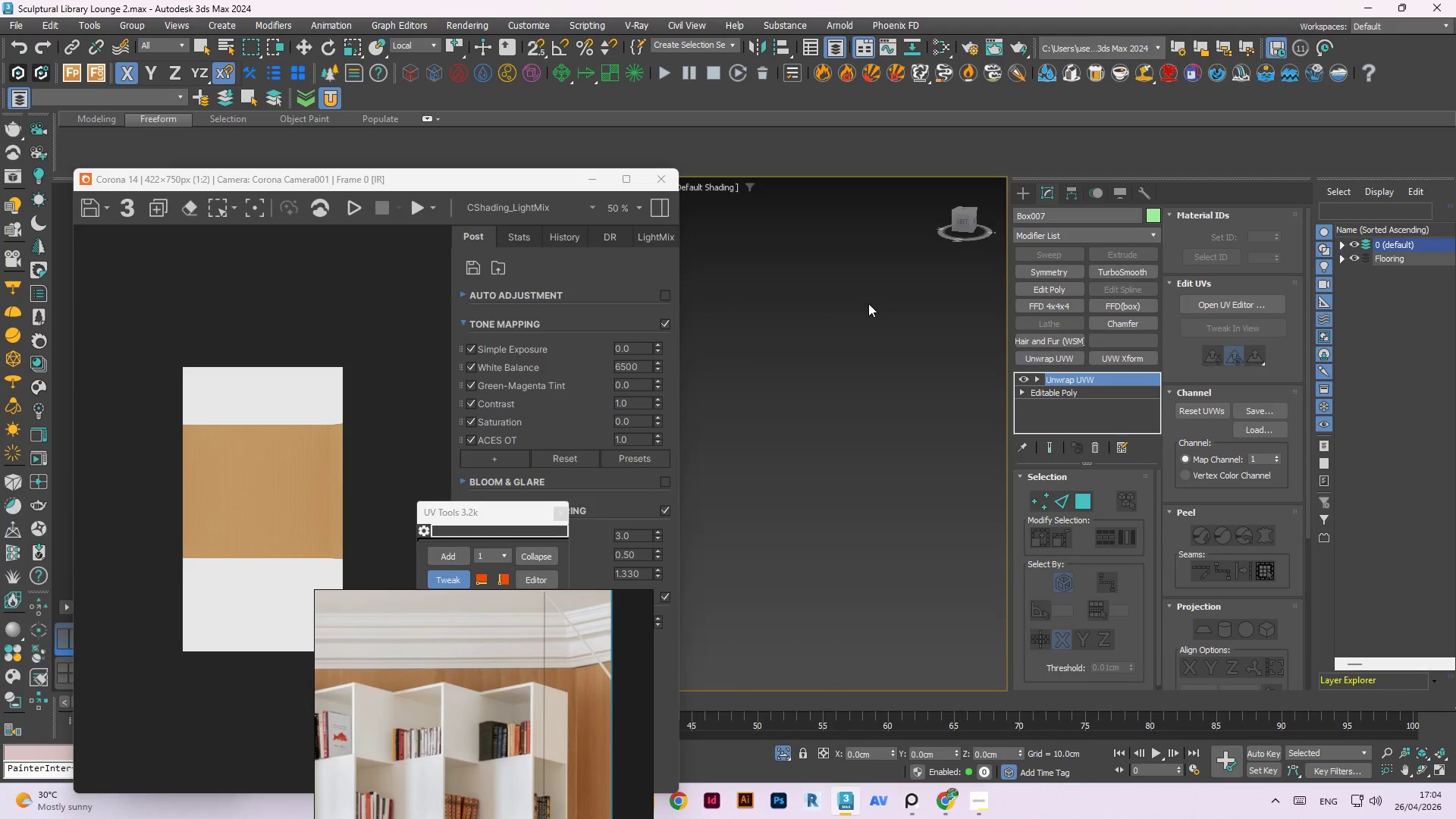 
scroll: coordinate [800, 386], scroll_direction: up, amount: 9.0
 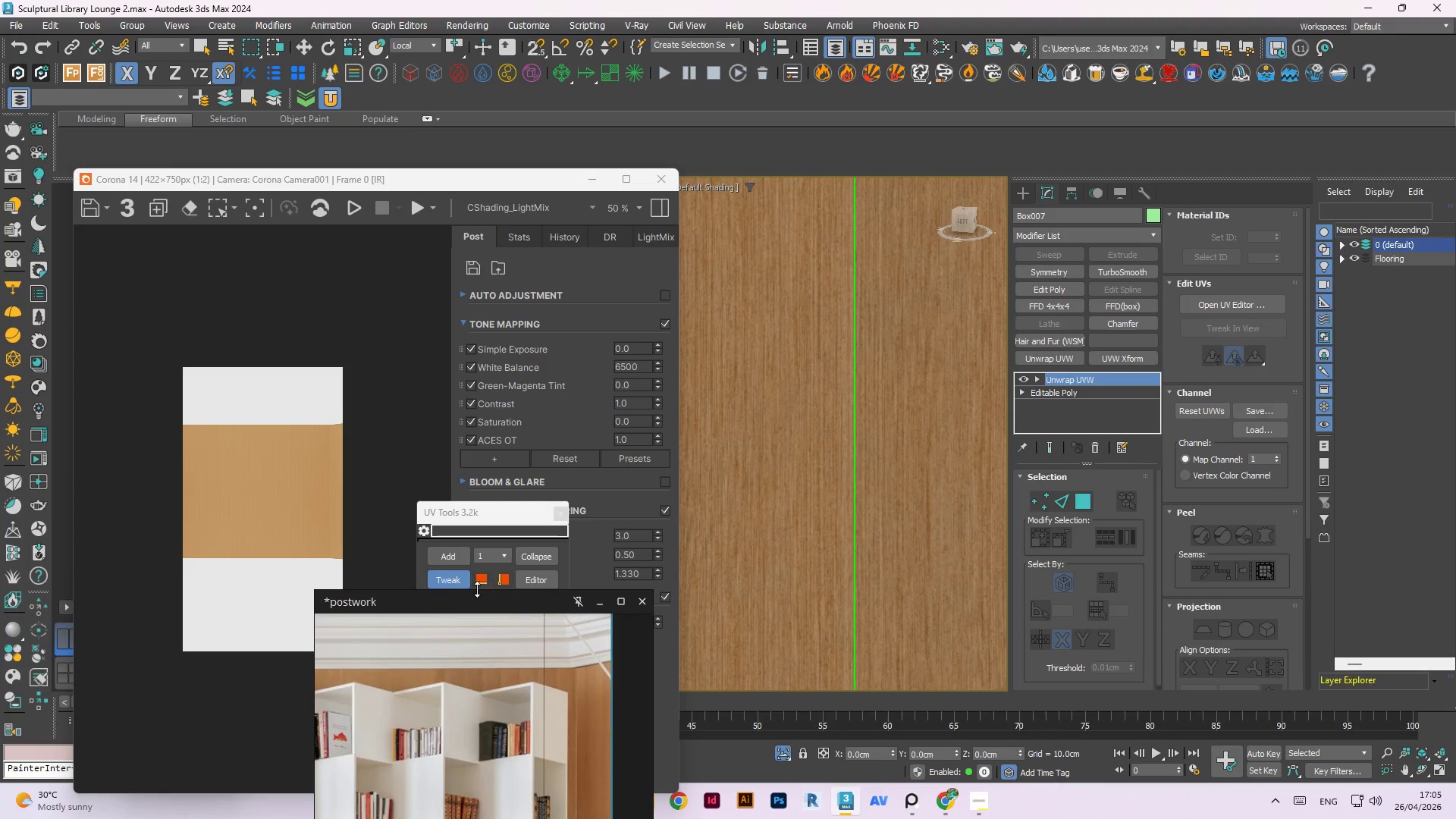 
left_click_drag(start_coordinate=[474, 602], to_coordinate=[630, 344])
 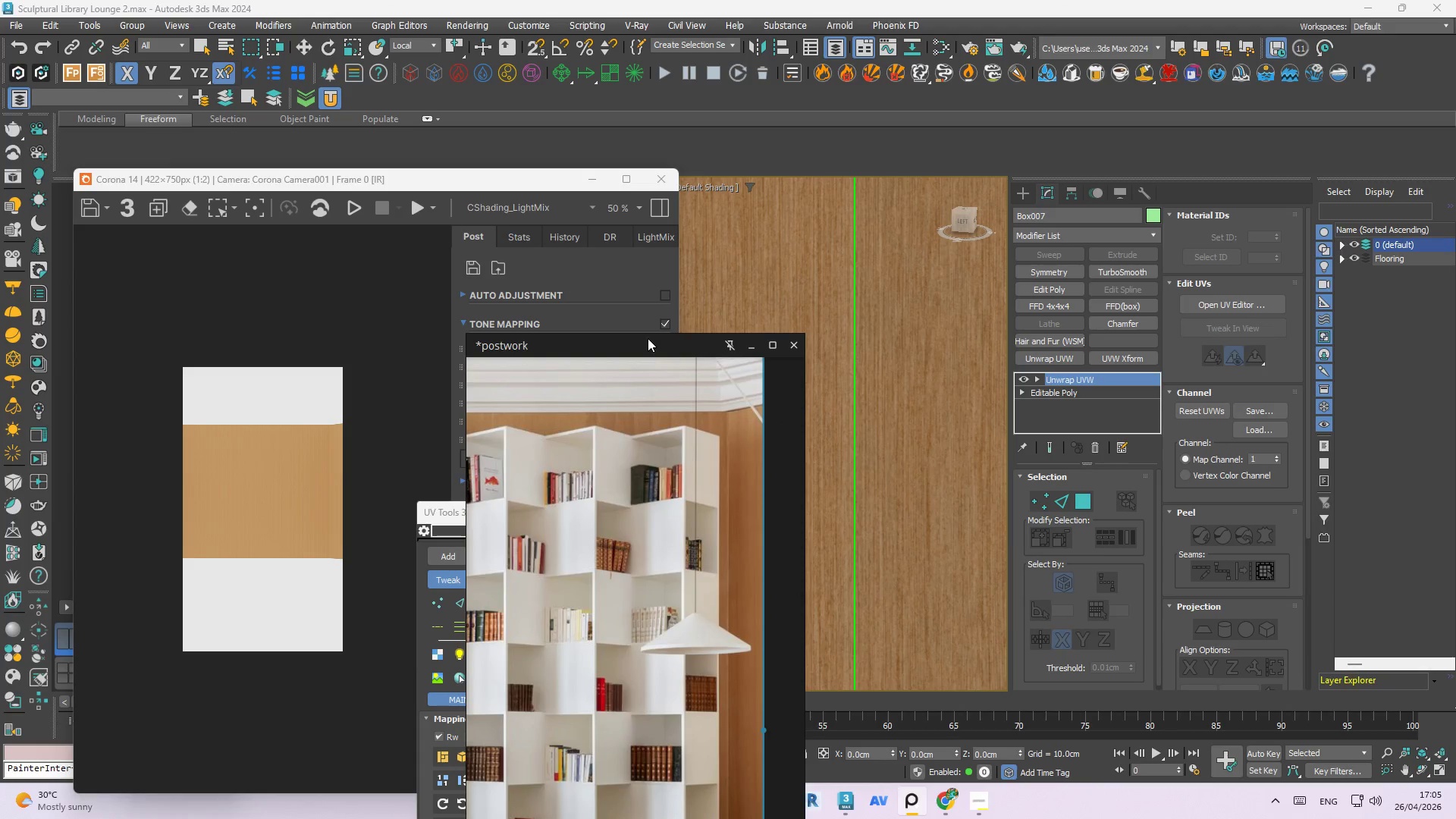 
left_click_drag(start_coordinate=[648, 350], to_coordinate=[1128, 362])
 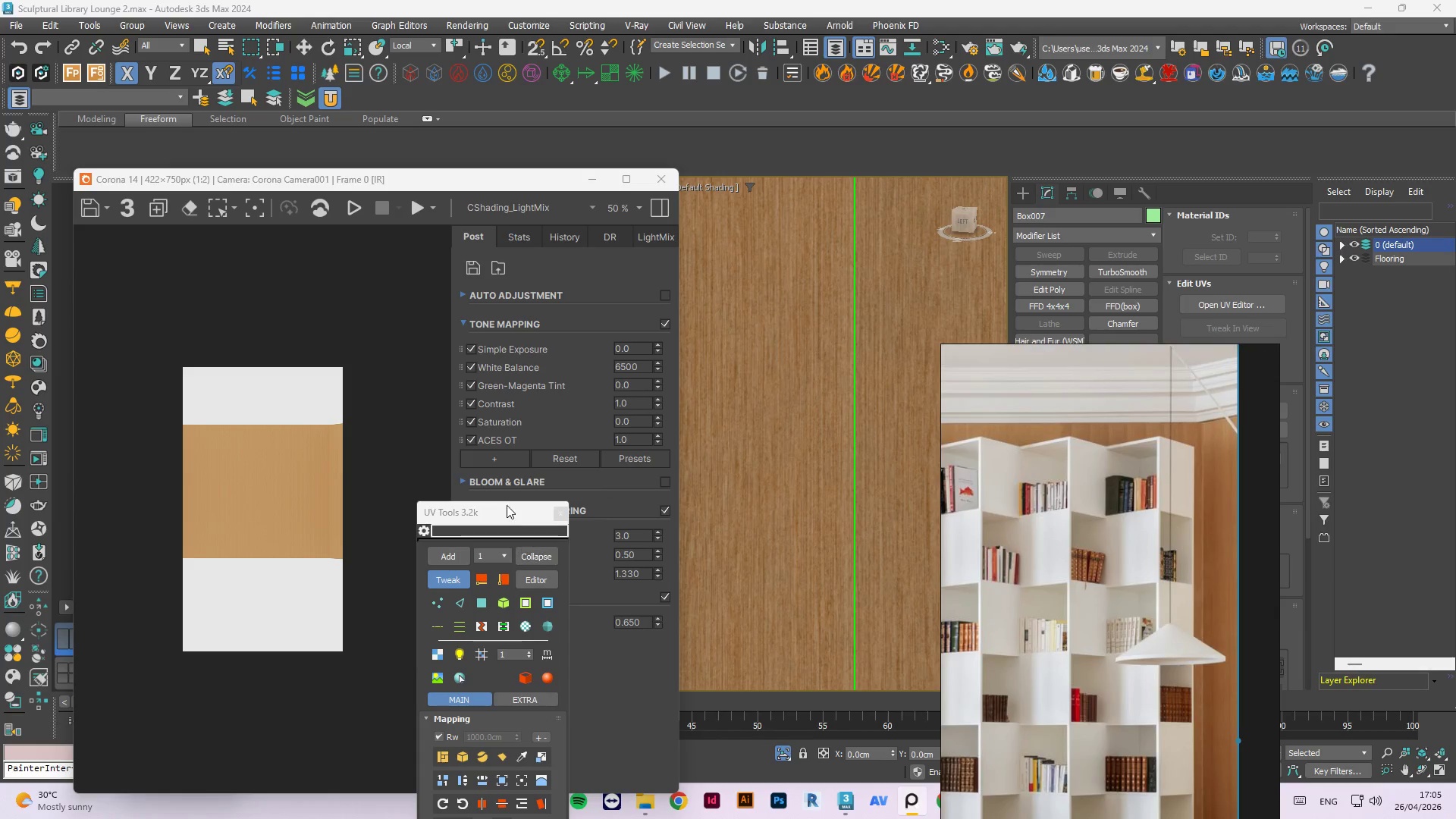 
left_click_drag(start_coordinate=[495, 523], to_coordinate=[538, 317])
 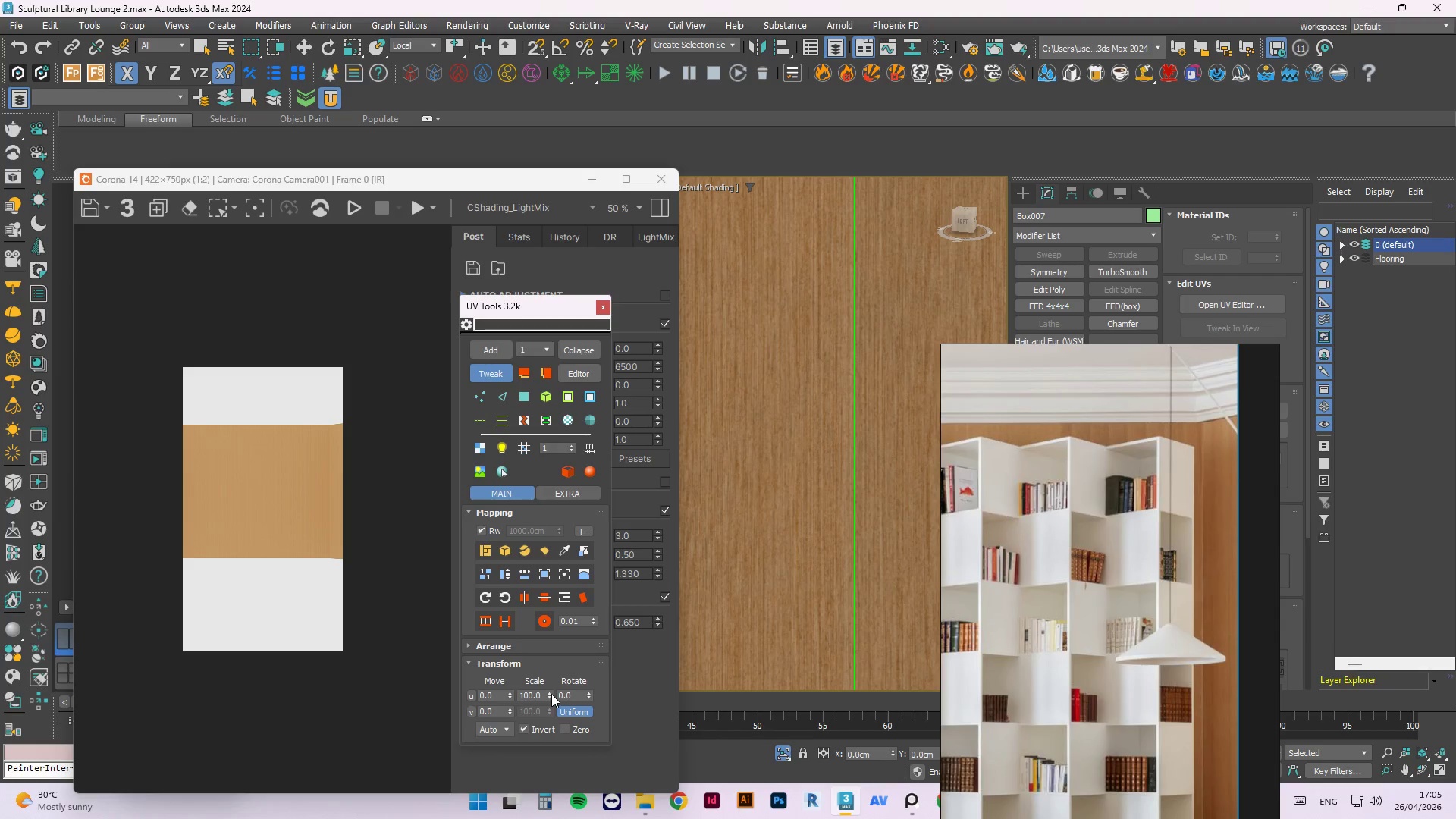 
left_click_drag(start_coordinate=[548, 692], to_coordinate=[686, 302])
 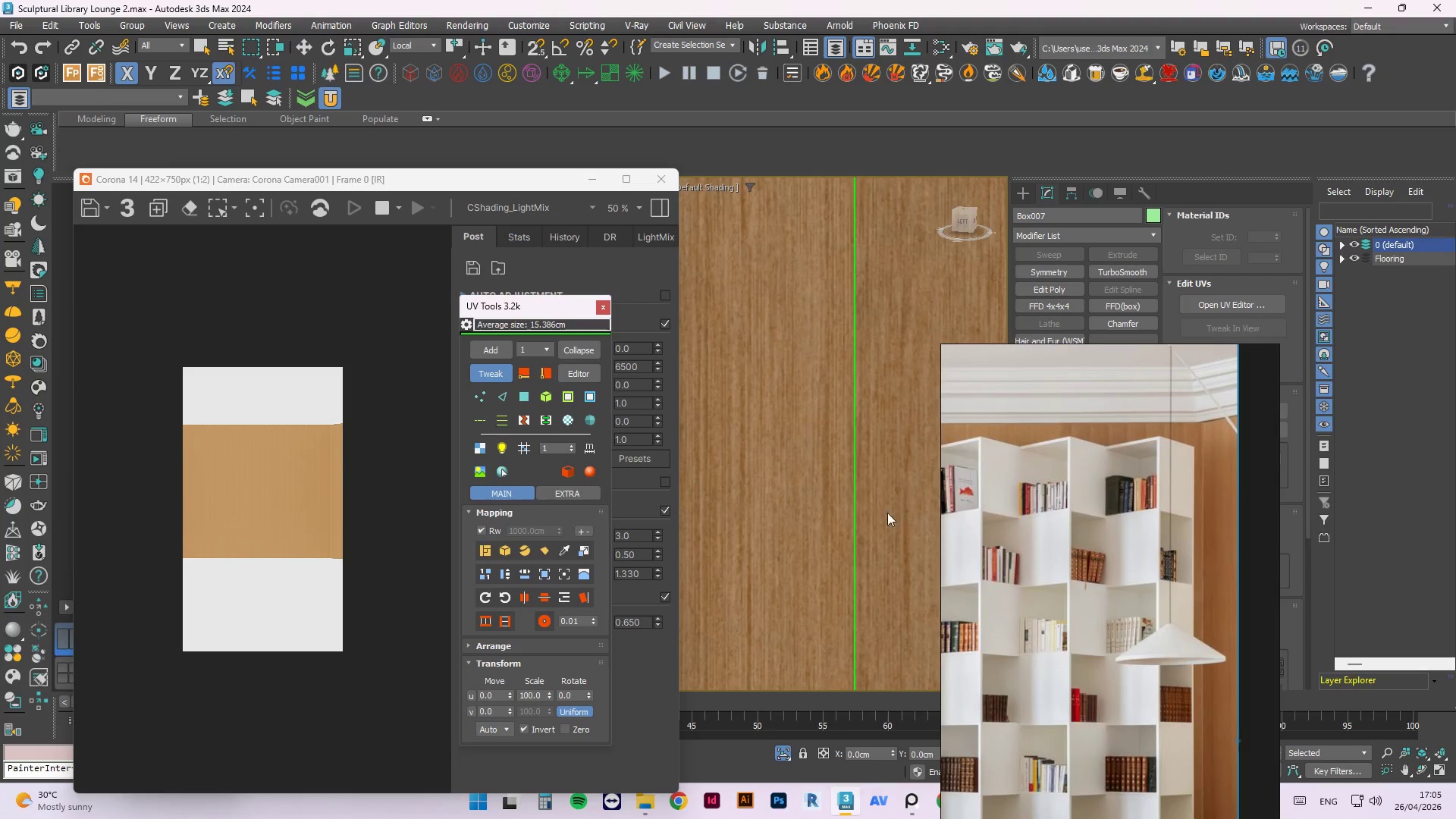 
scroll: coordinate [753, 299], scroll_direction: down, amount: 4.0
 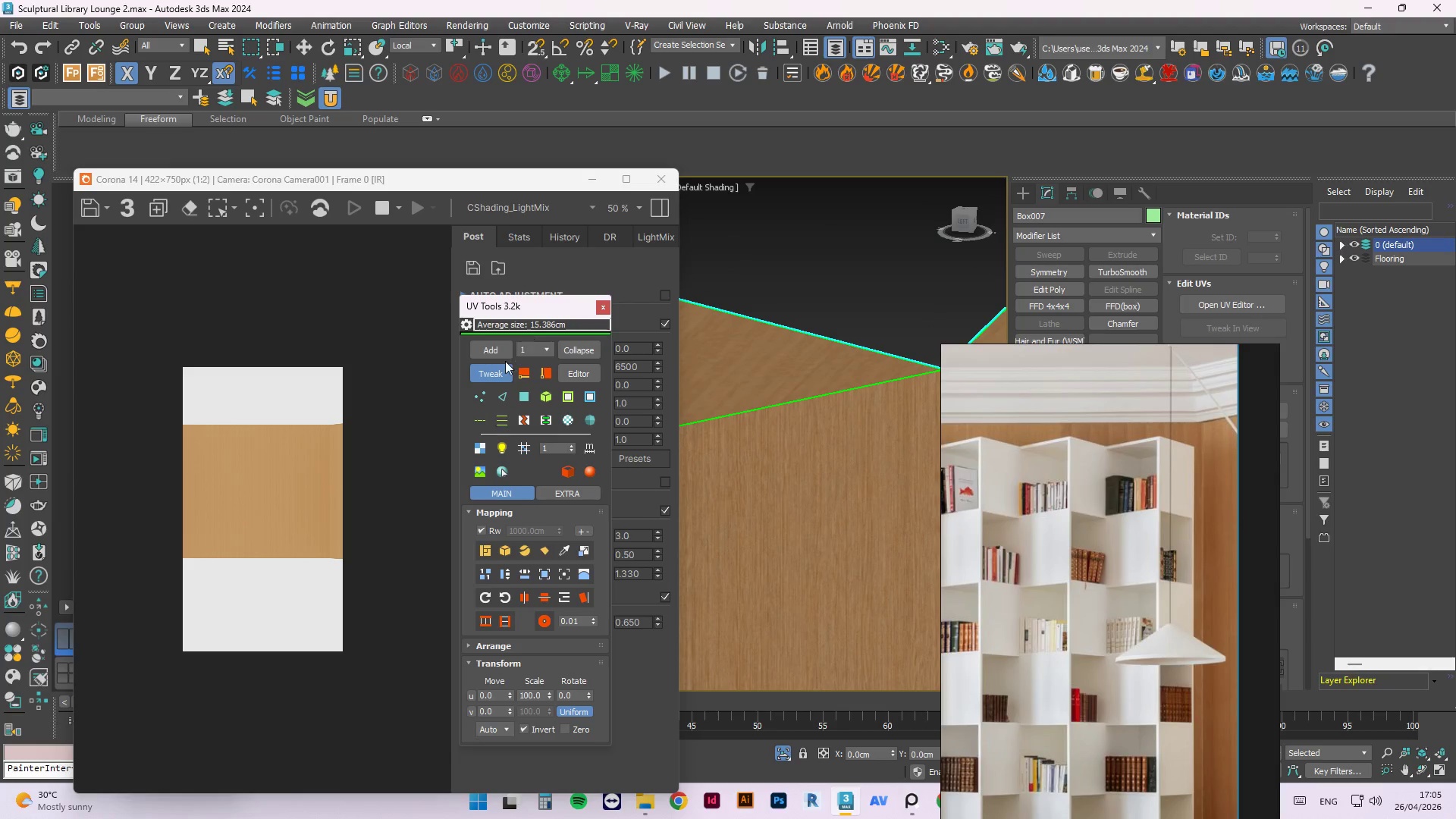 
left_click([495, 376])
 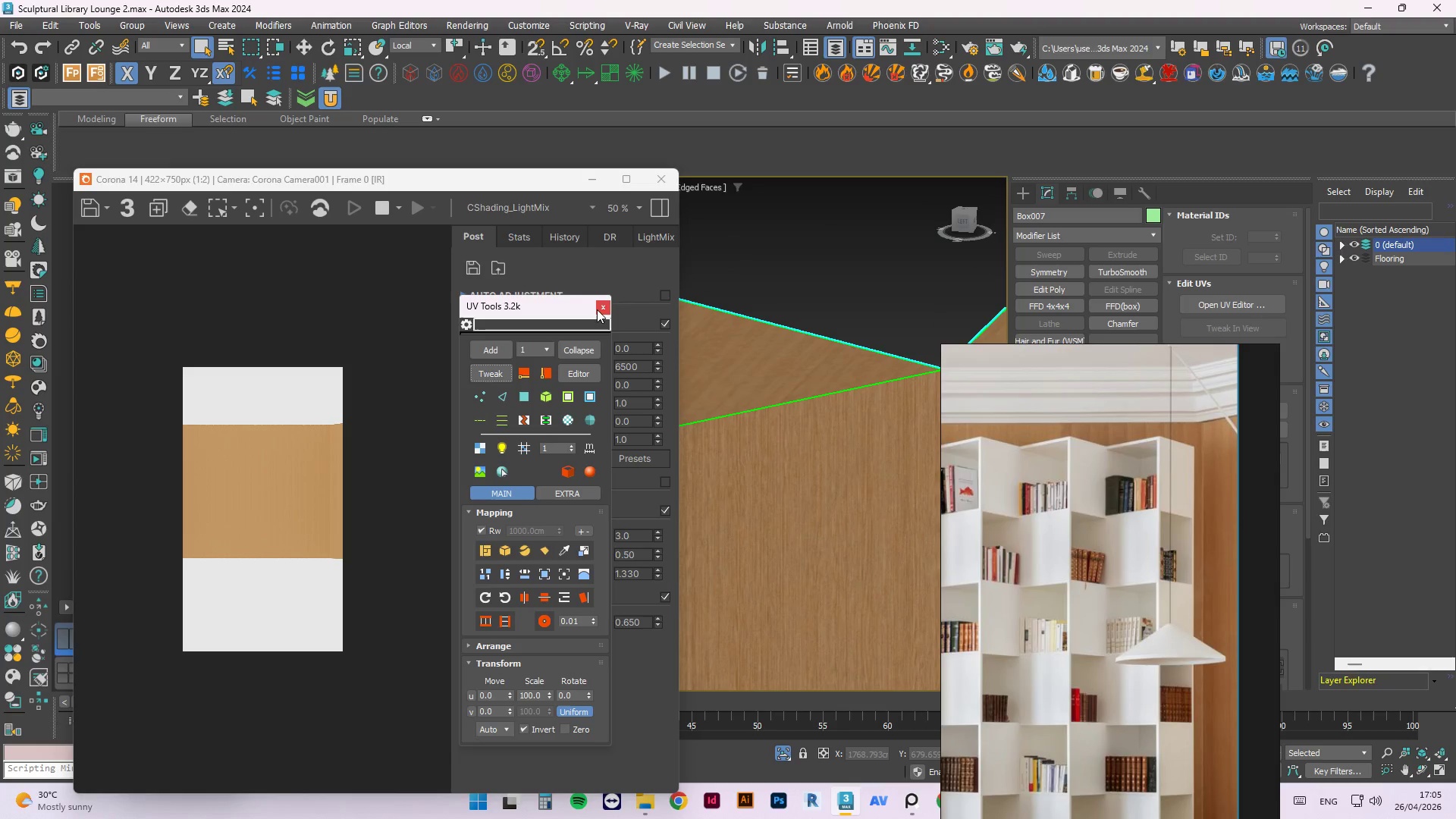 
left_click([601, 309])
 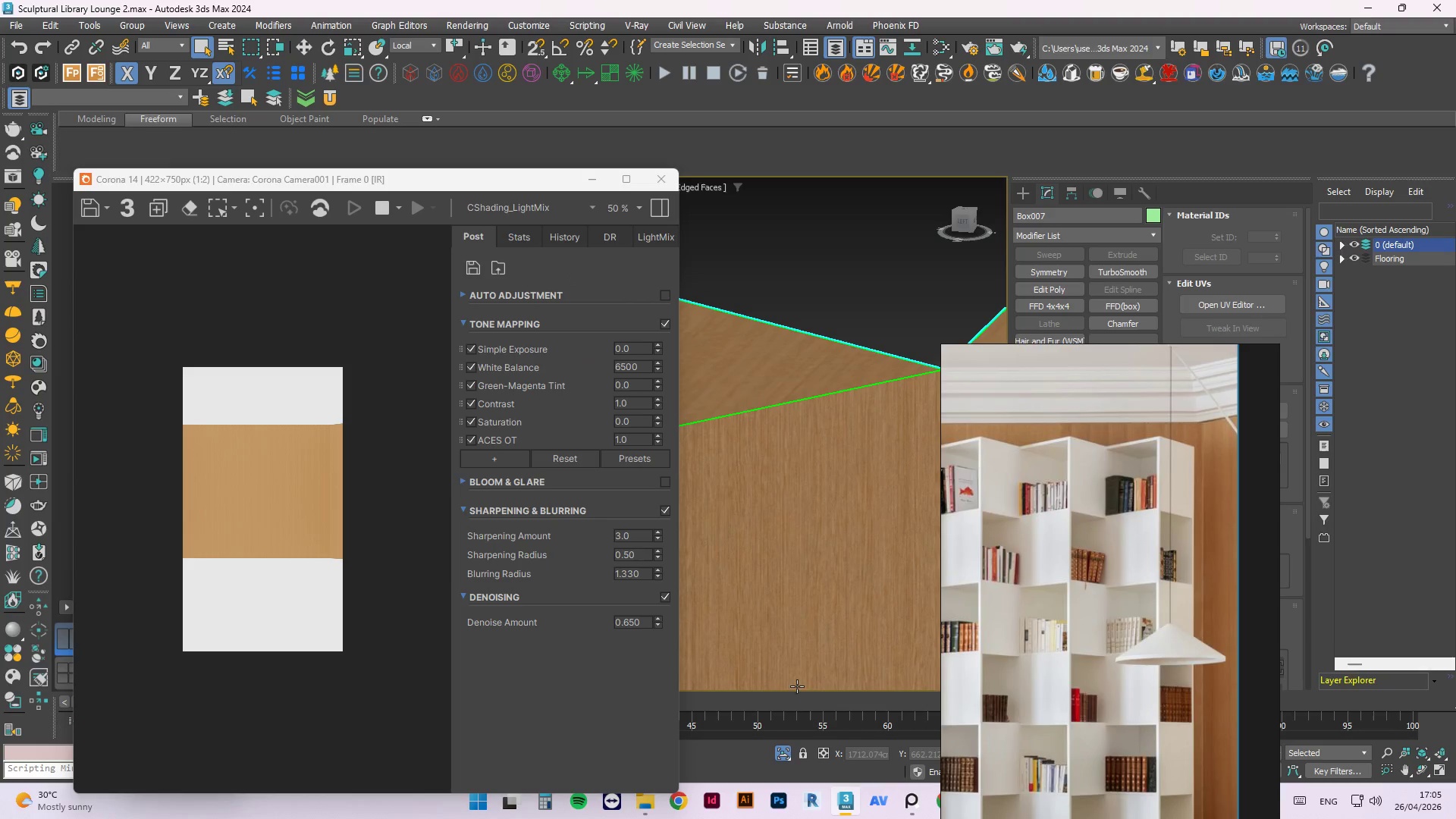 
left_click([786, 751])
 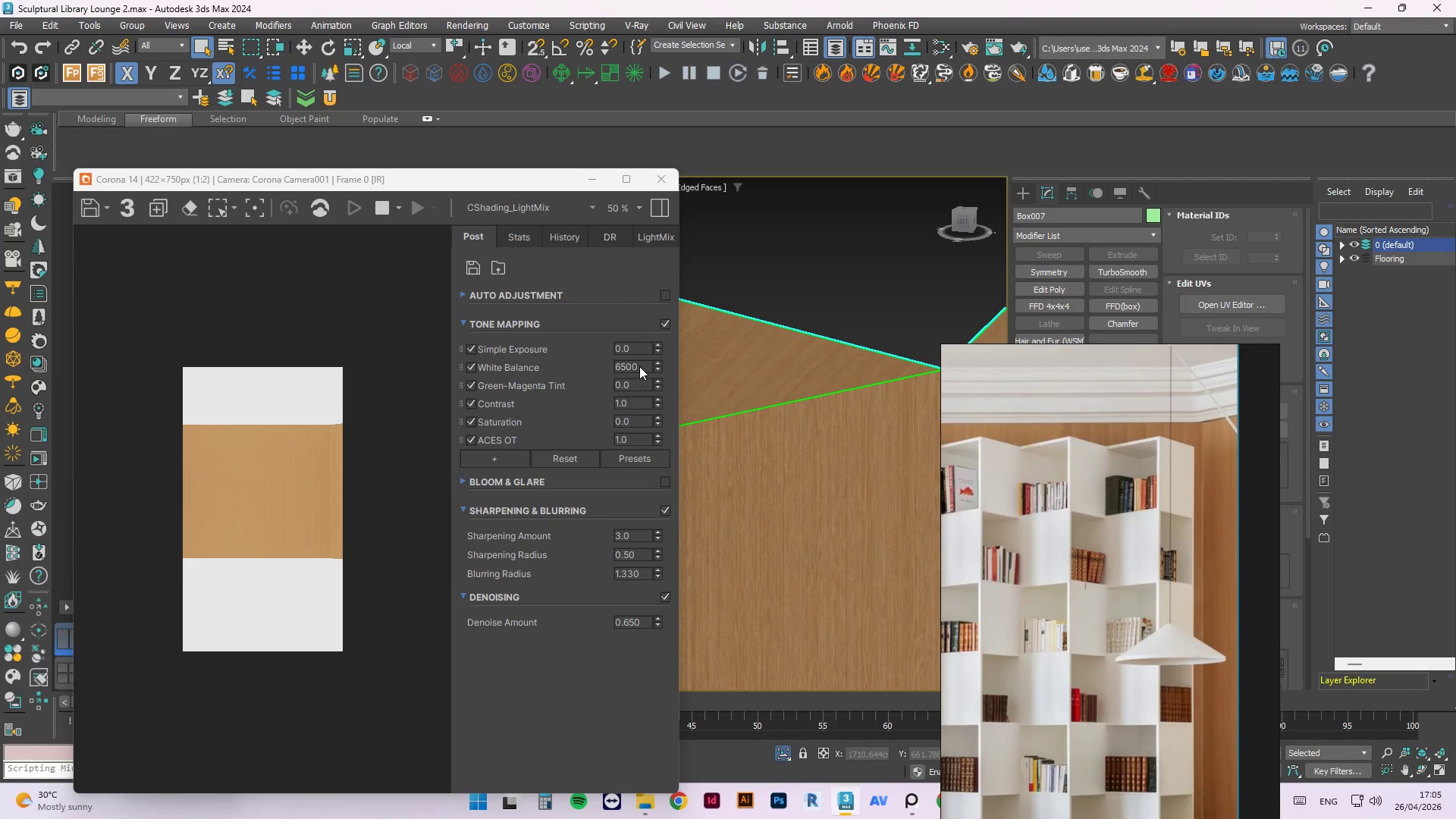 
wait(5.61)
 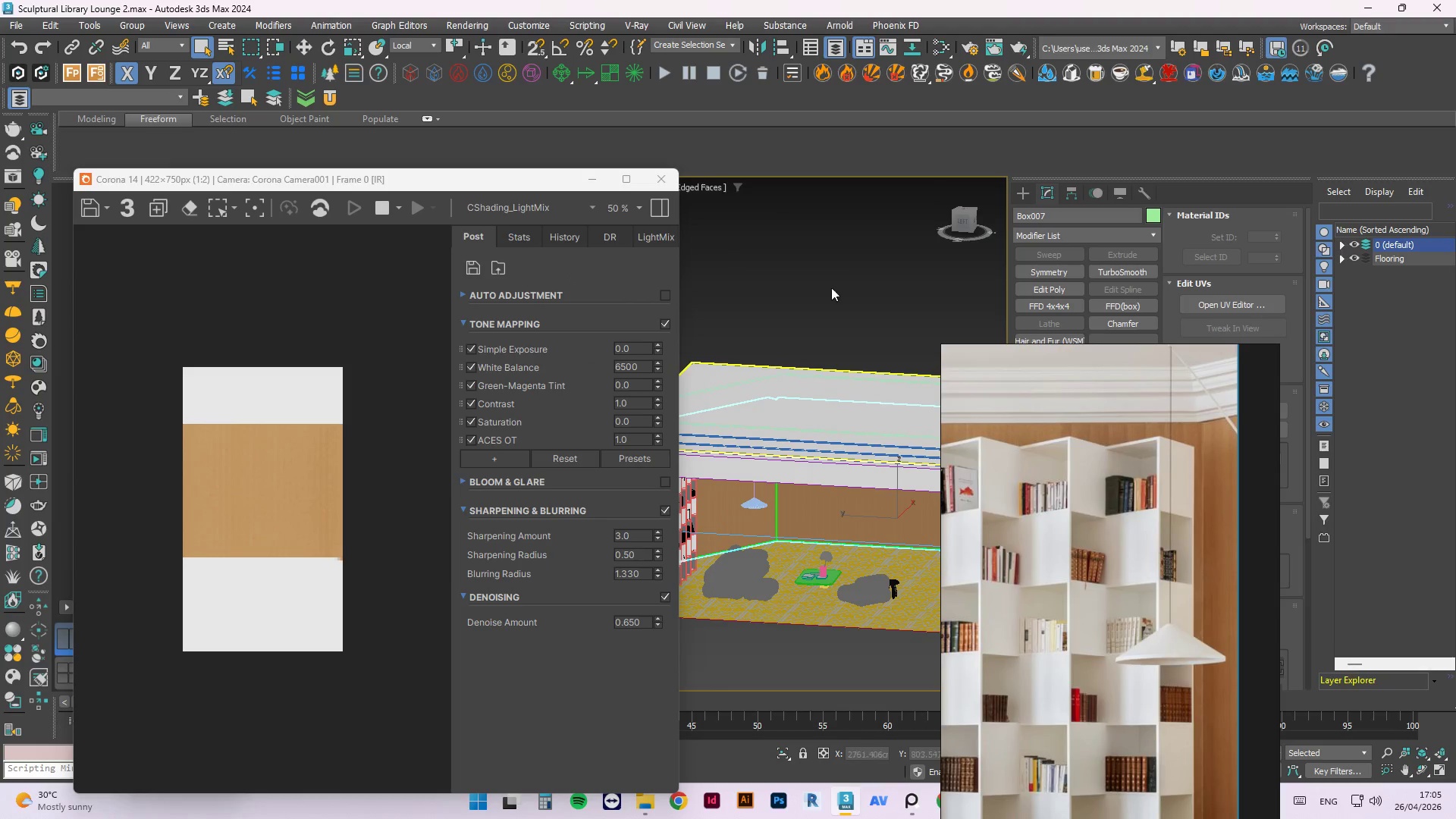 
left_click([843, 273])
 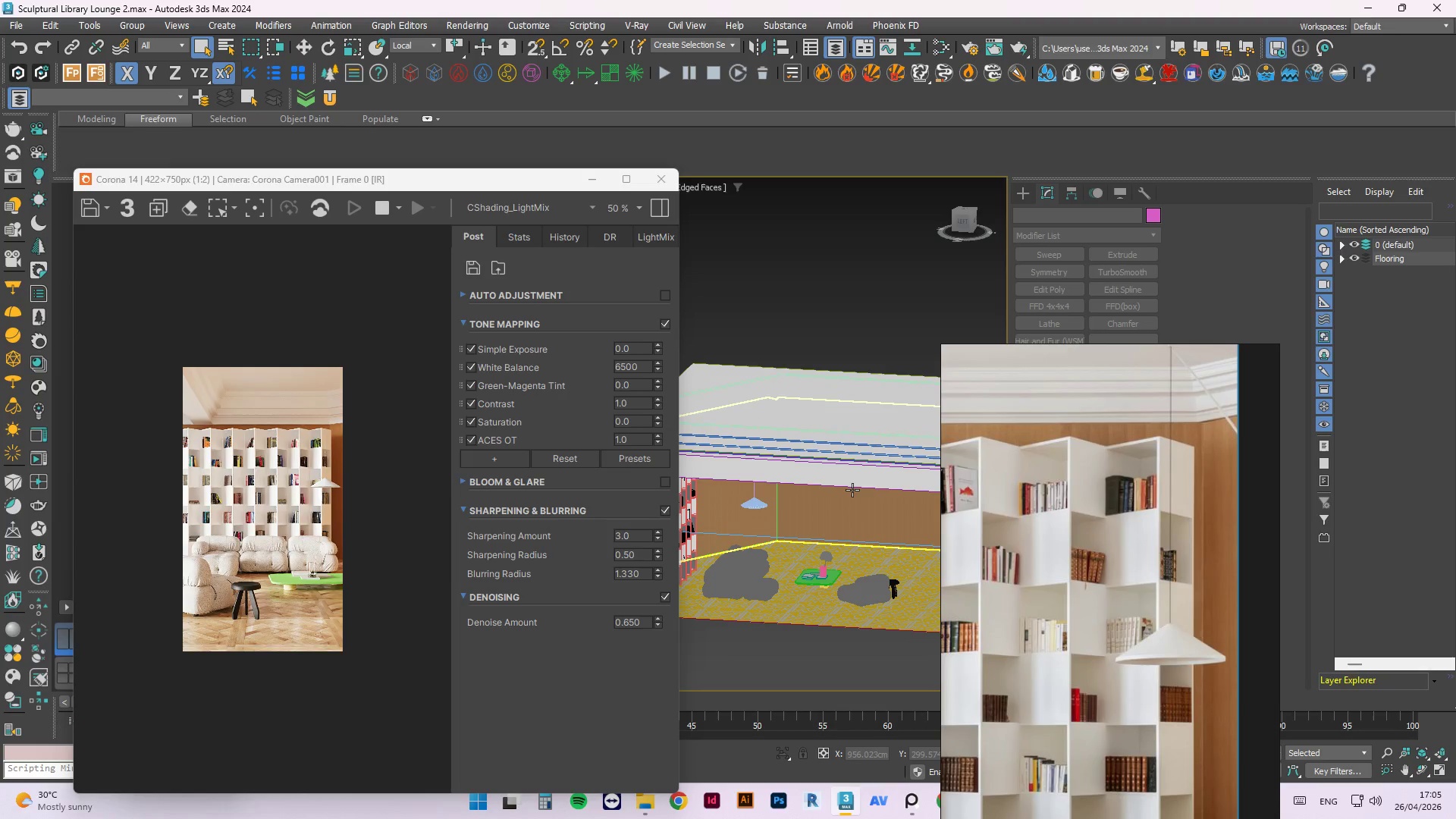 
scroll: coordinate [774, 403], scroll_direction: down, amount: 13.0
 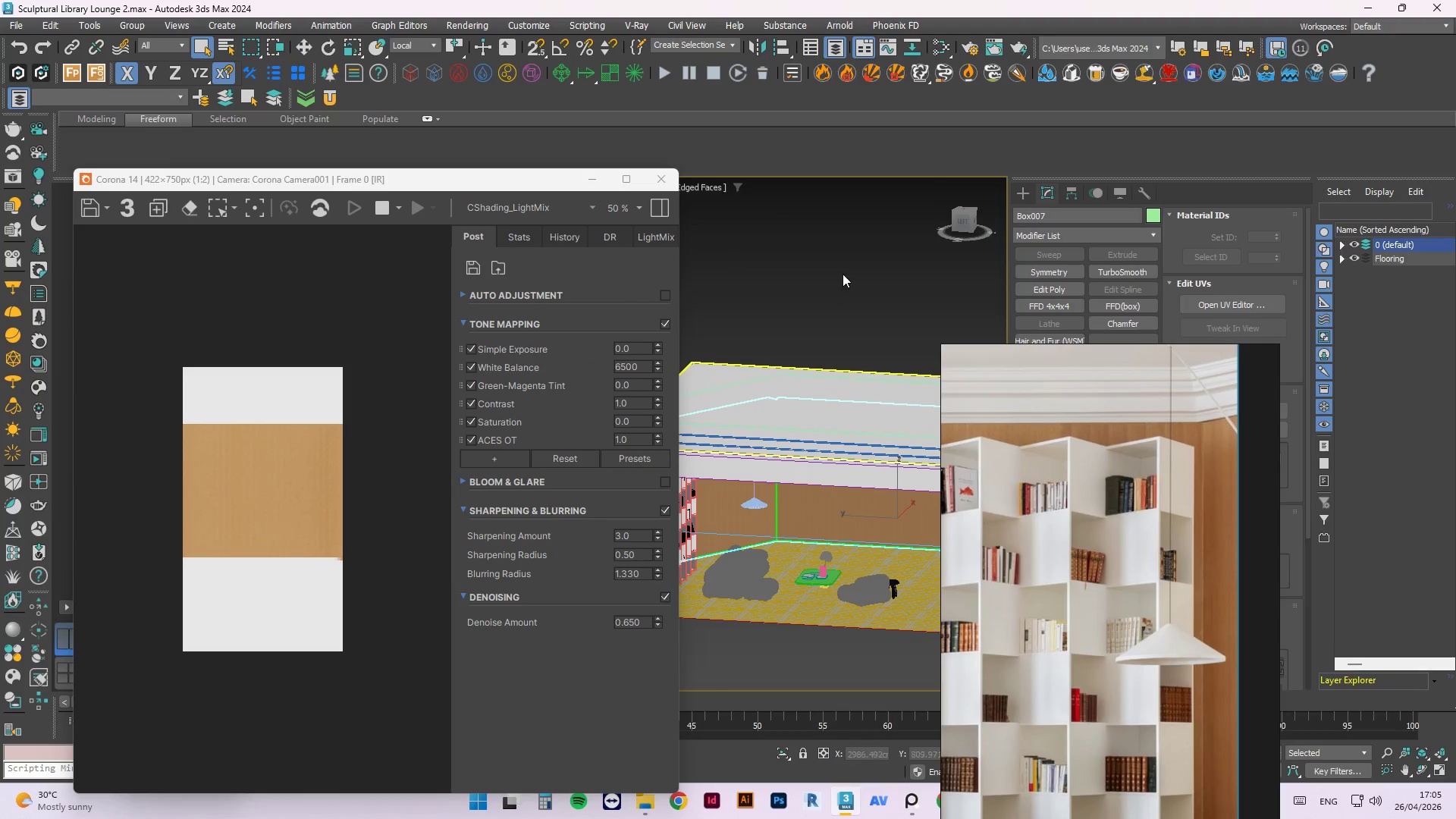 
wait(20.29)
 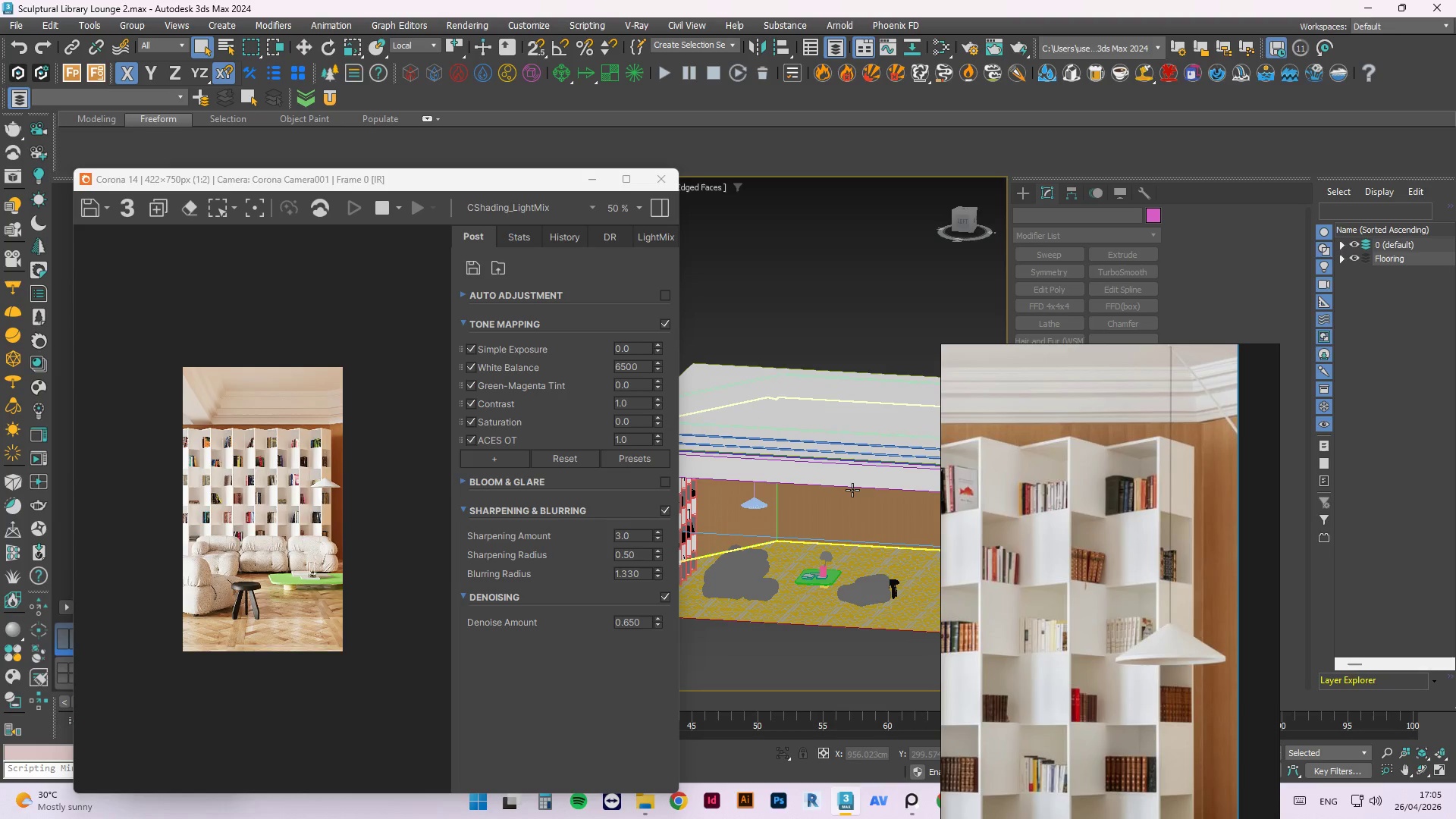 
scroll: coordinate [294, 610], scroll_direction: up, amount: 2.0
 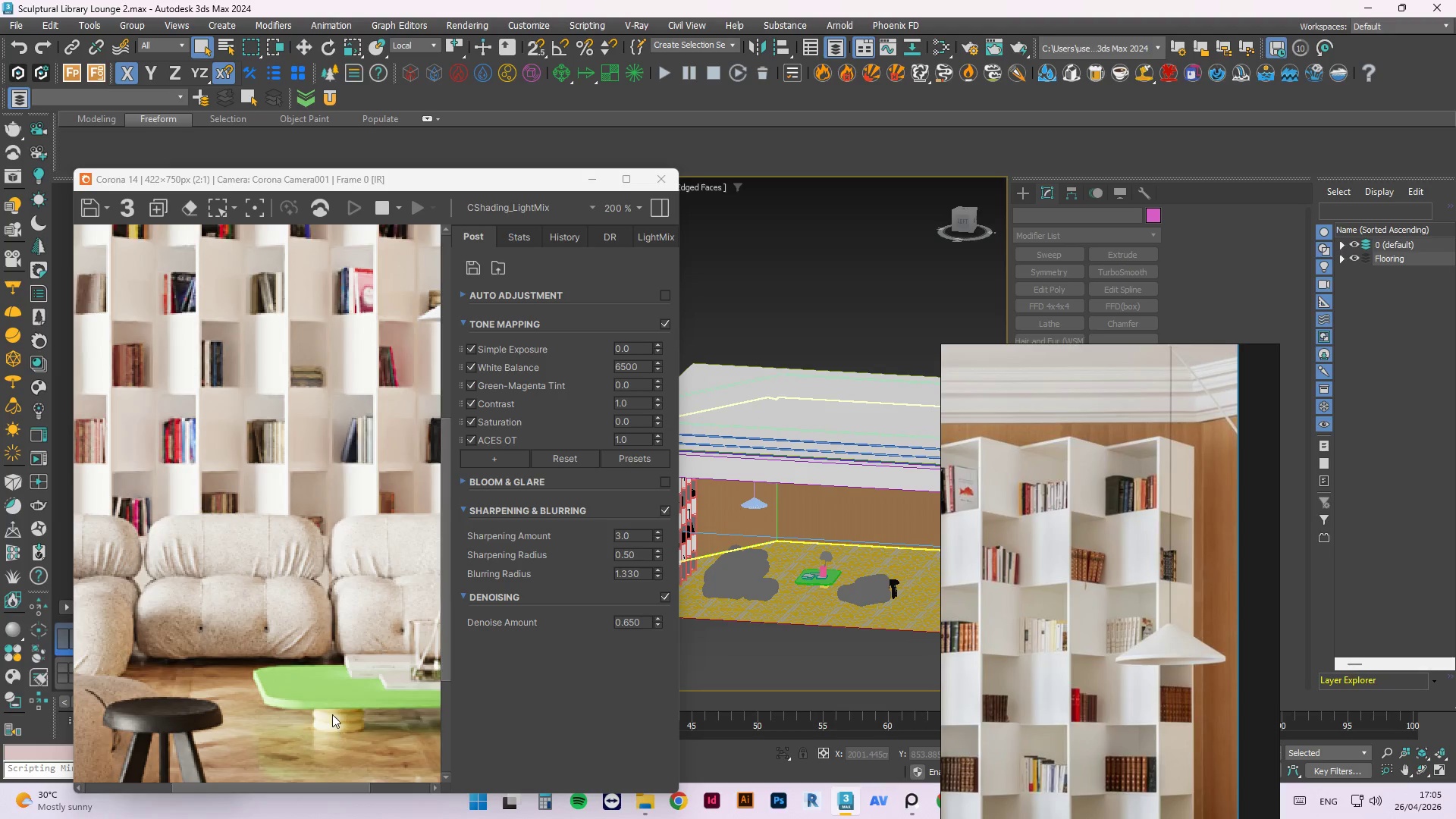 
scroll: coordinate [296, 673], scroll_direction: down, amount: 1.0
 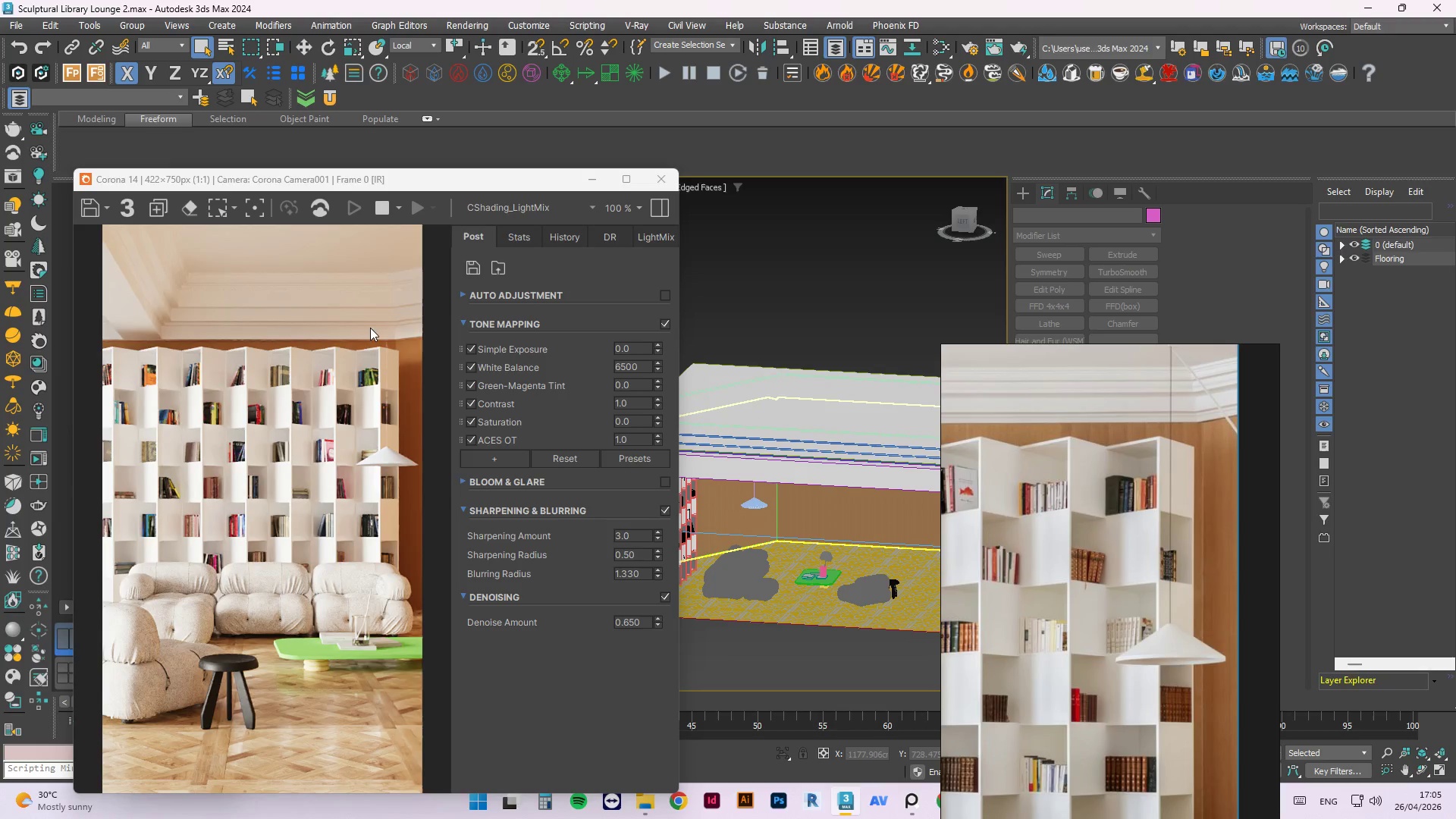 
scroll: coordinate [308, 324], scroll_direction: up, amount: 1.0
 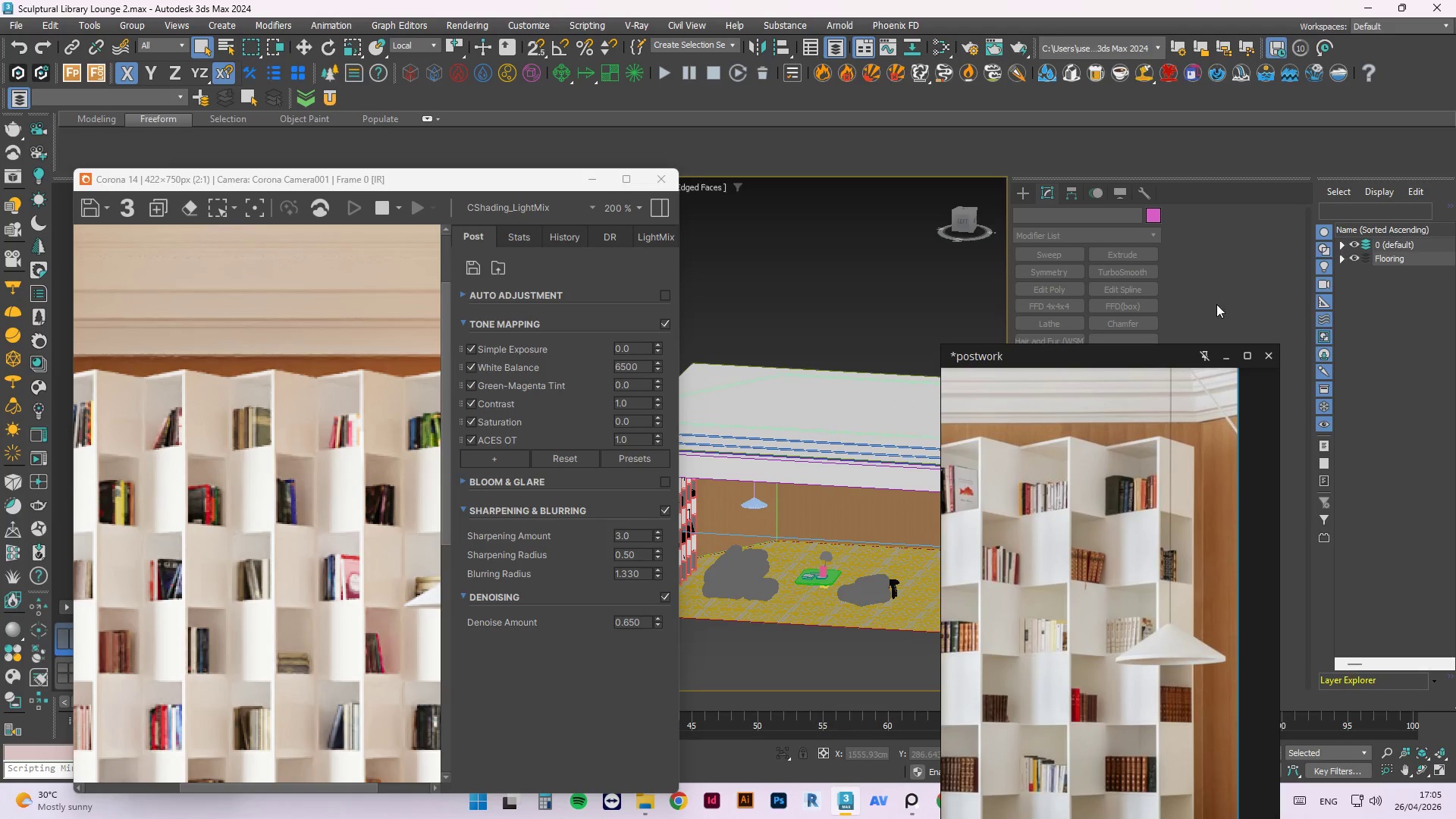 
left_click([863, 253])
 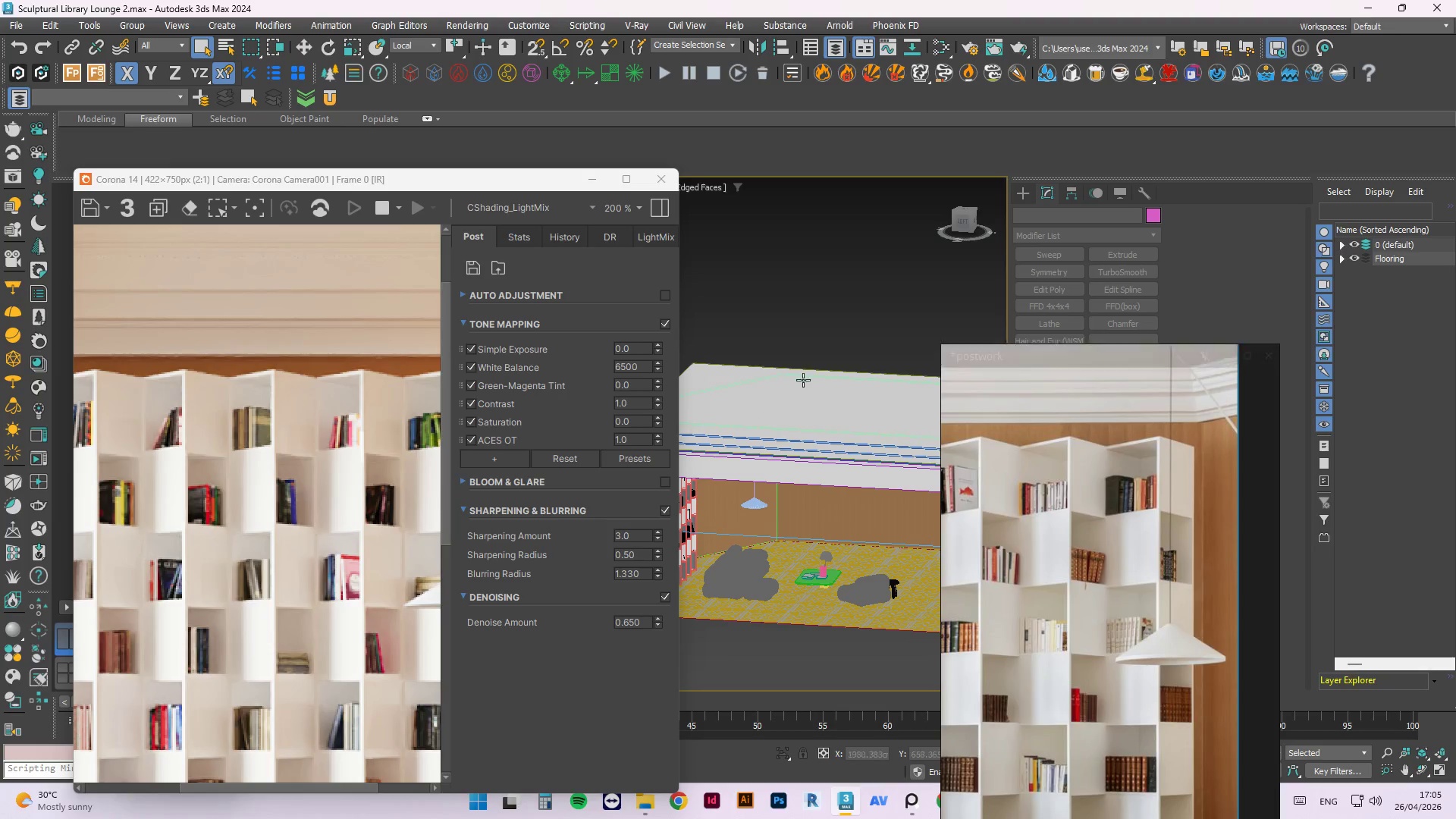 
scroll: coordinate [798, 398], scroll_direction: down, amount: 1.0
 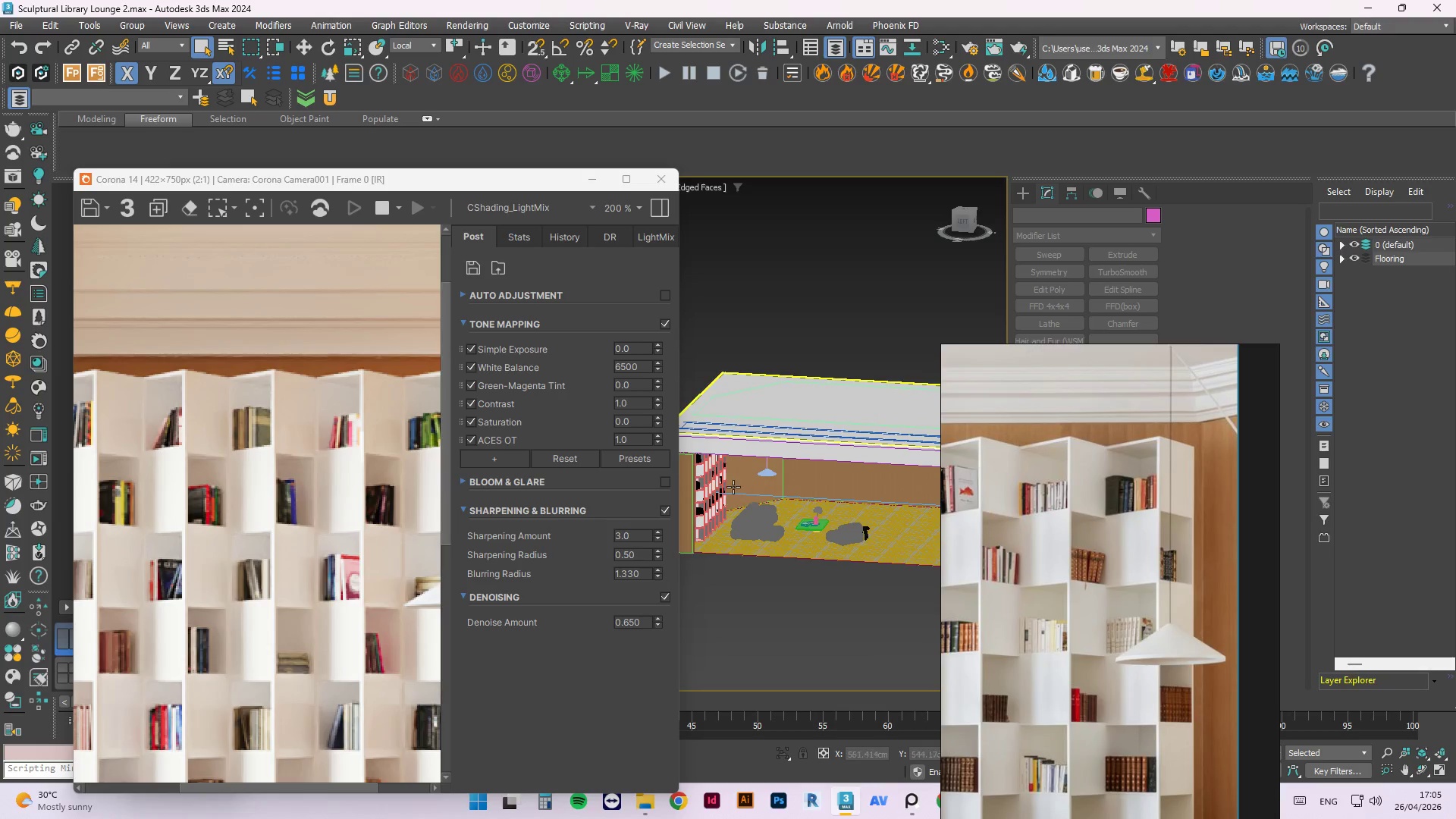 
scroll: coordinate [833, 467], scroll_direction: up, amount: 6.0
 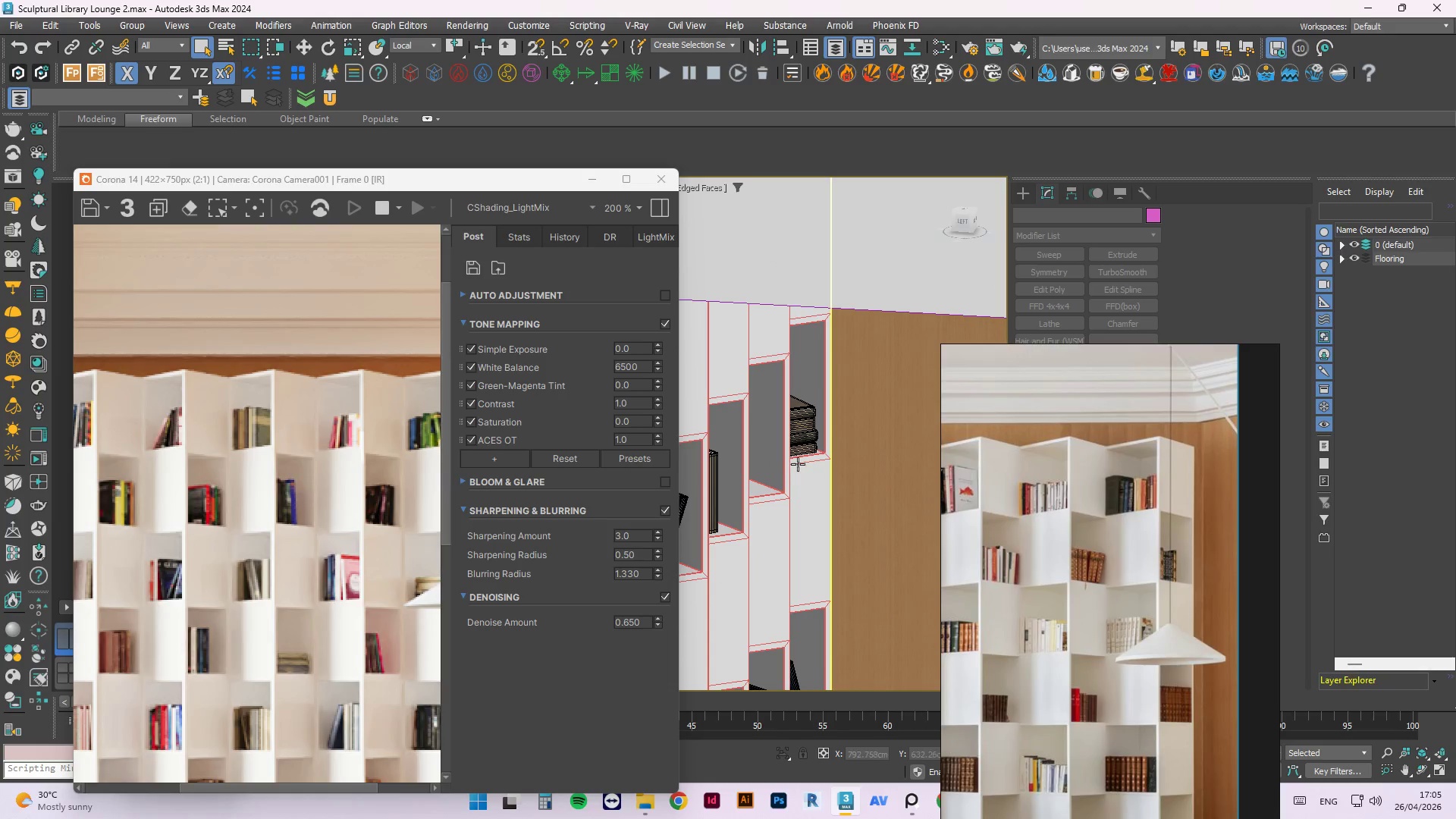 
scroll: coordinate [748, 385], scroll_direction: down, amount: 4.0
 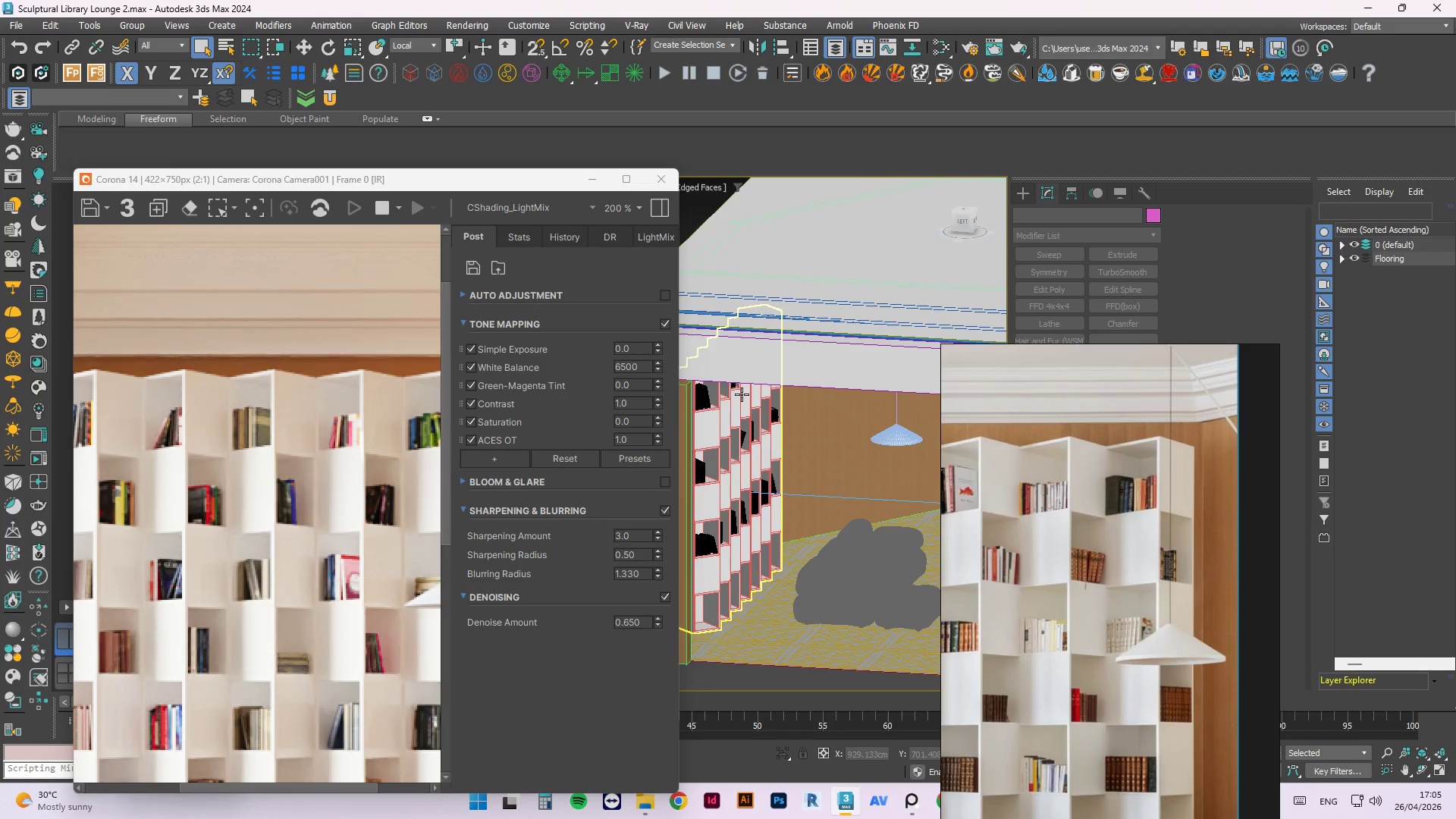 
hold_key(key=AltLeft, duration=0.75)
 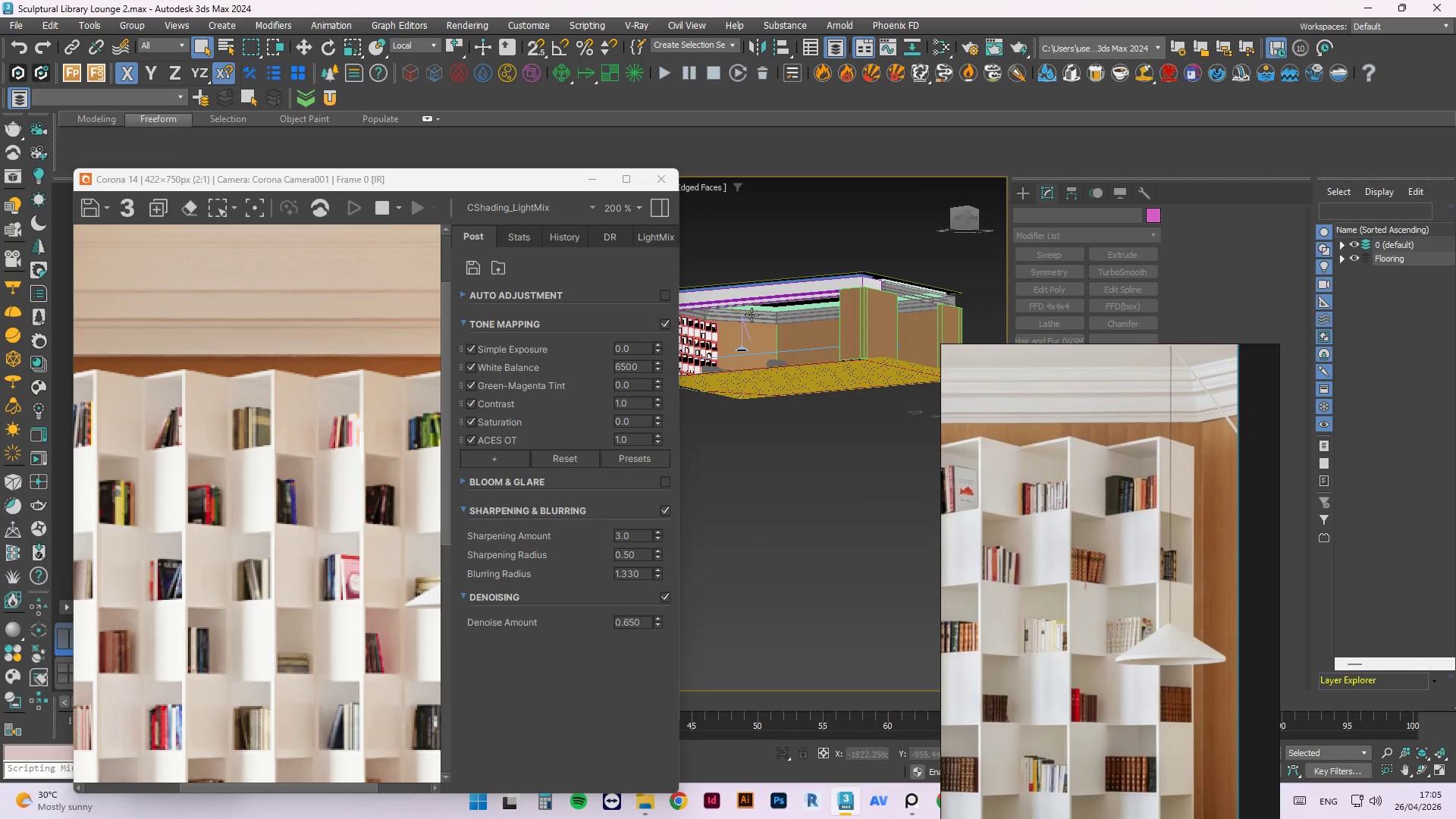 
scroll: coordinate [773, 408], scroll_direction: down, amount: 4.0
 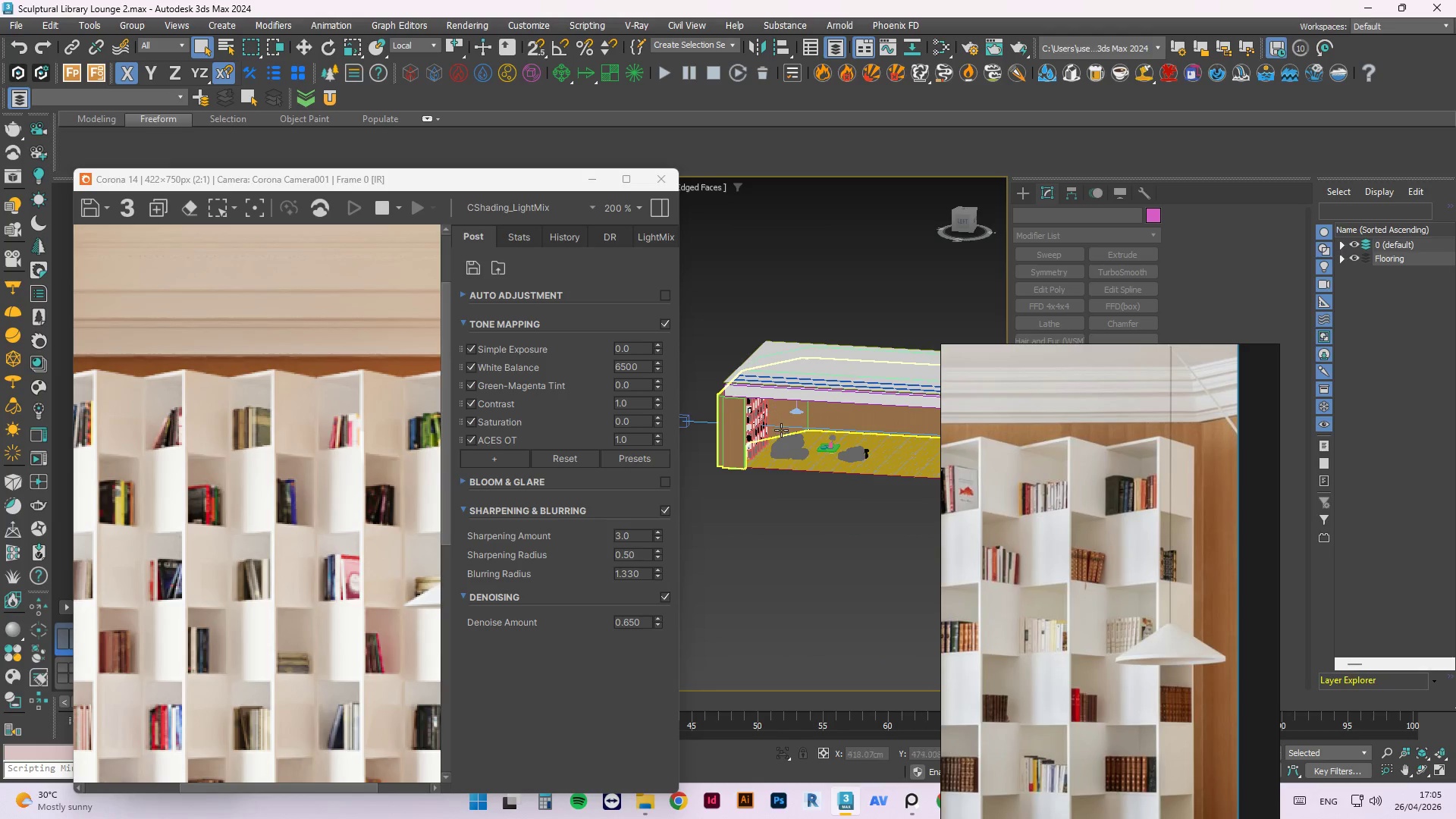 
left_click([759, 314])
 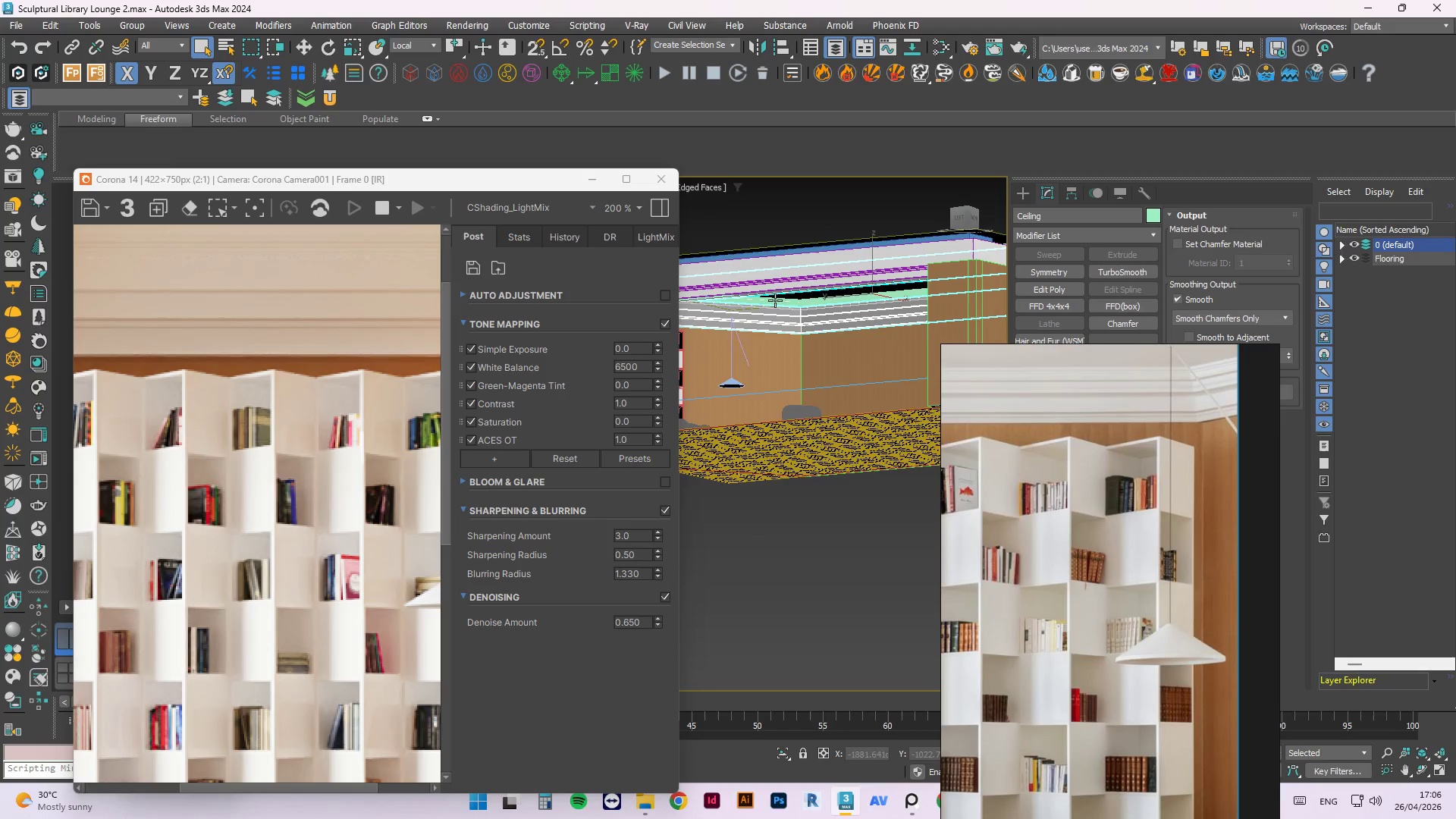 
scroll: coordinate [814, 283], scroll_direction: up, amount: 4.0
 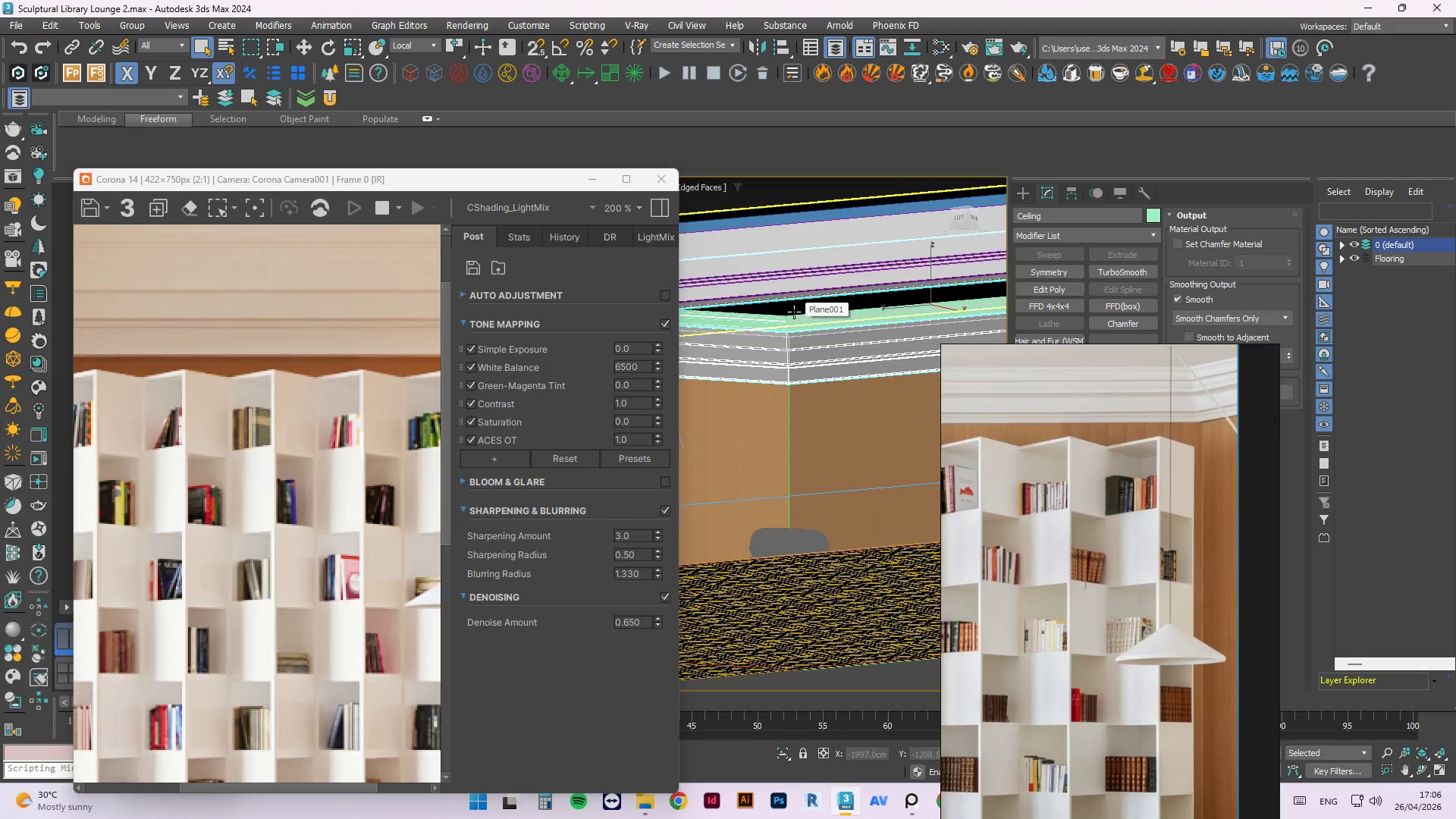 
key(Alt+Q)
 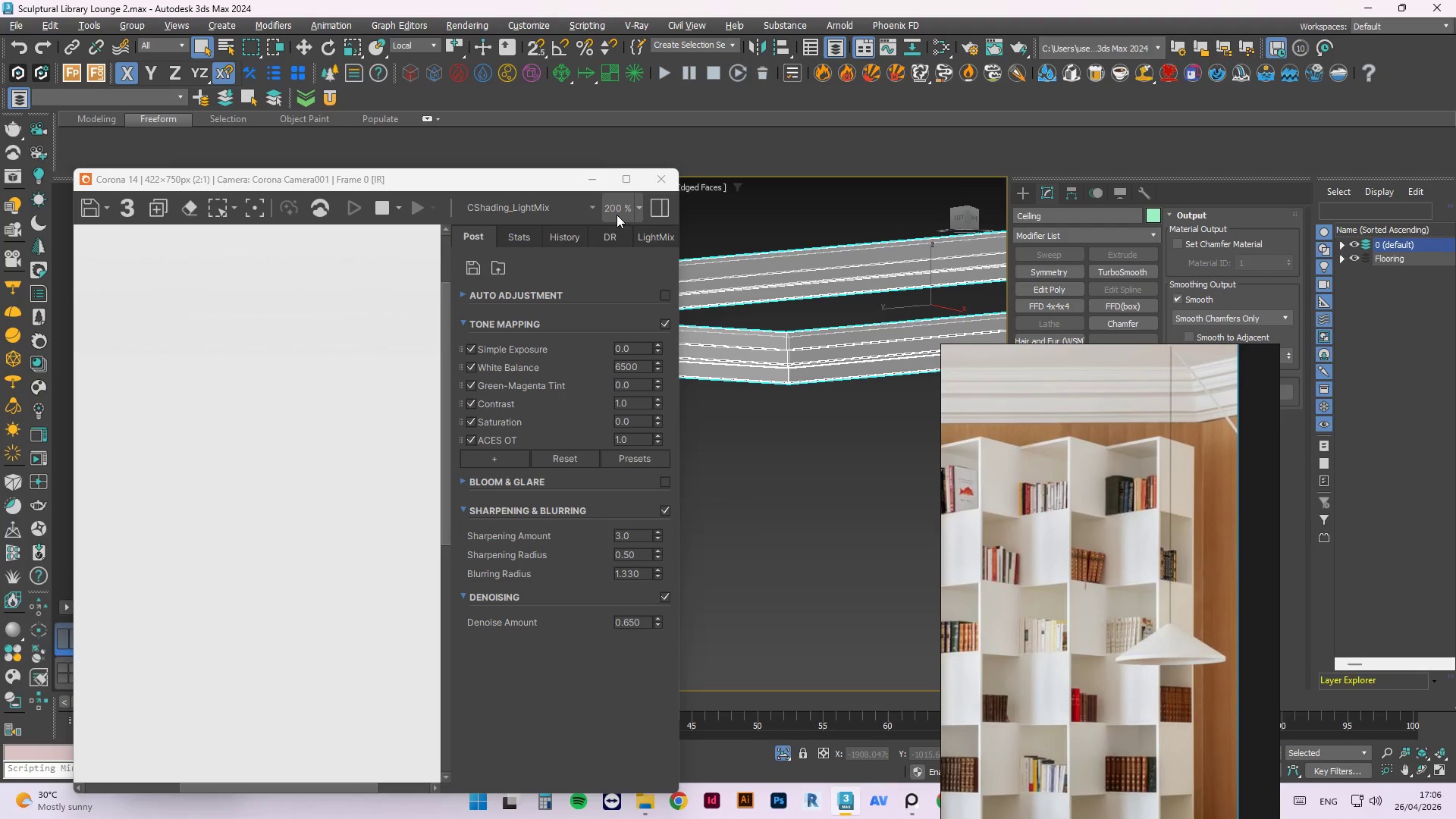 
left_click([590, 179])
 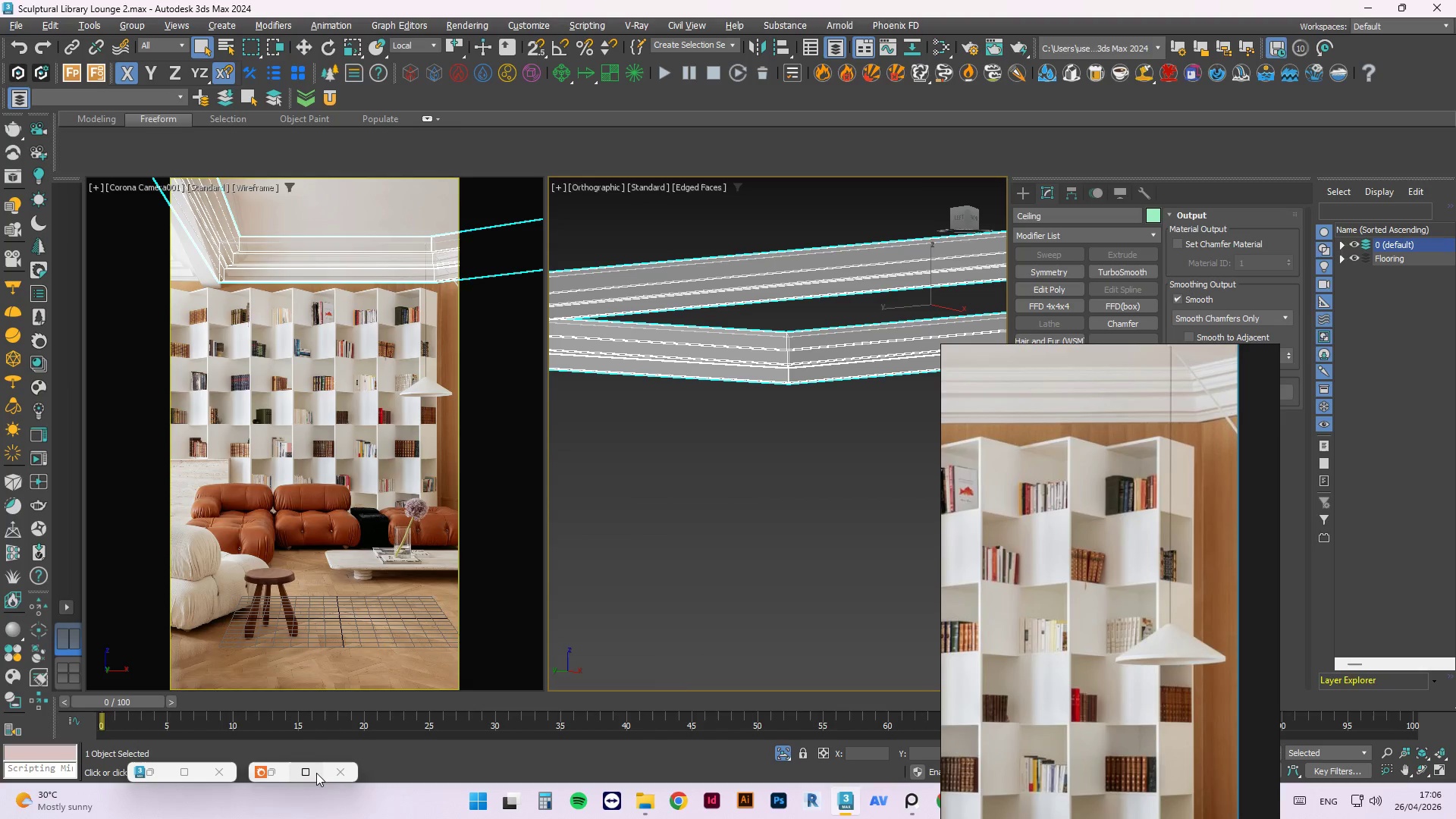 
left_click([339, 776])
 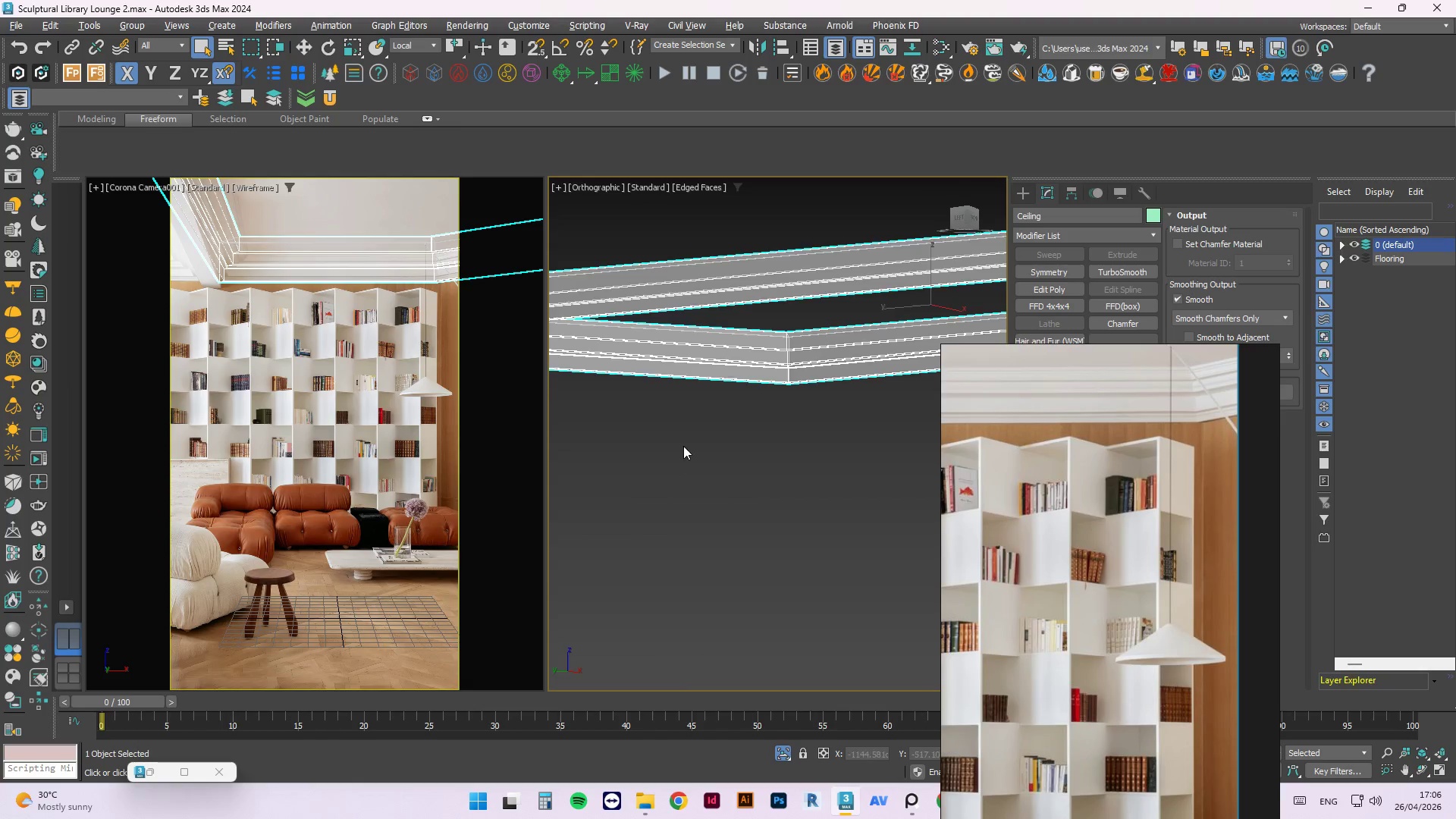 
hold_key(key=AltLeft, duration=0.81)
 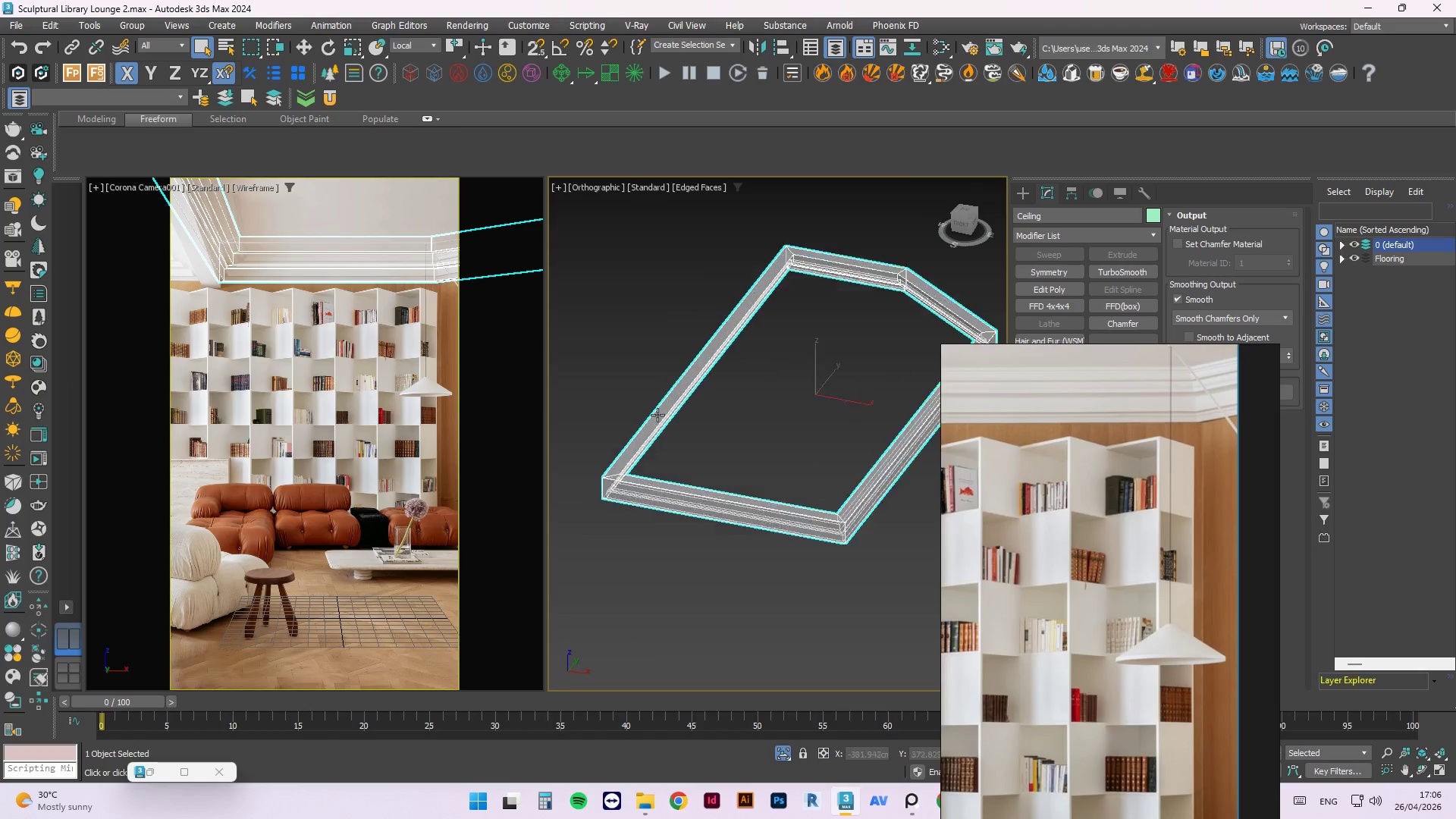 
scroll: coordinate [683, 446], scroll_direction: down, amount: 3.0
 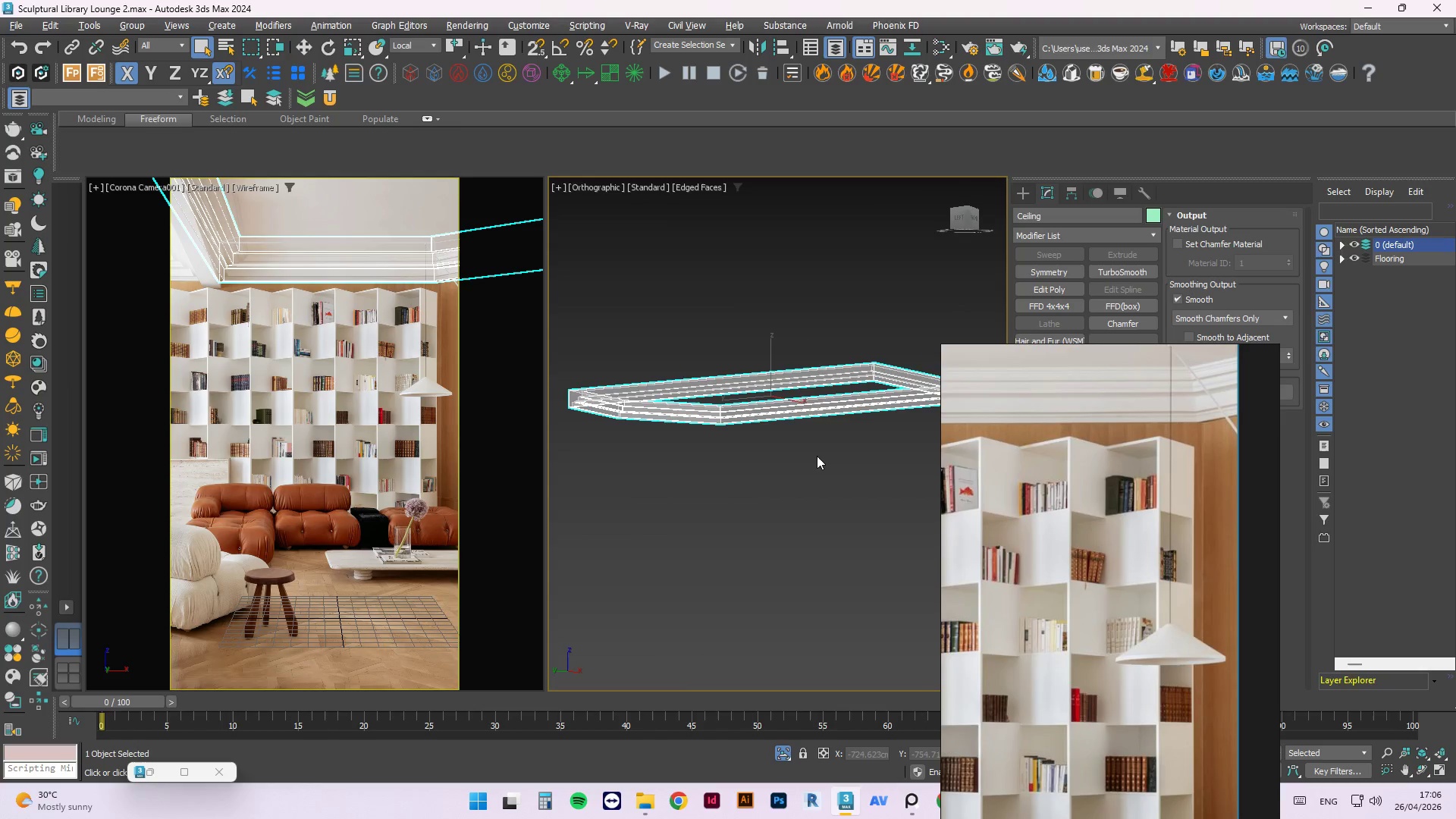 
scroll: coordinate [589, 507], scroll_direction: up, amount: 6.0
 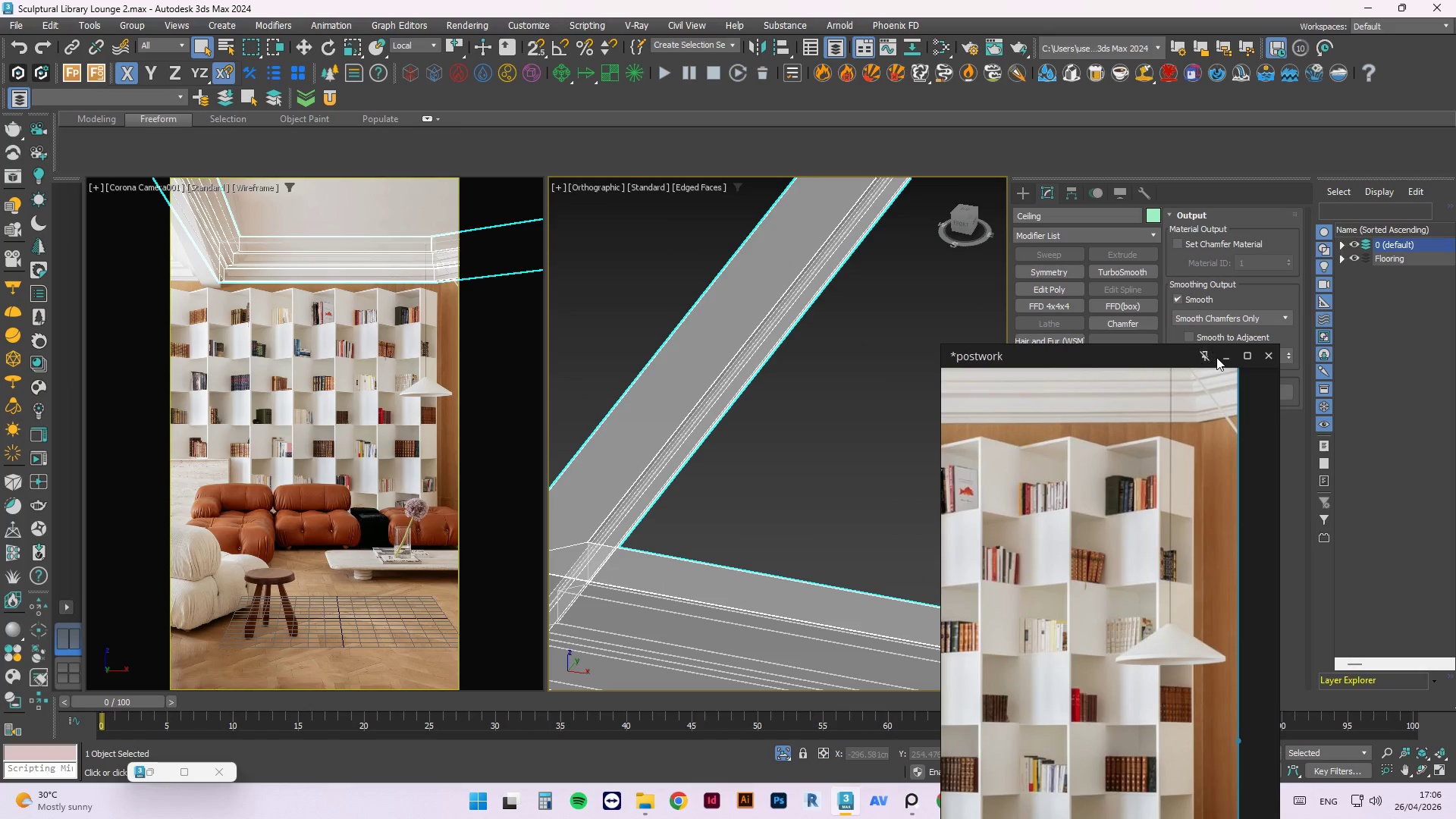 
left_click([1218, 356])
 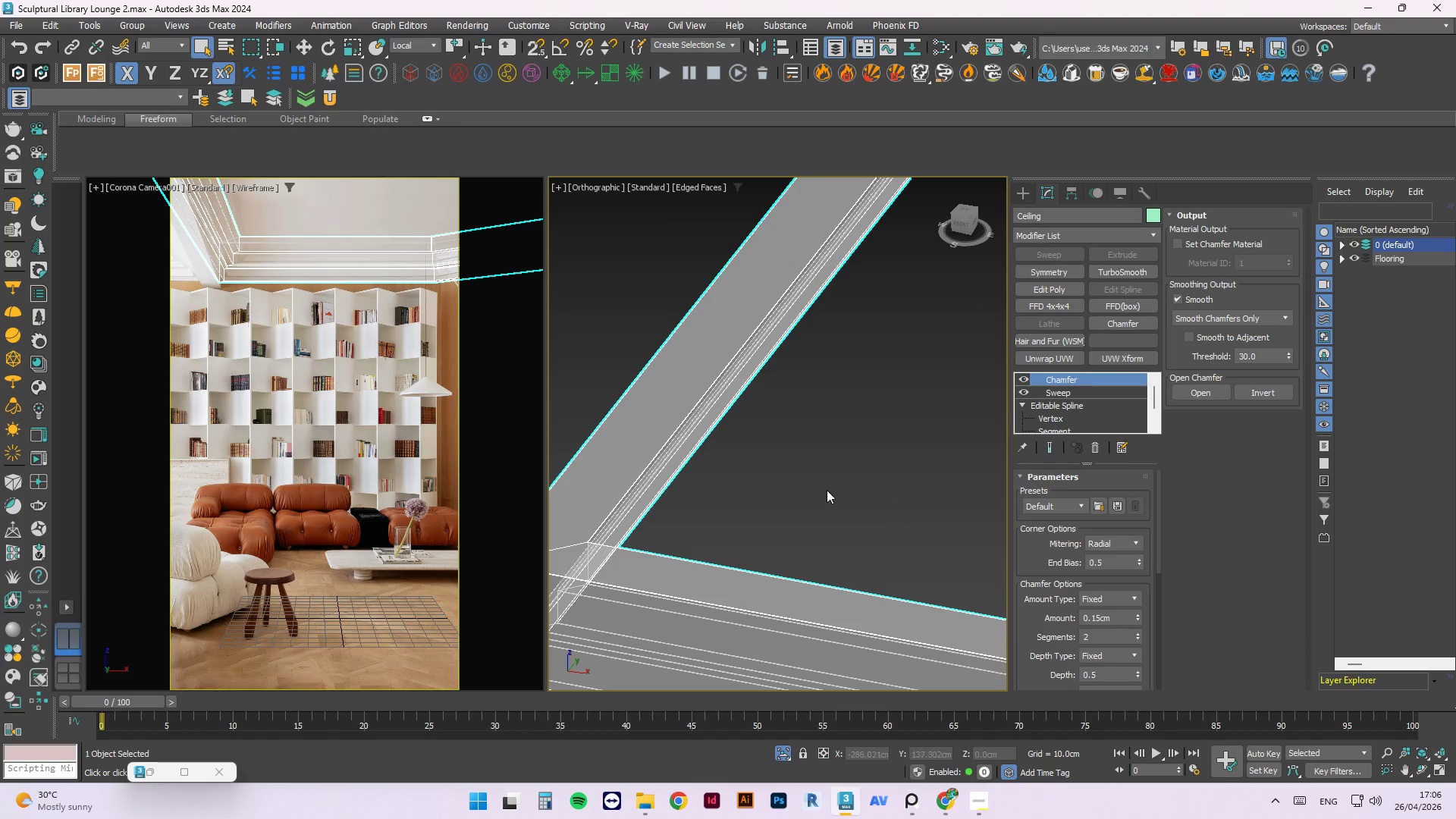 
scroll: coordinate [683, 435], scroll_direction: up, amount: 14.0
 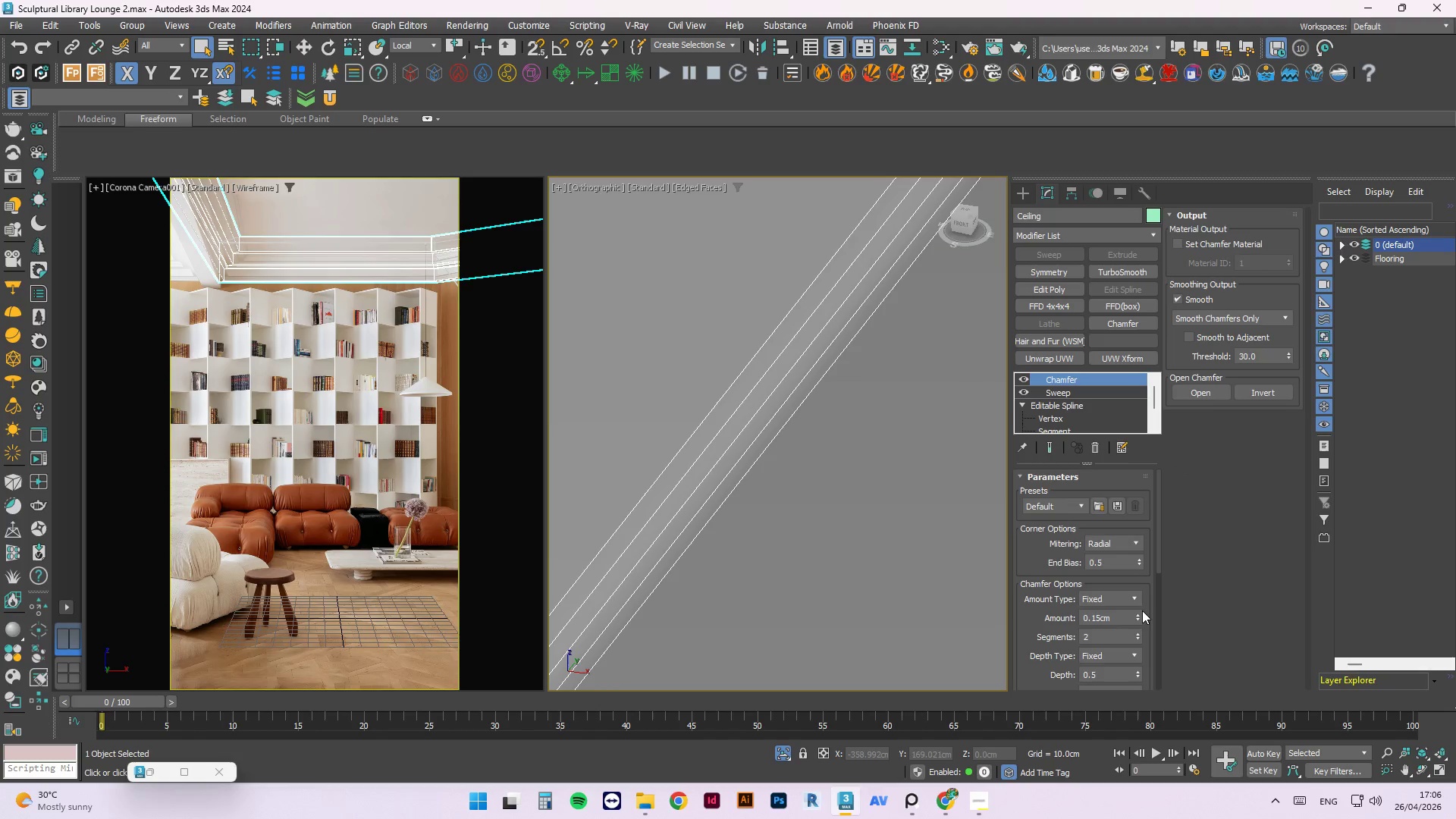 
left_click_drag(start_coordinate=[1138, 611], to_coordinate=[1114, 563])
 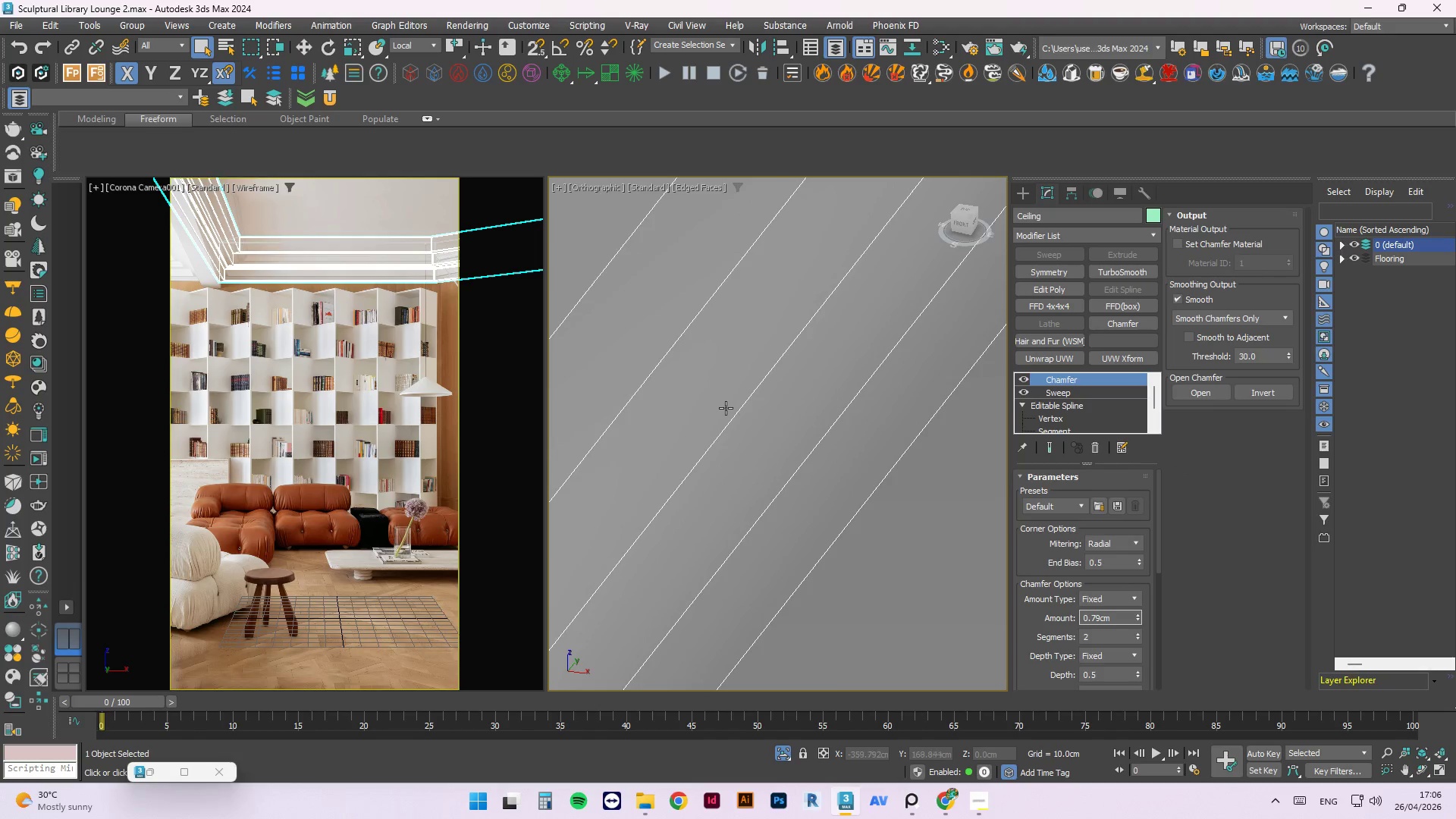 
hold_key(key=AltLeft, duration=0.95)
 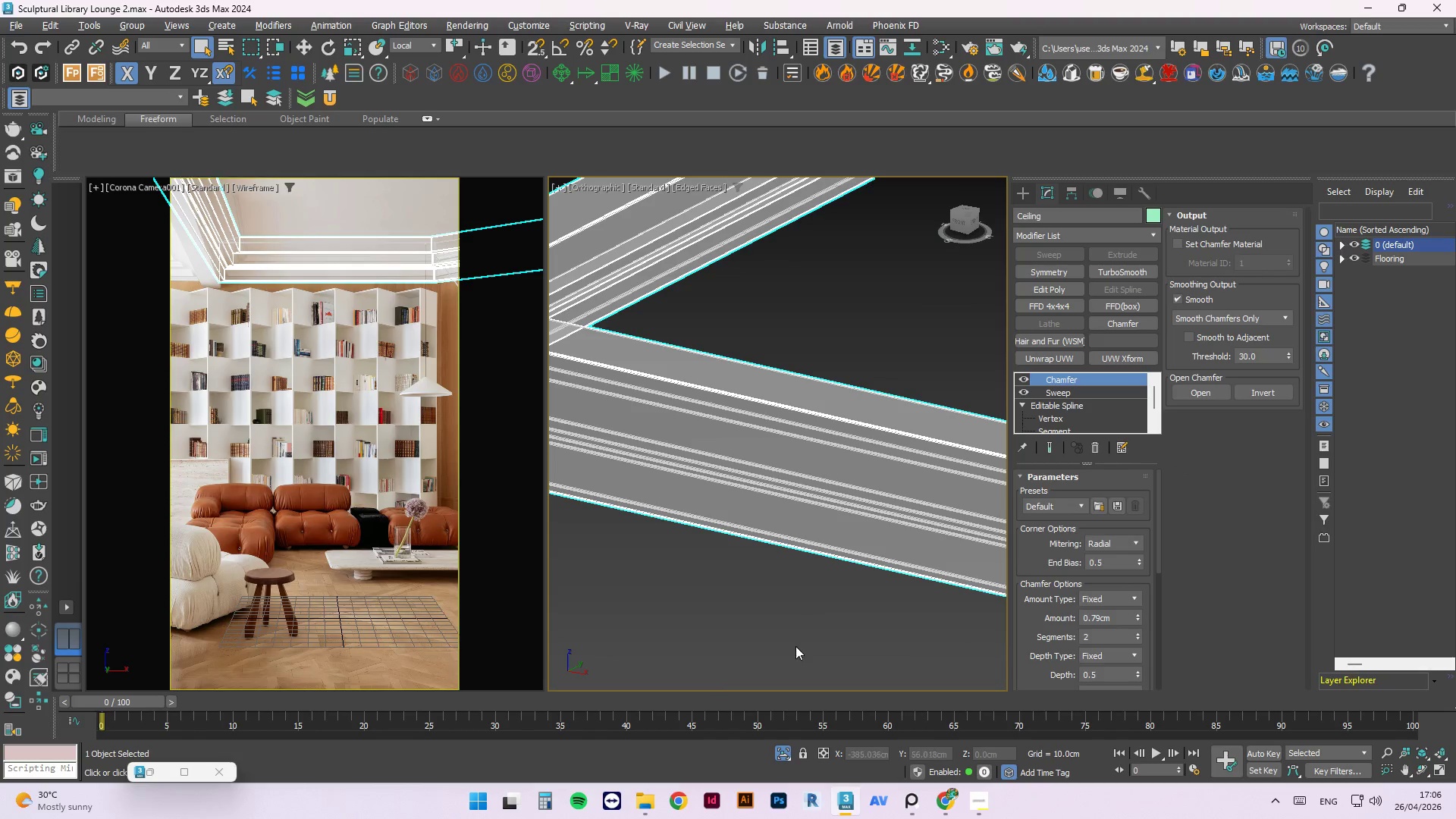 
scroll: coordinate [807, 433], scroll_direction: down, amount: 13.0
 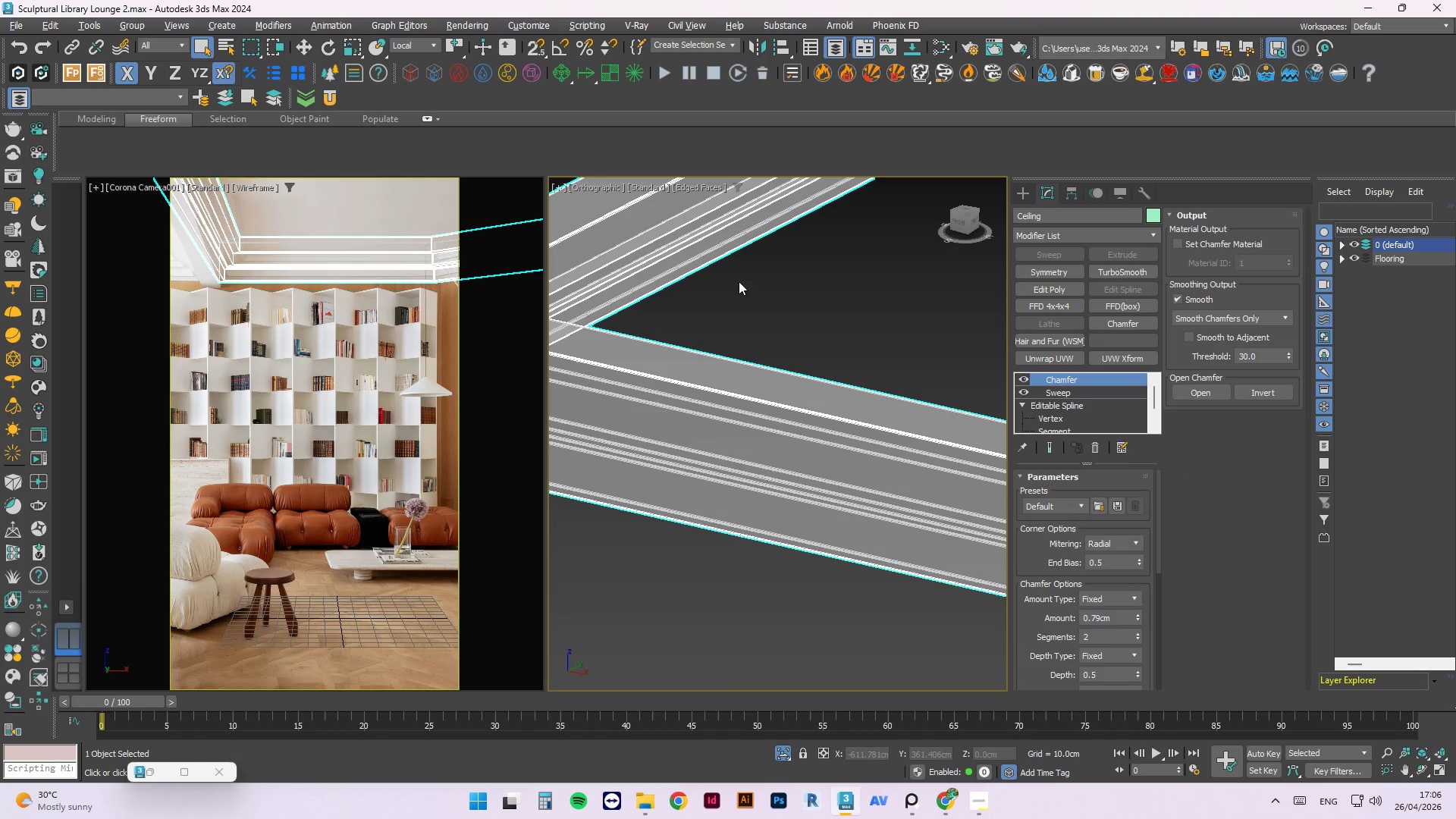 
left_click([839, 279])
 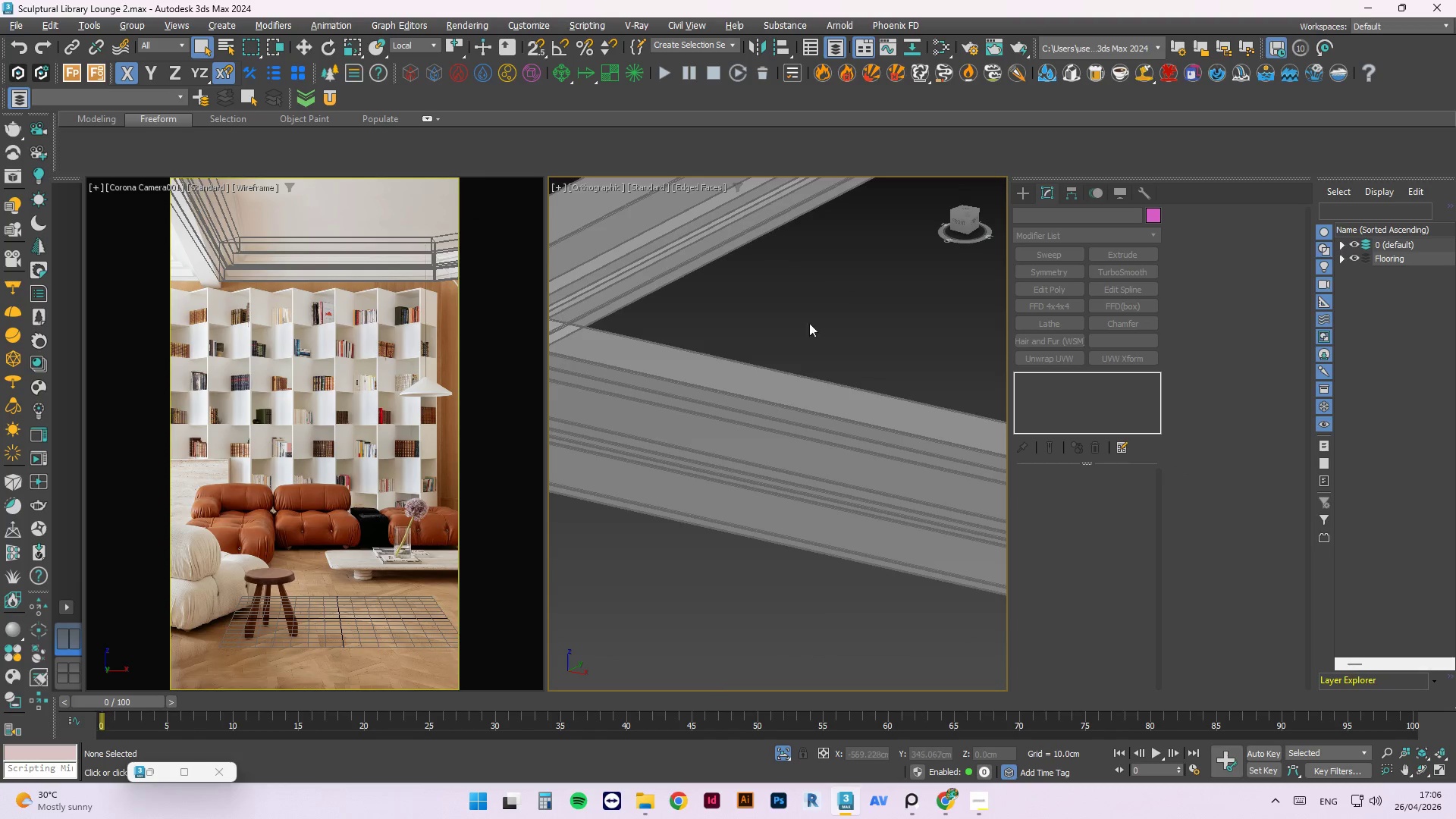 
left_click([767, 387])
 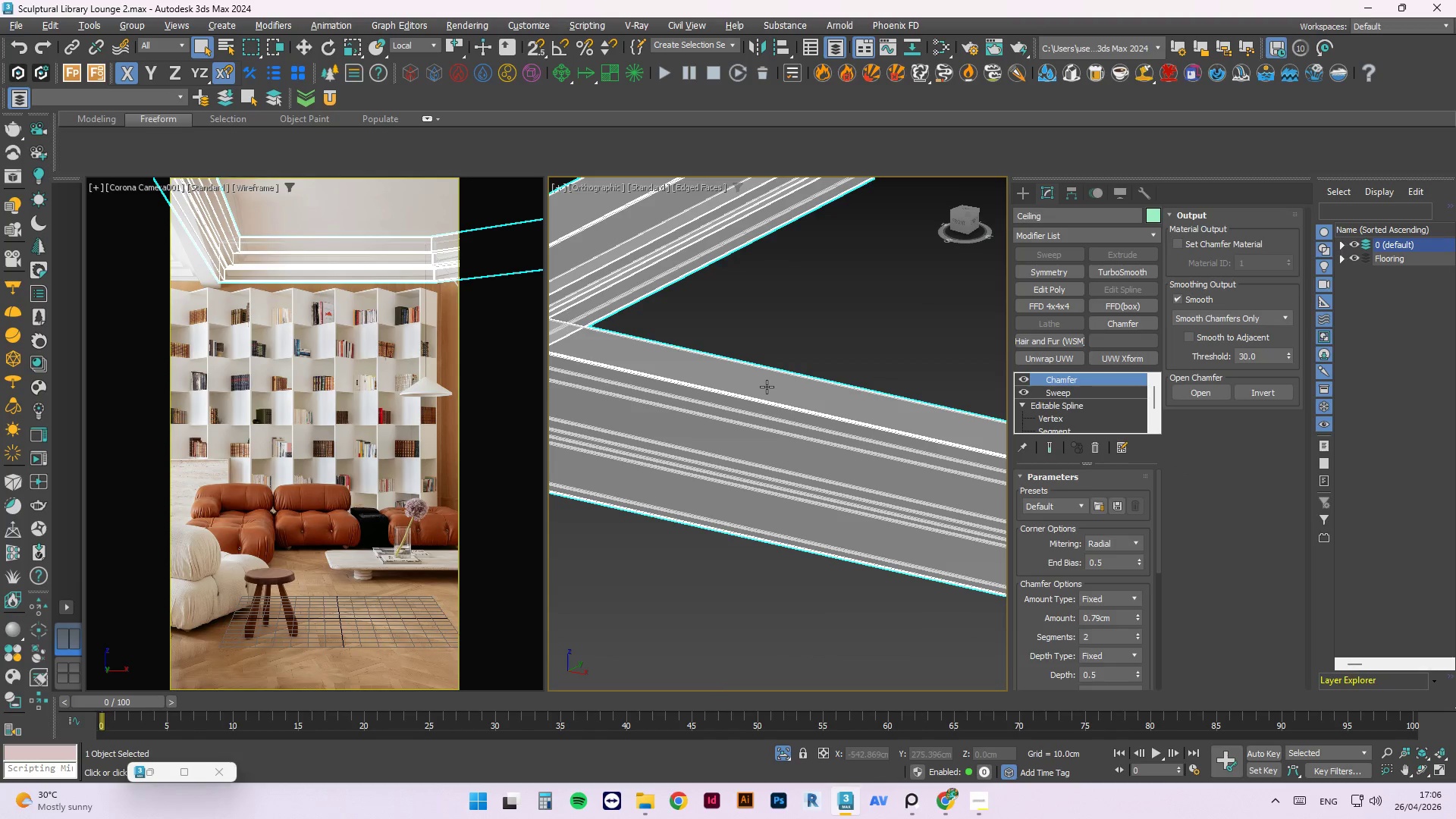 
key(Alt+X)
 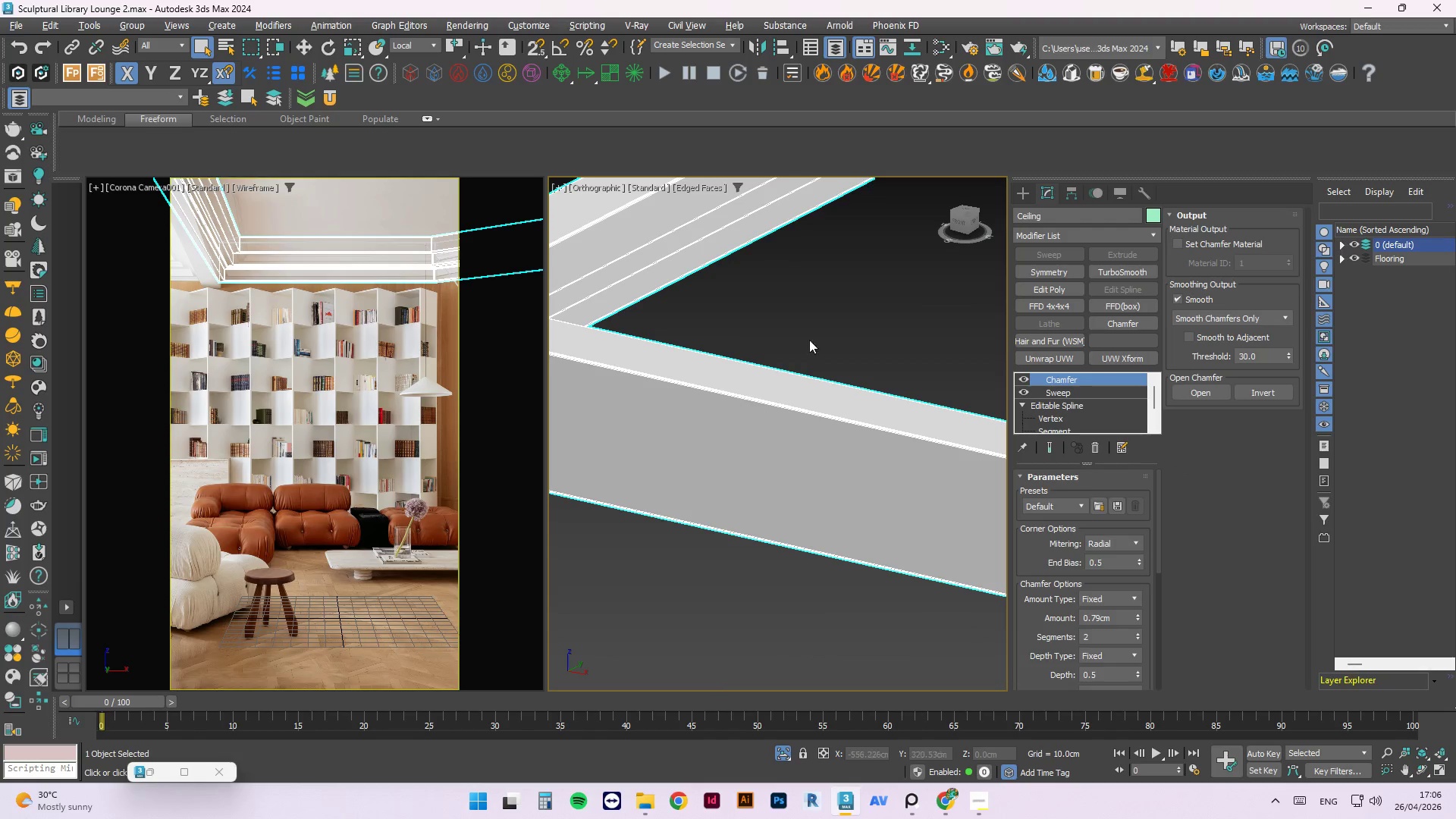 
left_click([839, 308])
 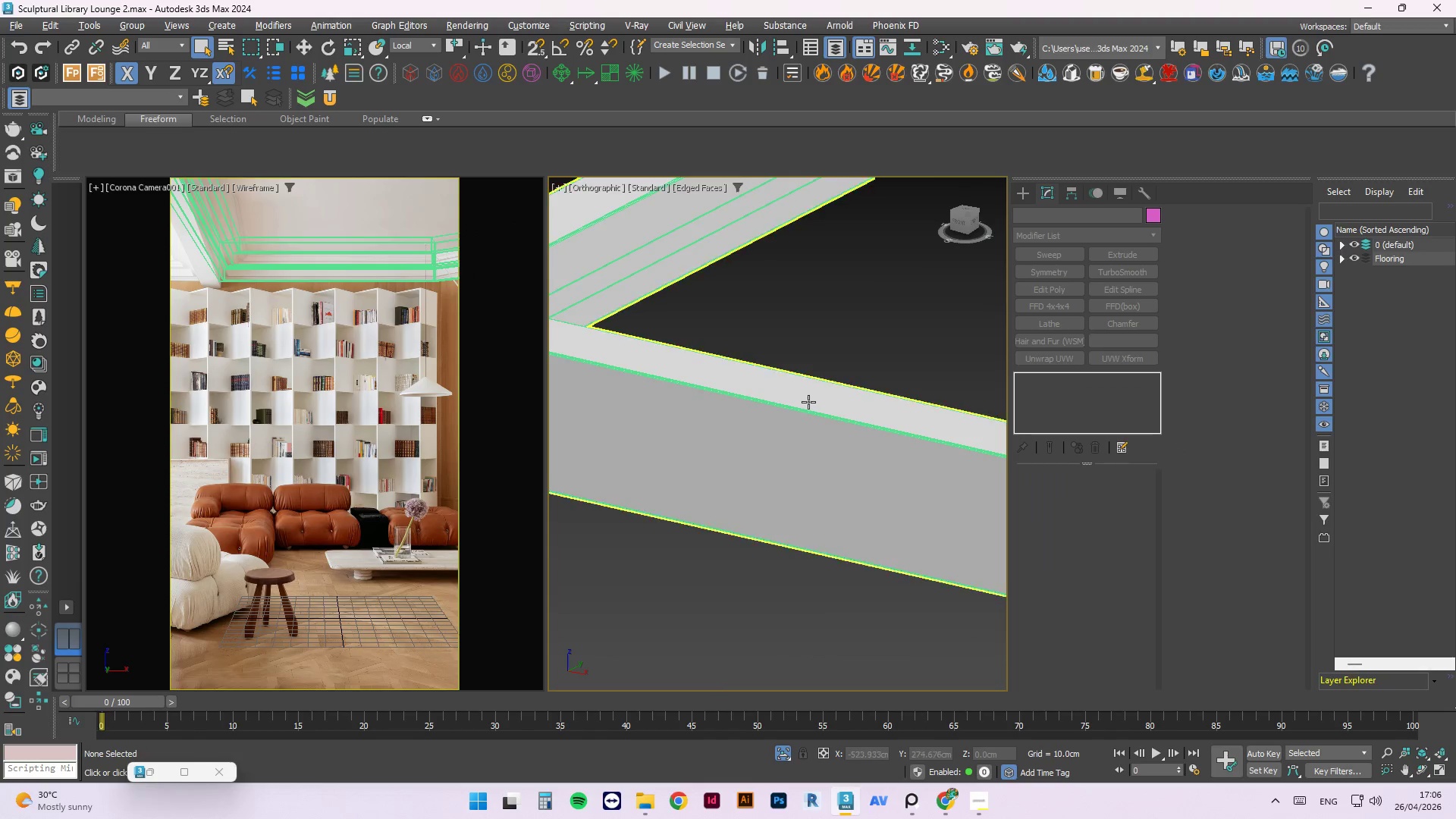 
hold_key(key=AltLeft, duration=0.7)
 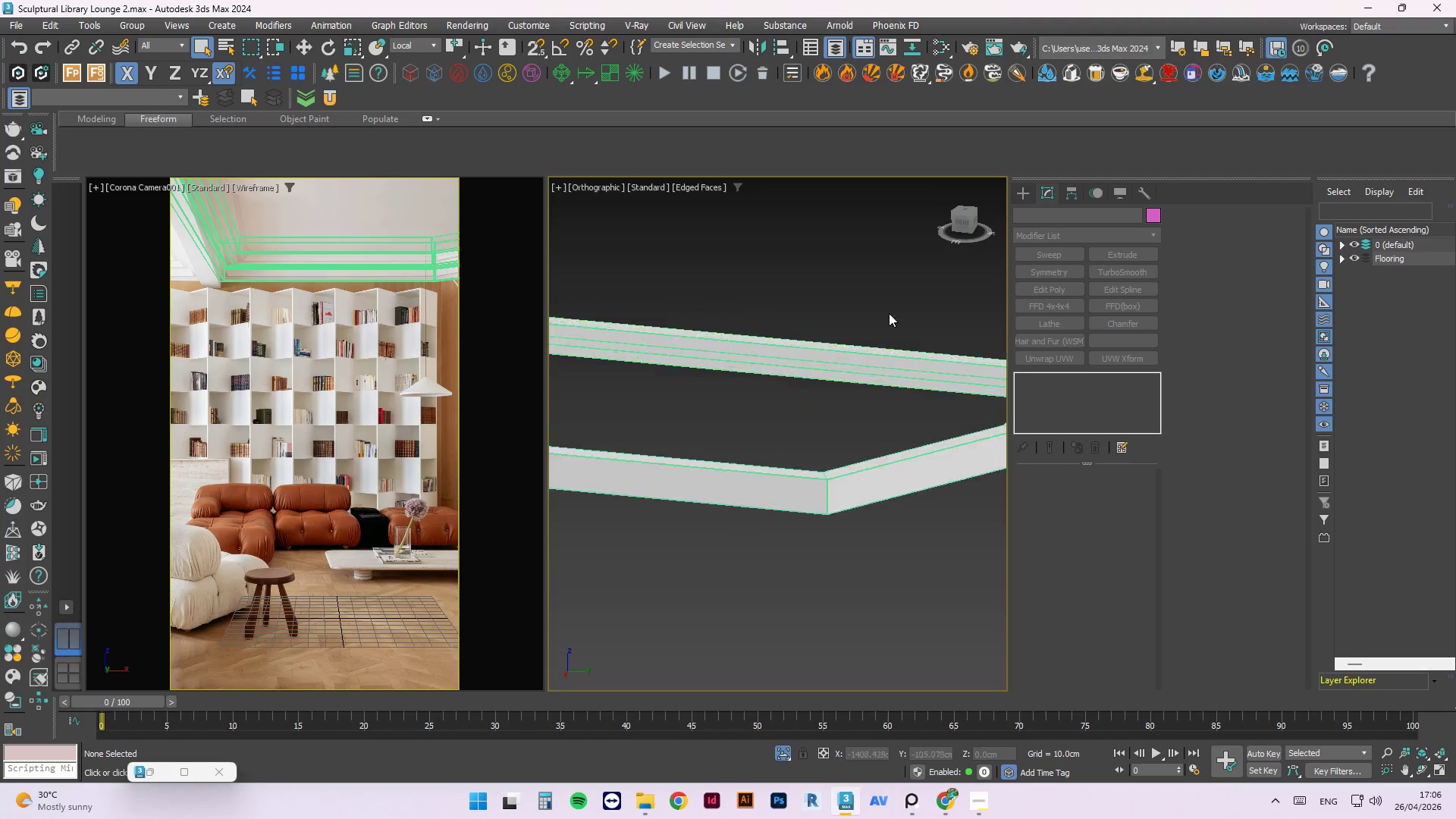 
scroll: coordinate [794, 457], scroll_direction: down, amount: 5.0
 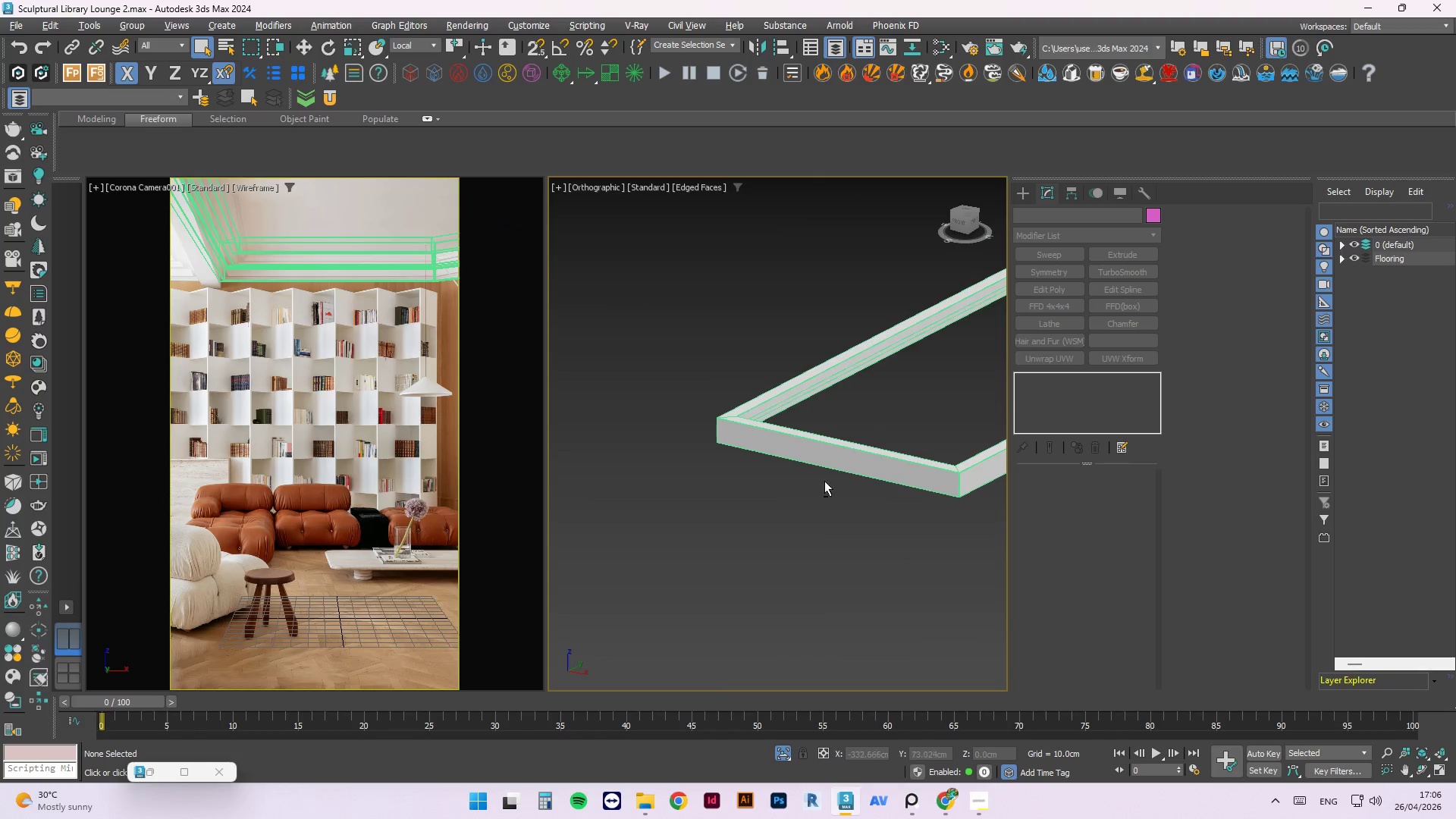 
hold_key(key=AltLeft, duration=0.64)
 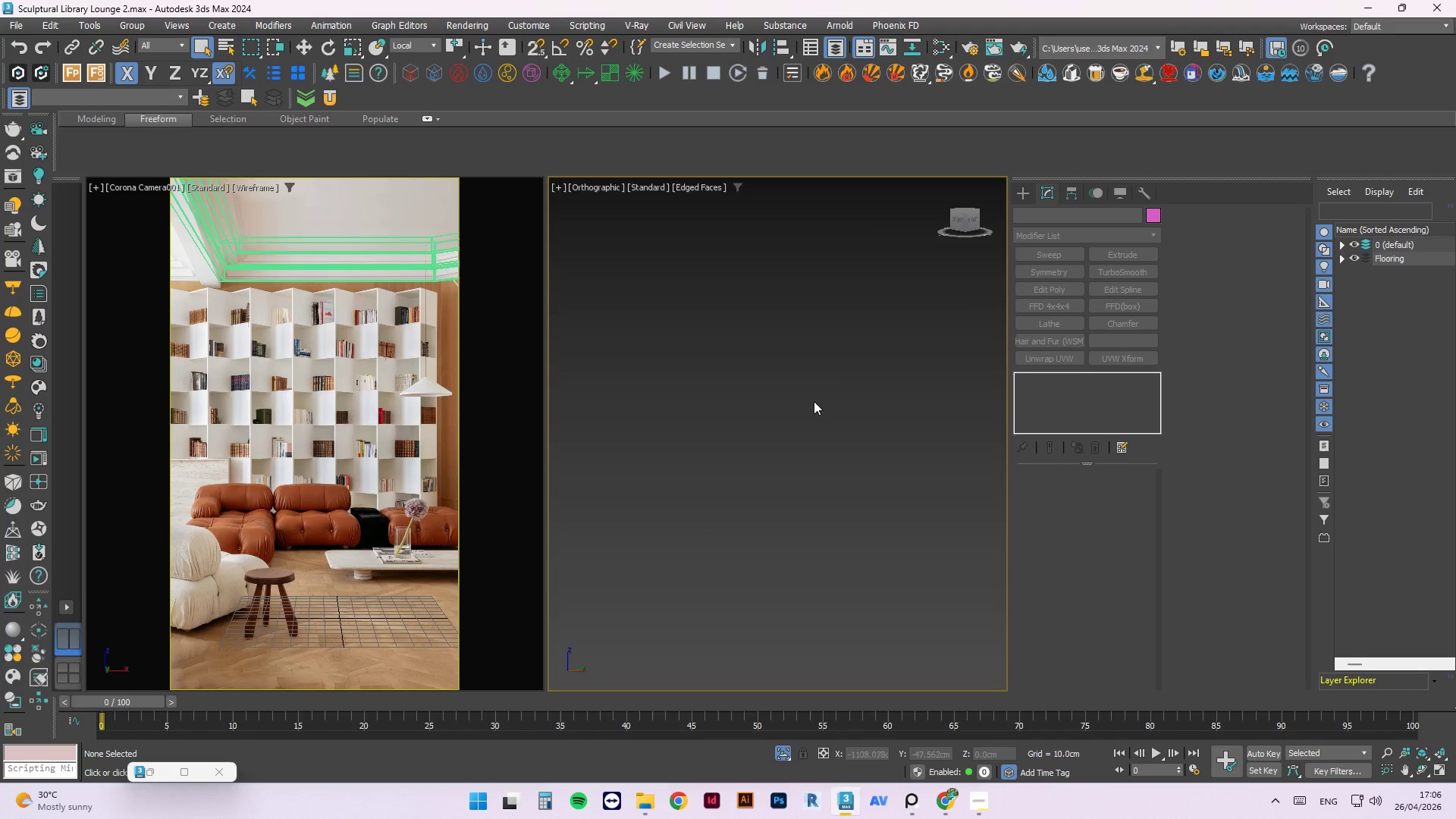 
scroll: coordinate [642, 425], scroll_direction: up, amount: 7.0
 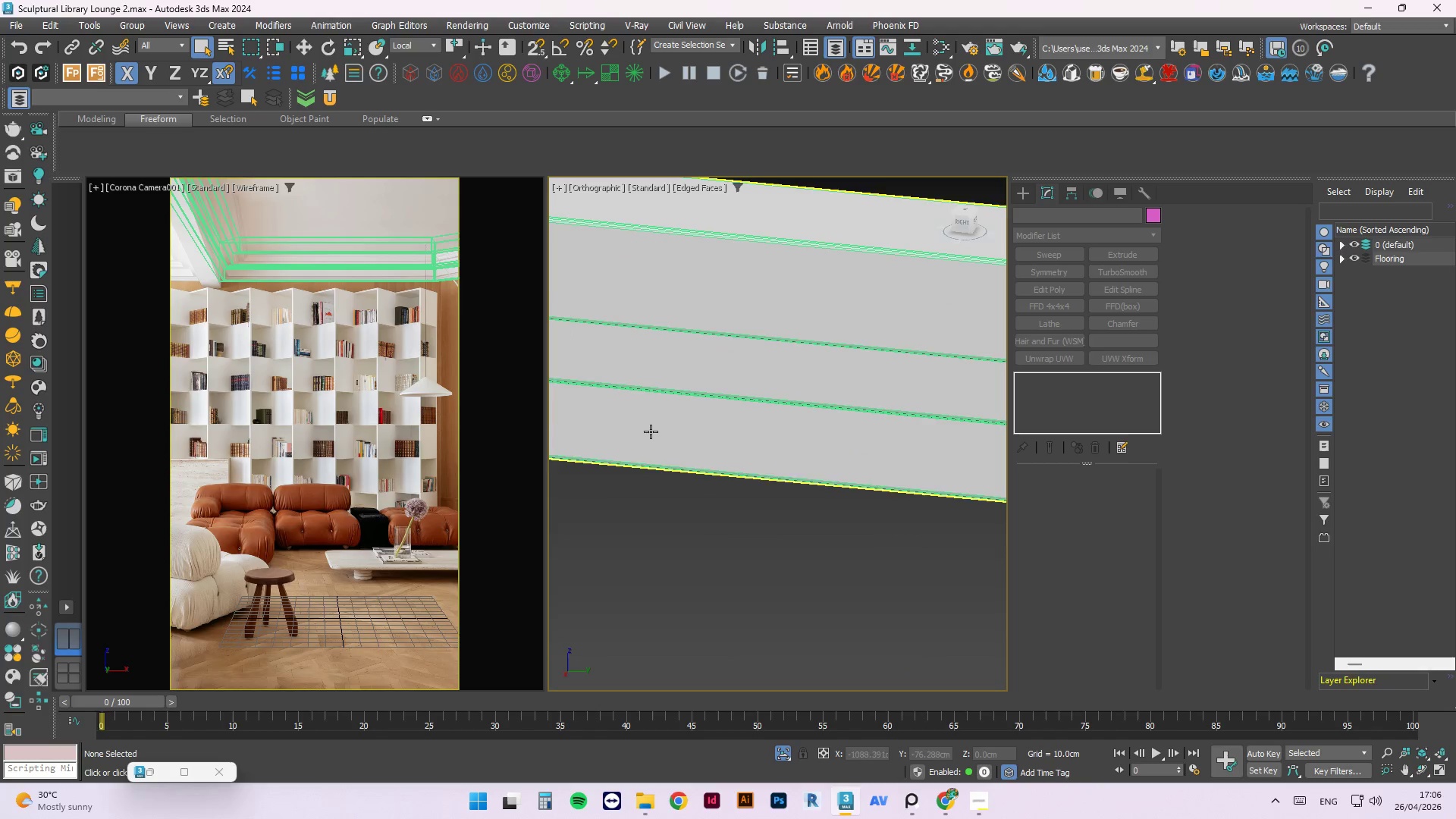 
scroll: coordinate [859, 481], scroll_direction: down, amount: 1.0
 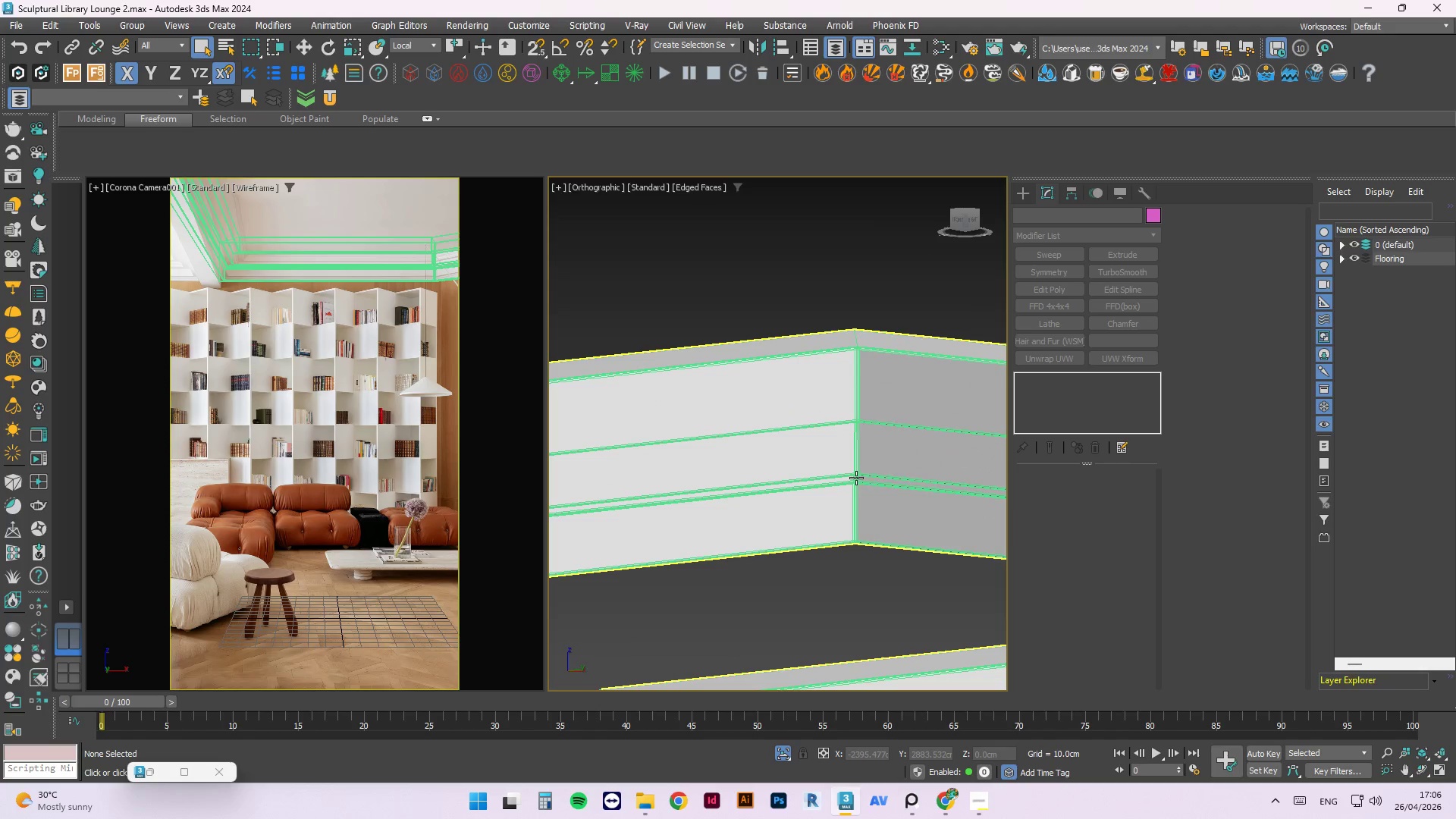 
scroll: coordinate [894, 493], scroll_direction: up, amount: 6.0
 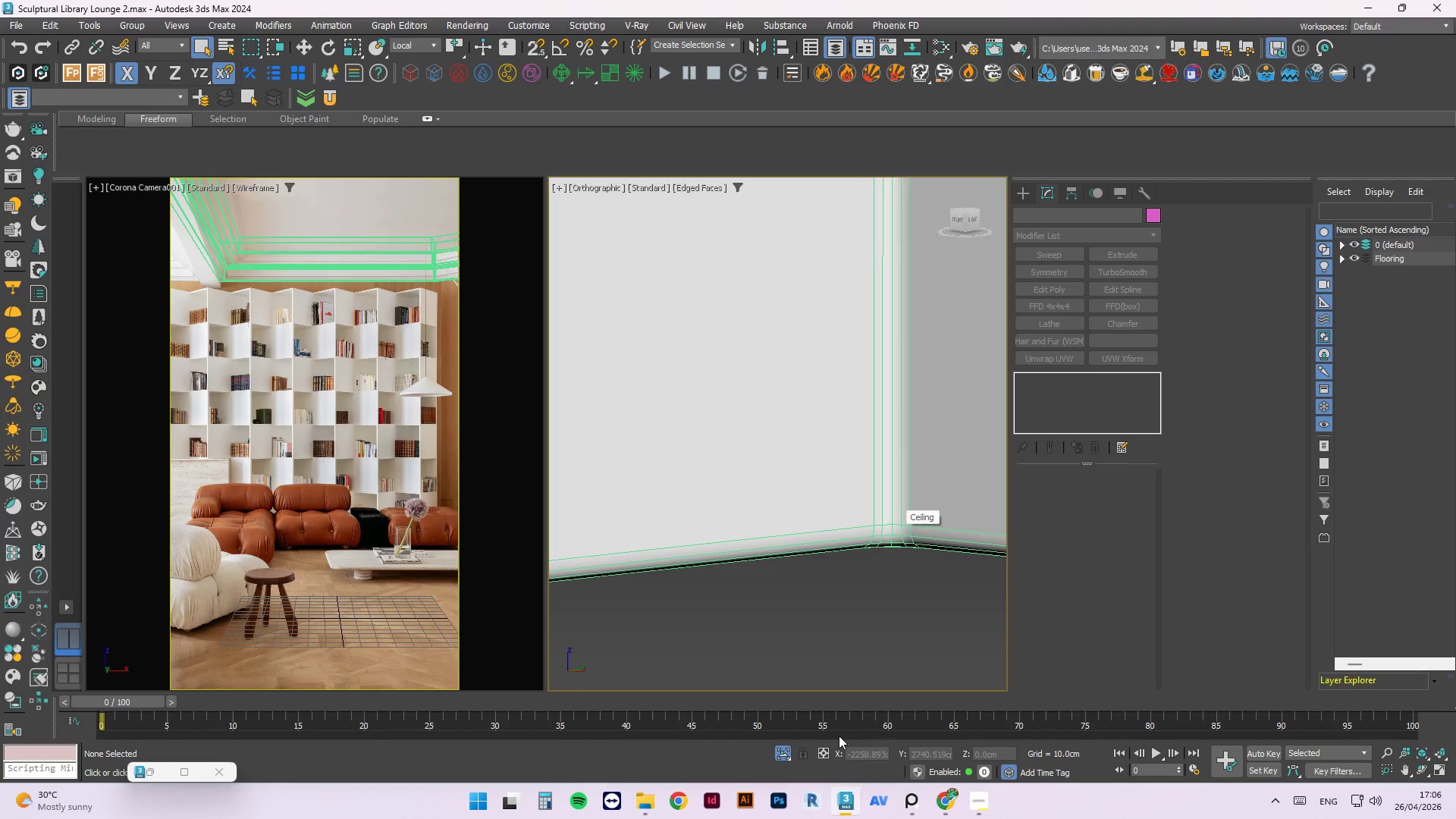 
left_click([786, 755])
 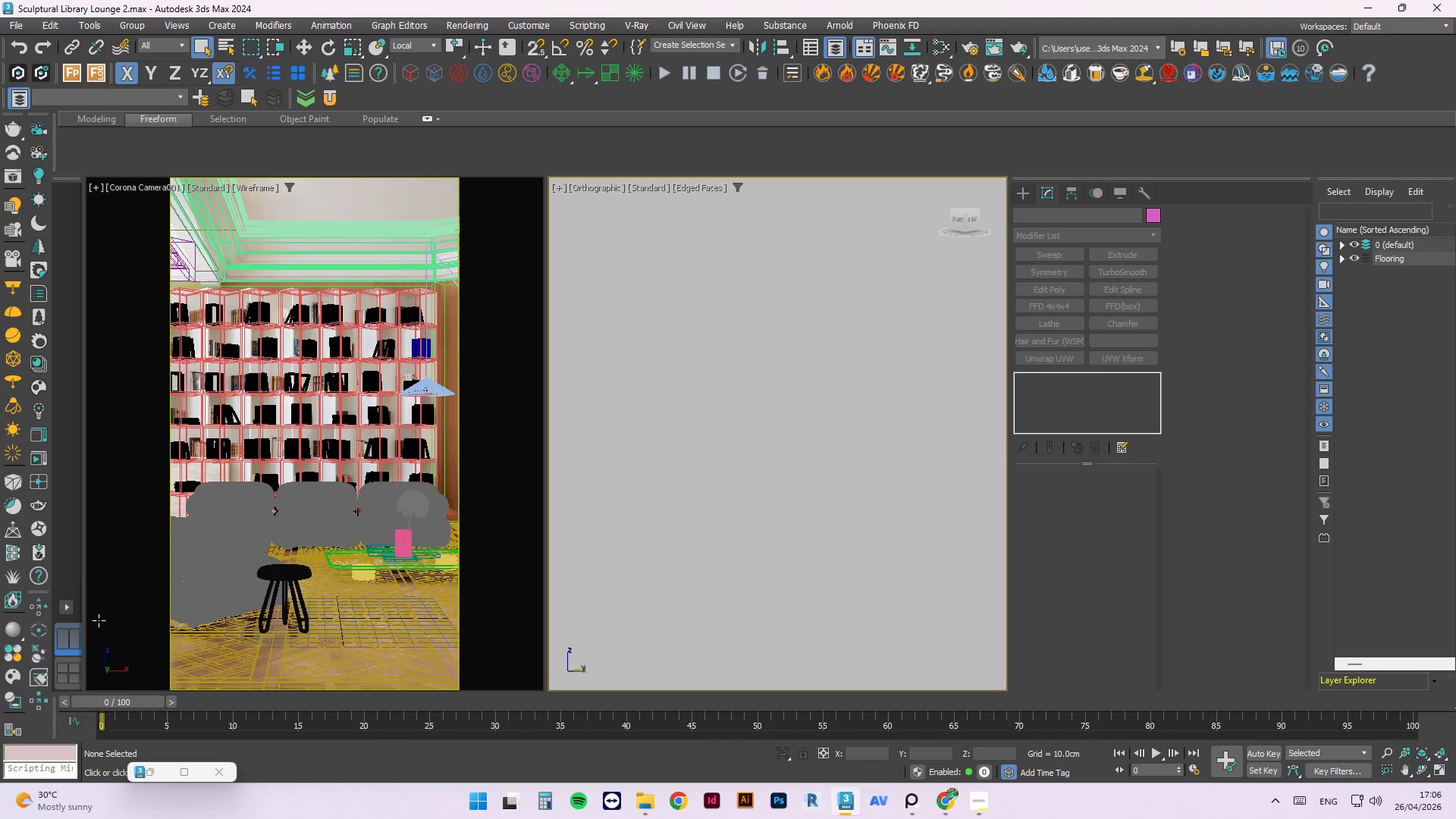 
left_click([42, 457])
 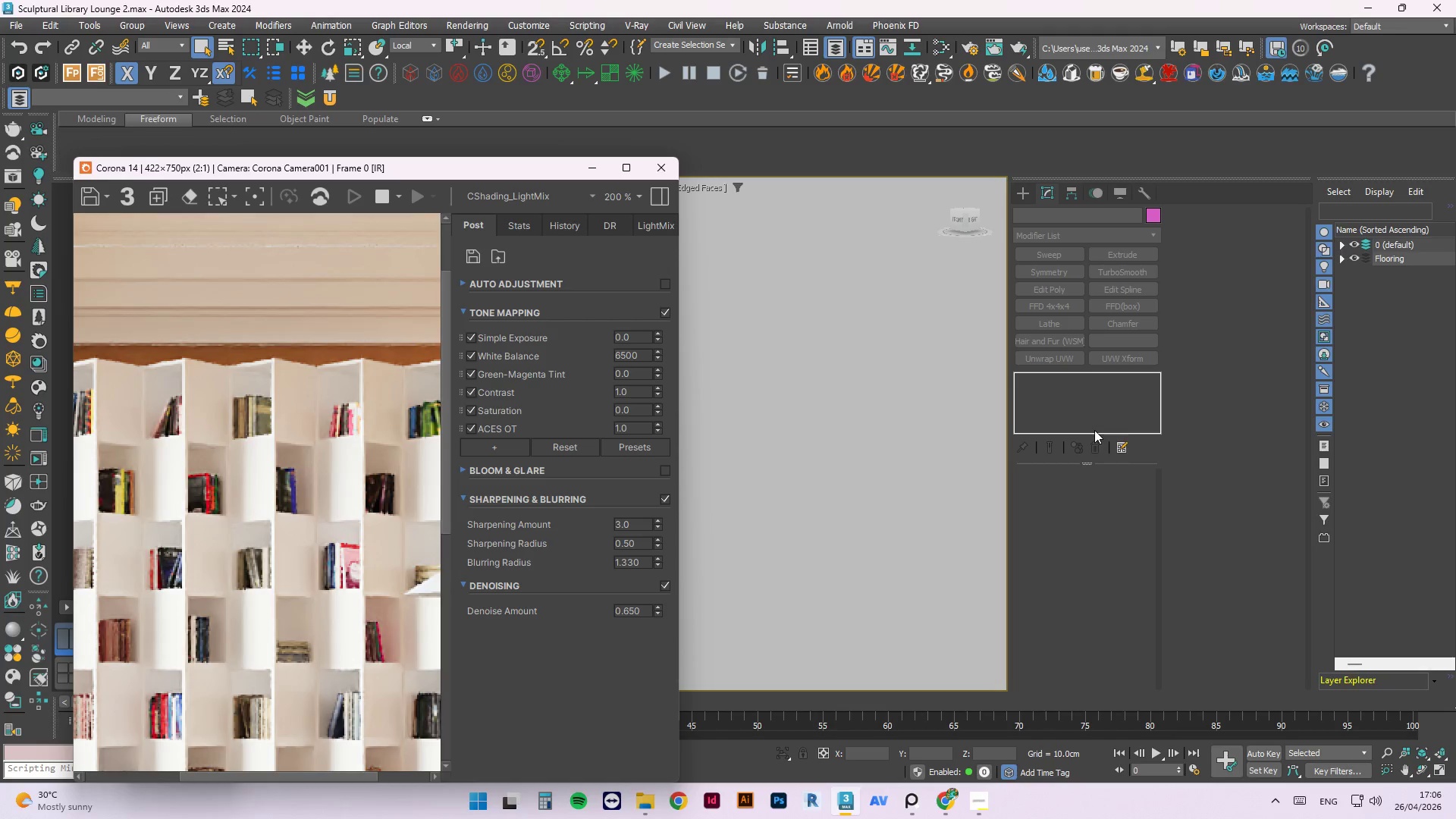 
wait(13.88)
 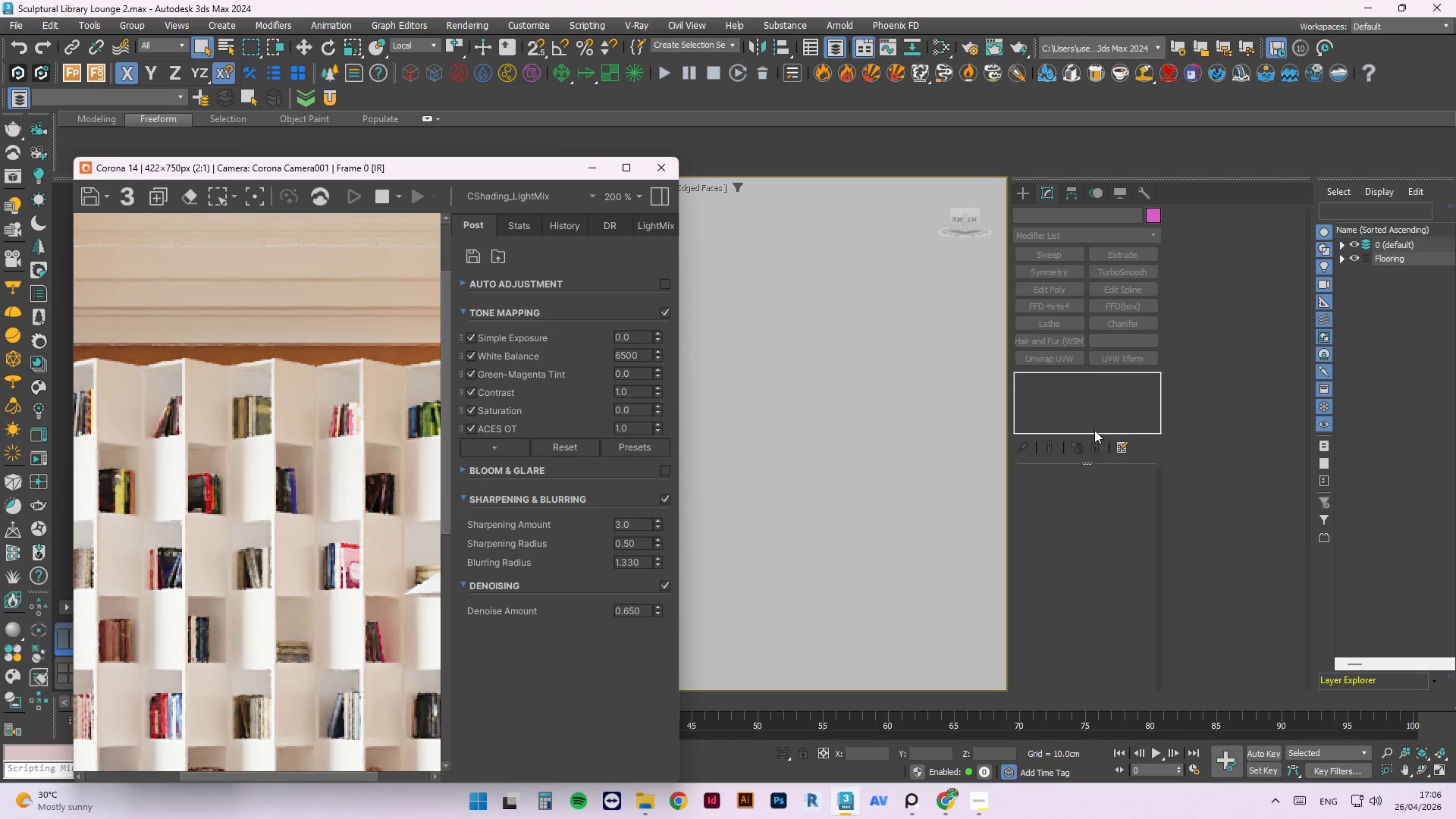 
scroll: coordinate [199, 377], scroll_direction: down, amount: 1.0
 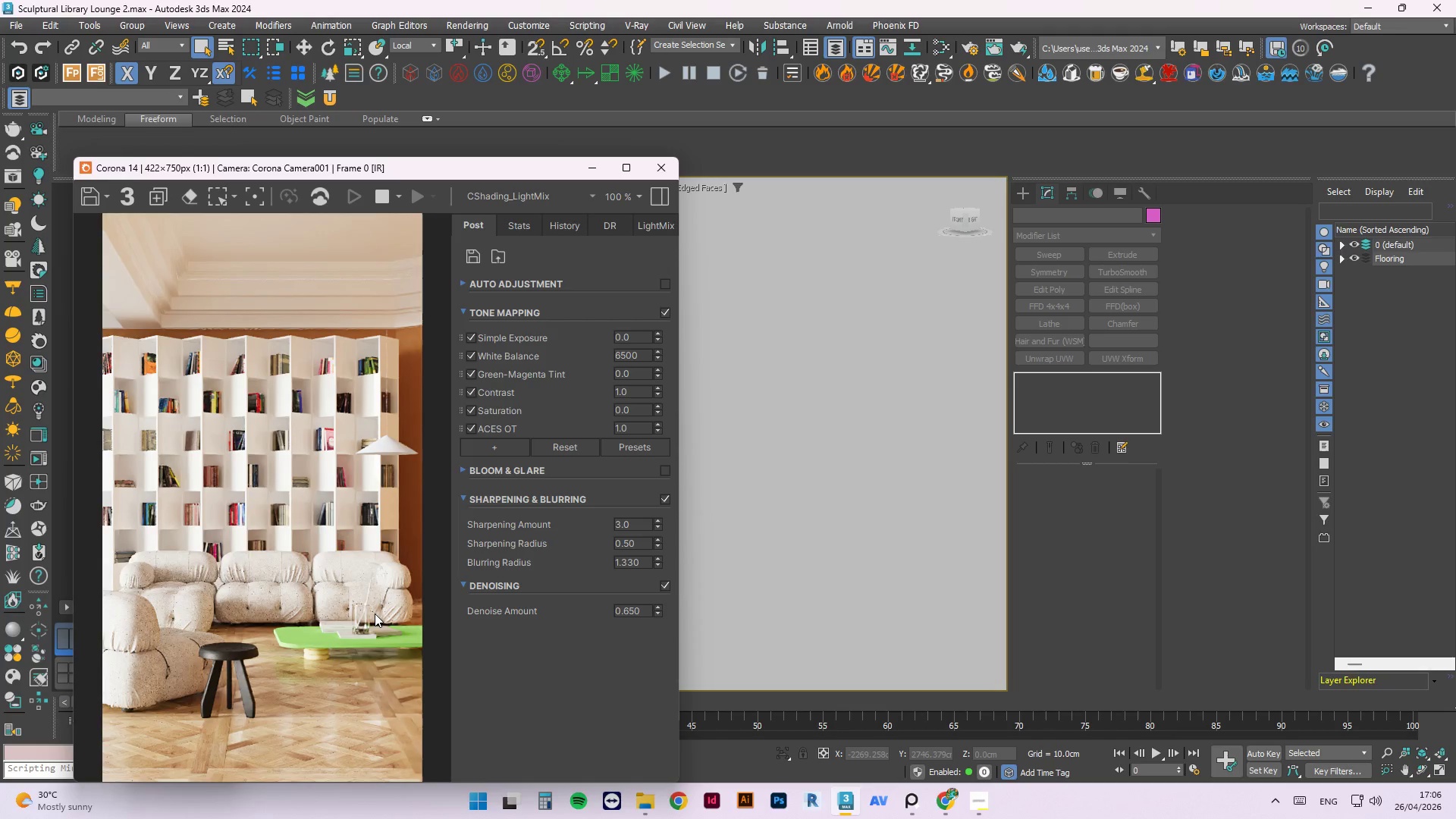 
scroll: coordinate [355, 609], scroll_direction: up, amount: 1.0
 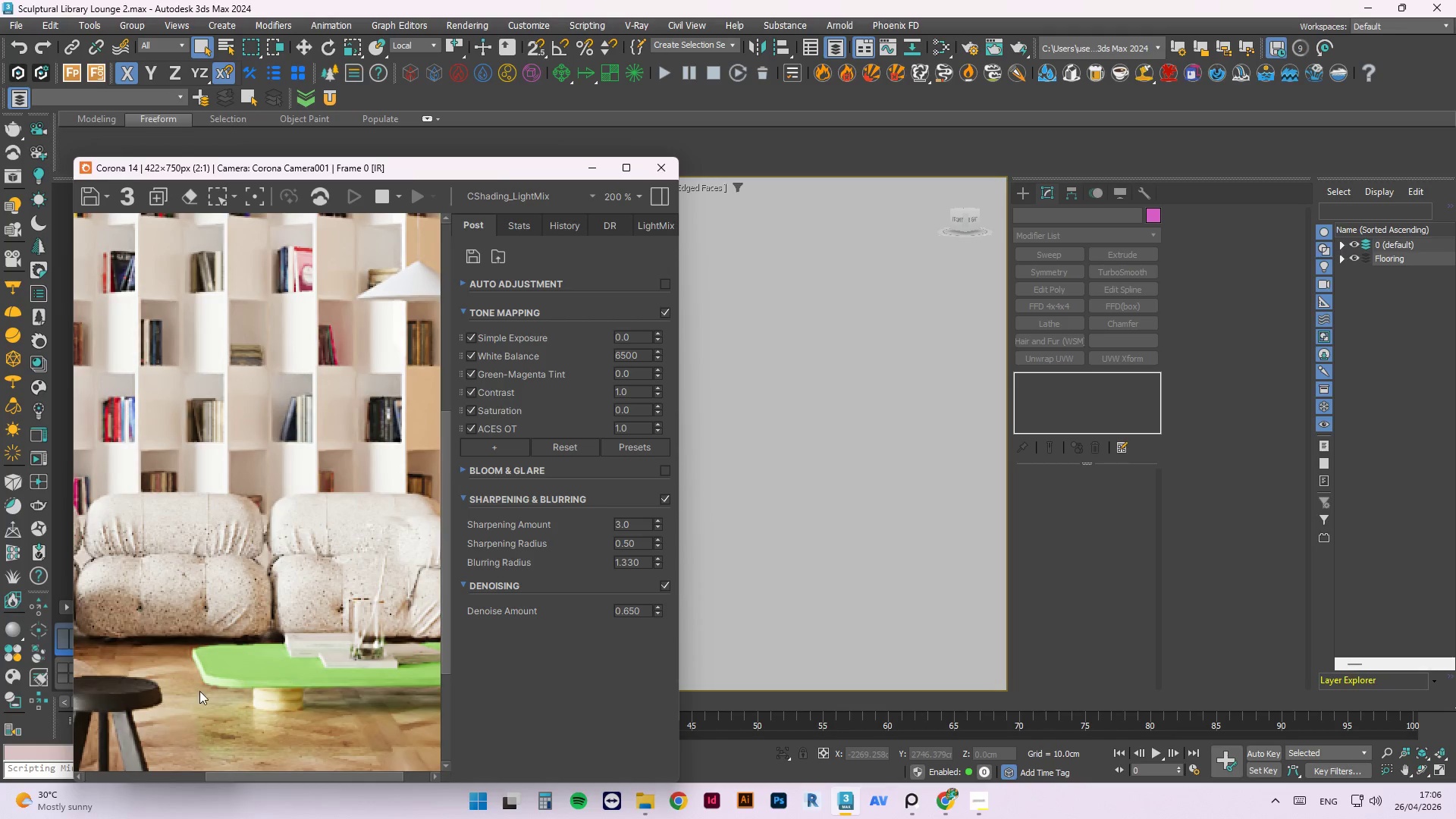 
scroll: coordinate [371, 604], scroll_direction: down, amount: 1.0
 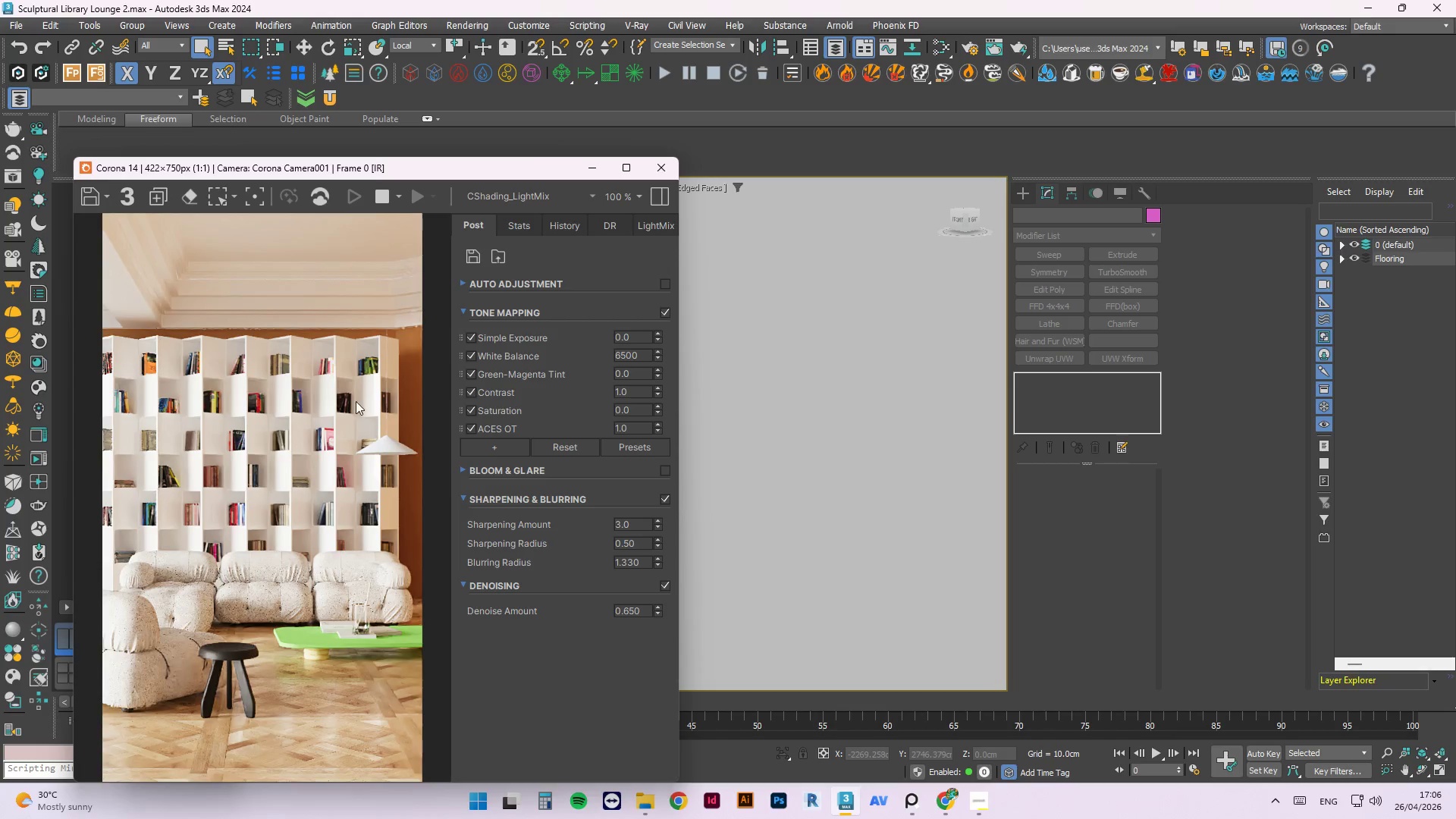 
scroll: coordinate [419, 386], scroll_direction: up, amount: 2.0
 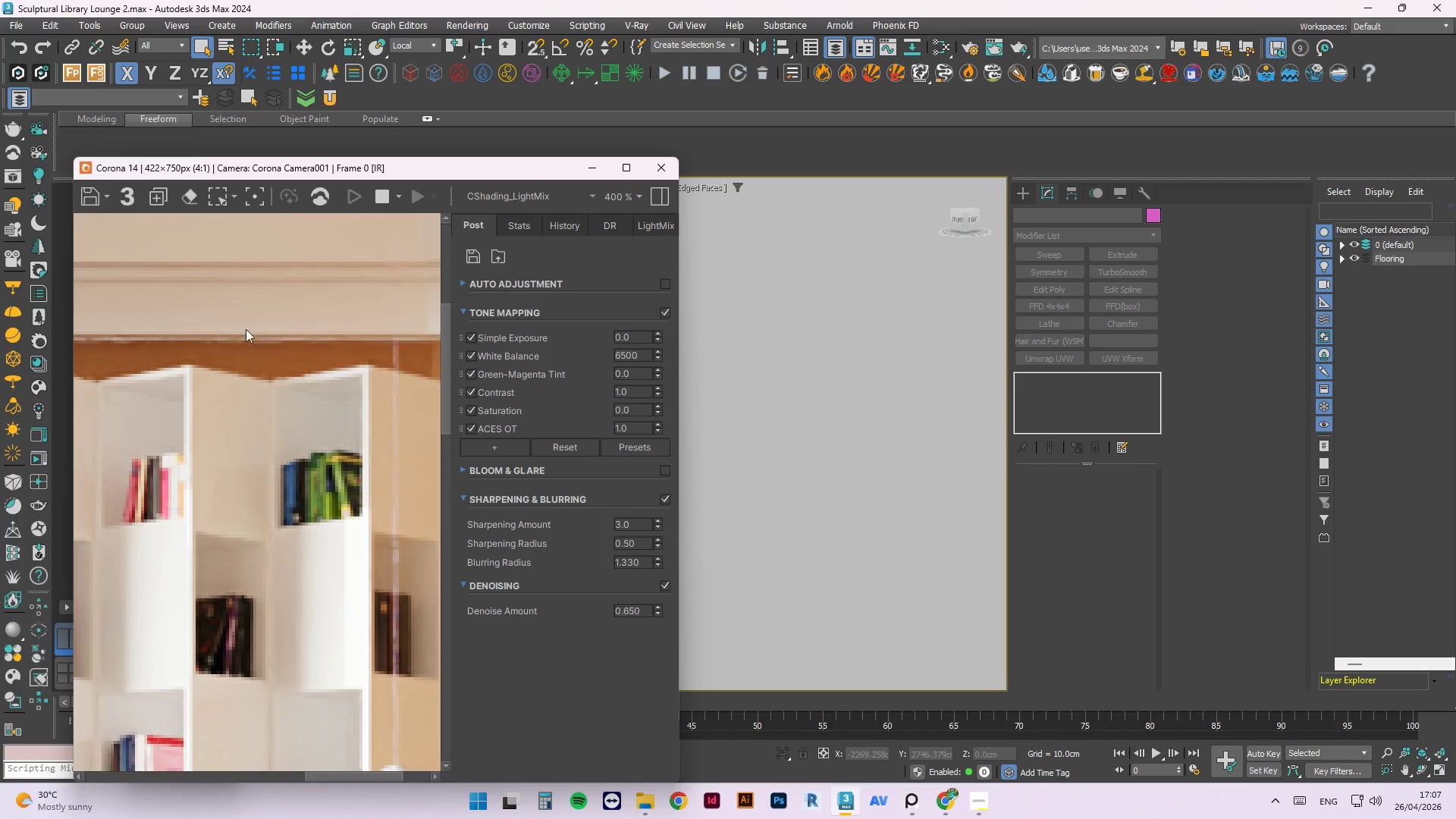 
scroll: coordinate [227, 333], scroll_direction: down, amount: 2.0
 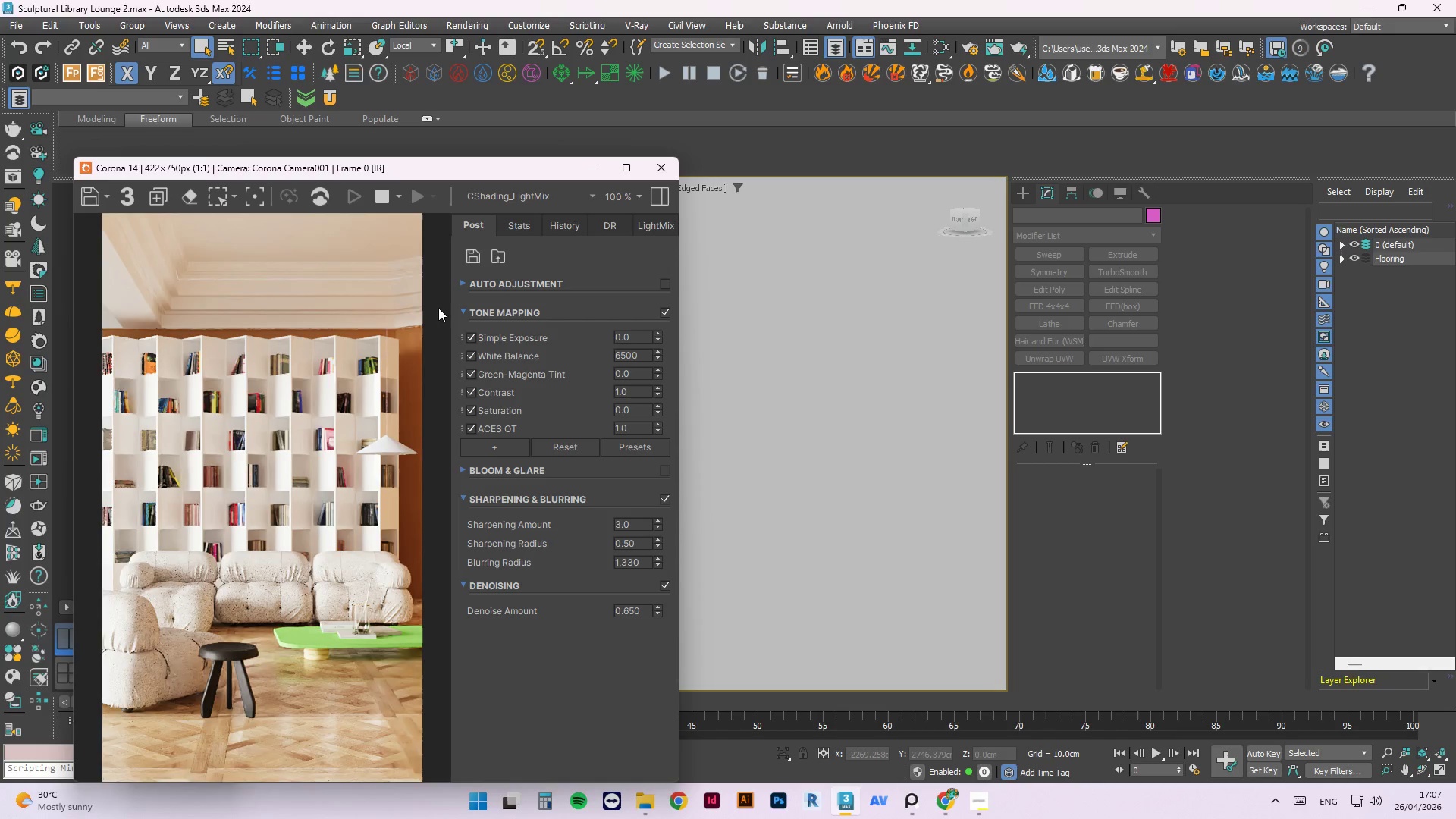 
scroll: coordinate [422, 350], scroll_direction: up, amount: 2.0
 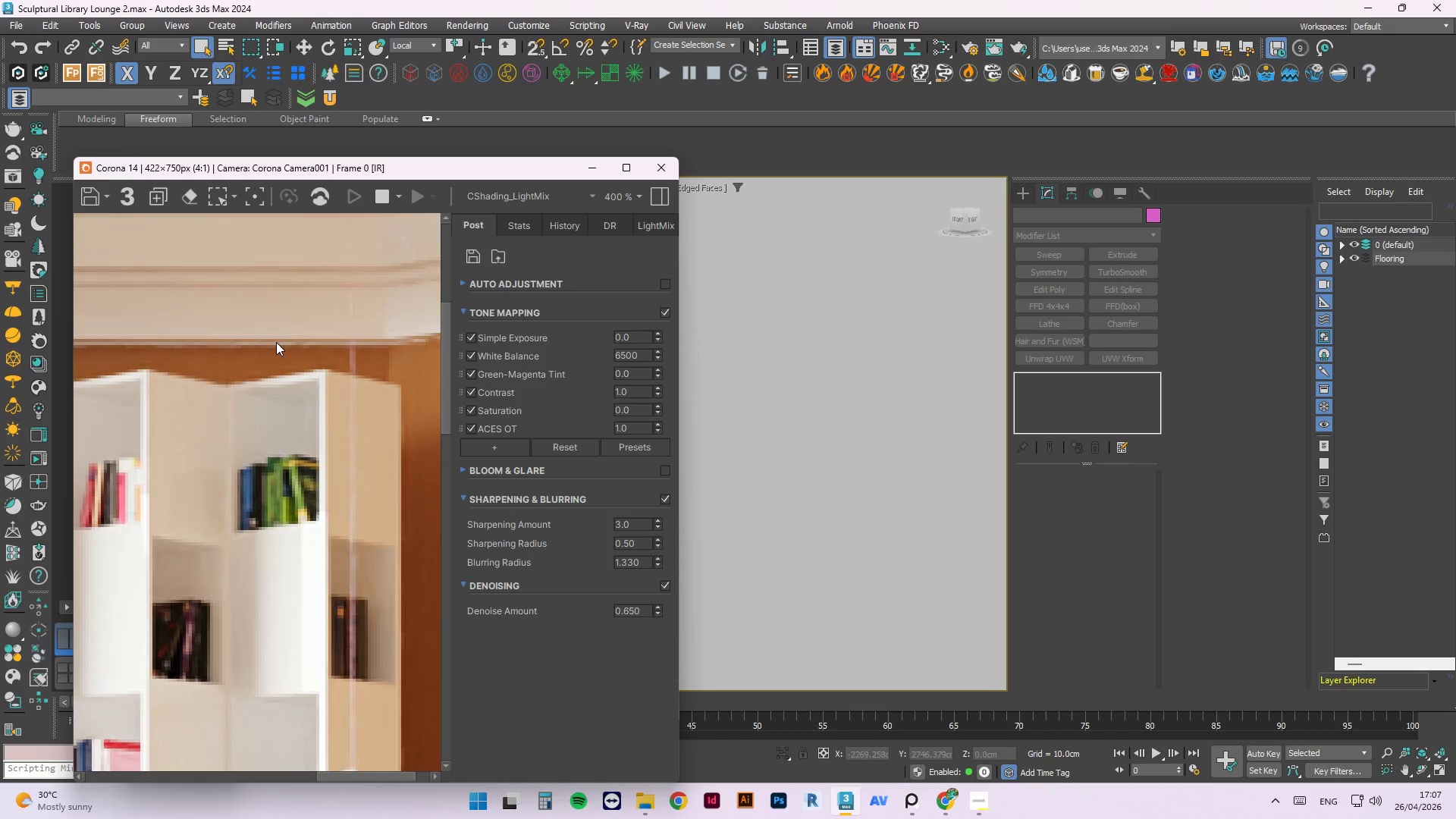 
scroll: coordinate [286, 375], scroll_direction: down, amount: 3.0
 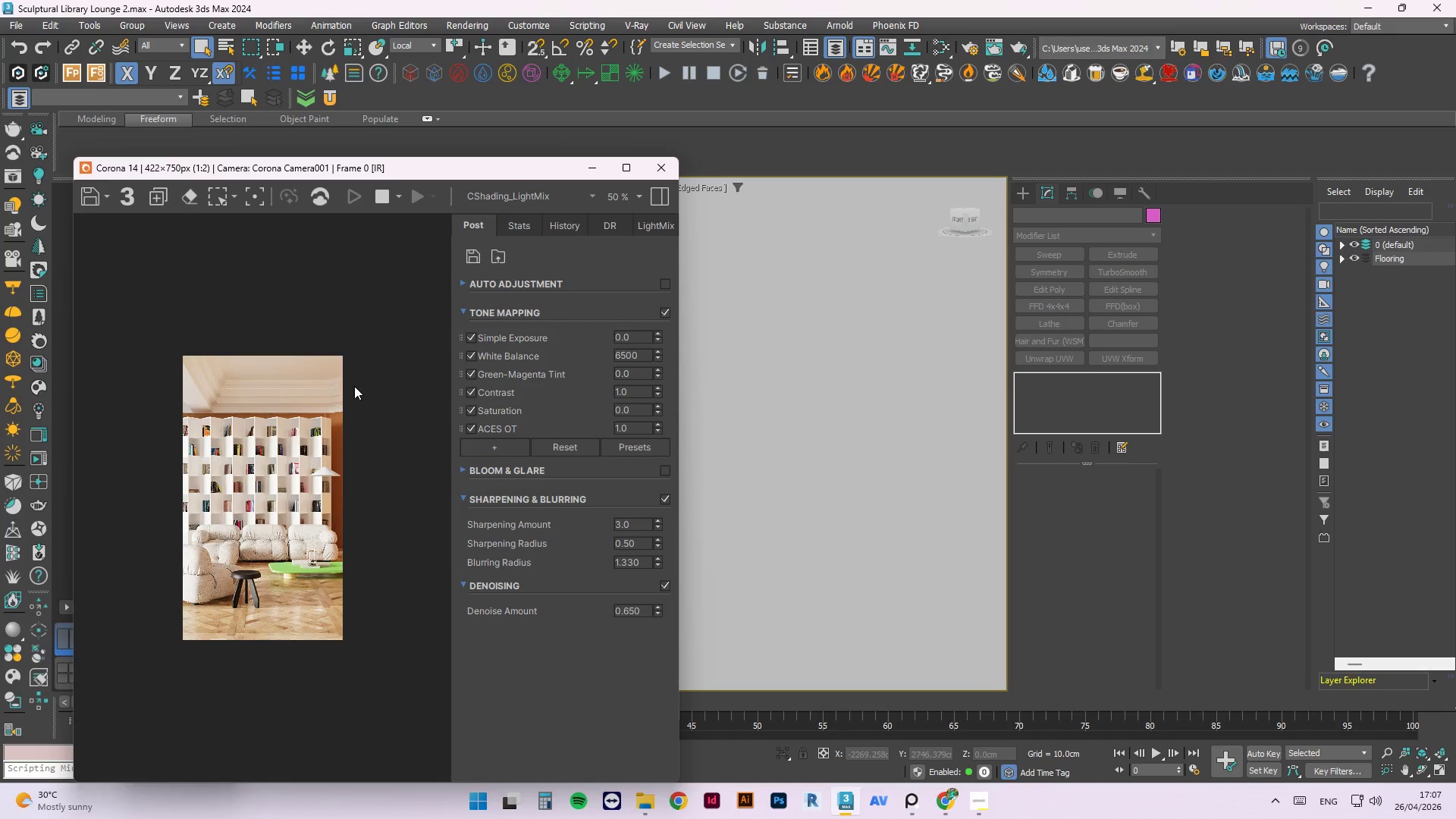 
scroll: coordinate [348, 388], scroll_direction: up, amount: 2.0
 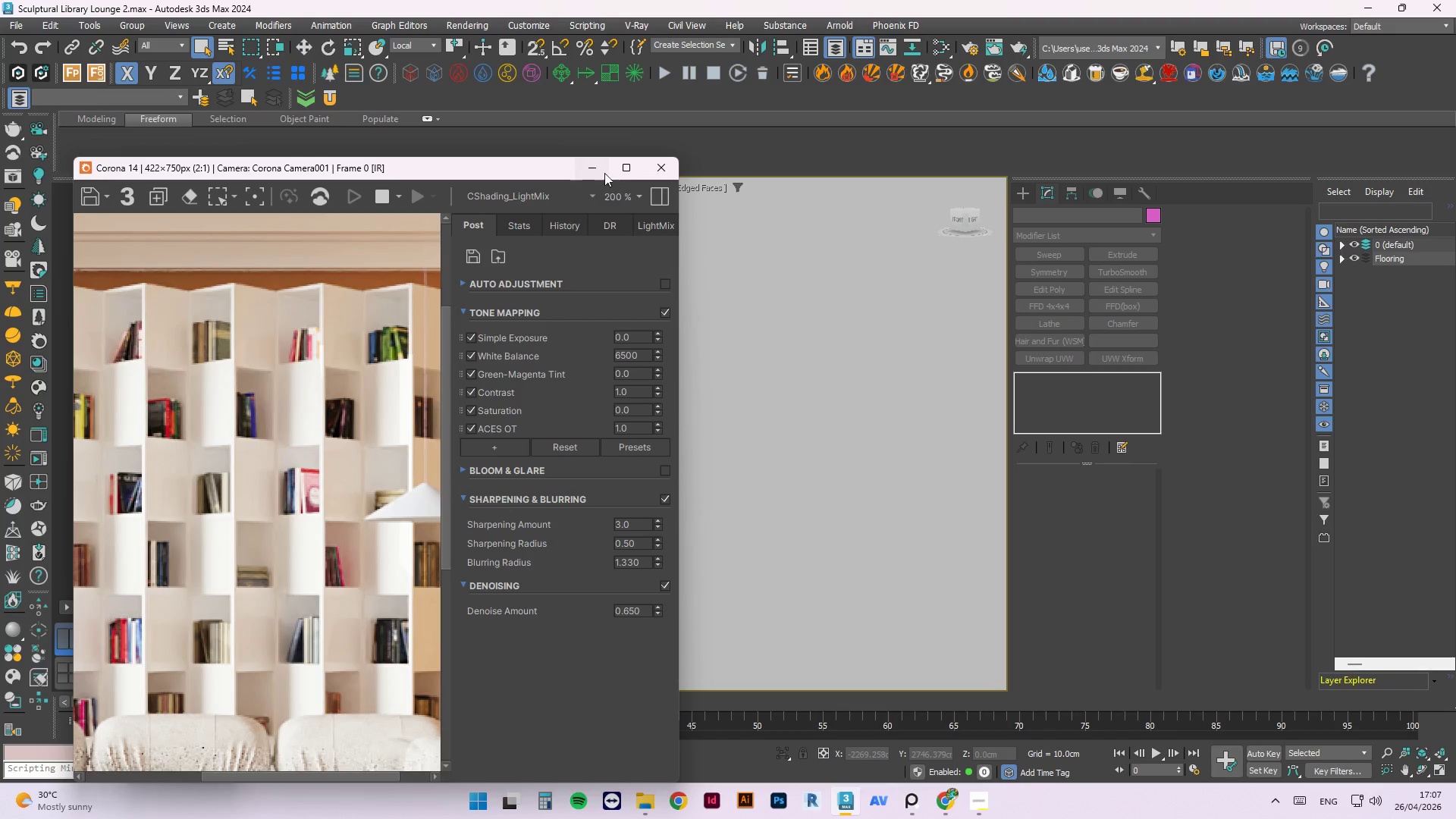 
left_click([635, 167])
 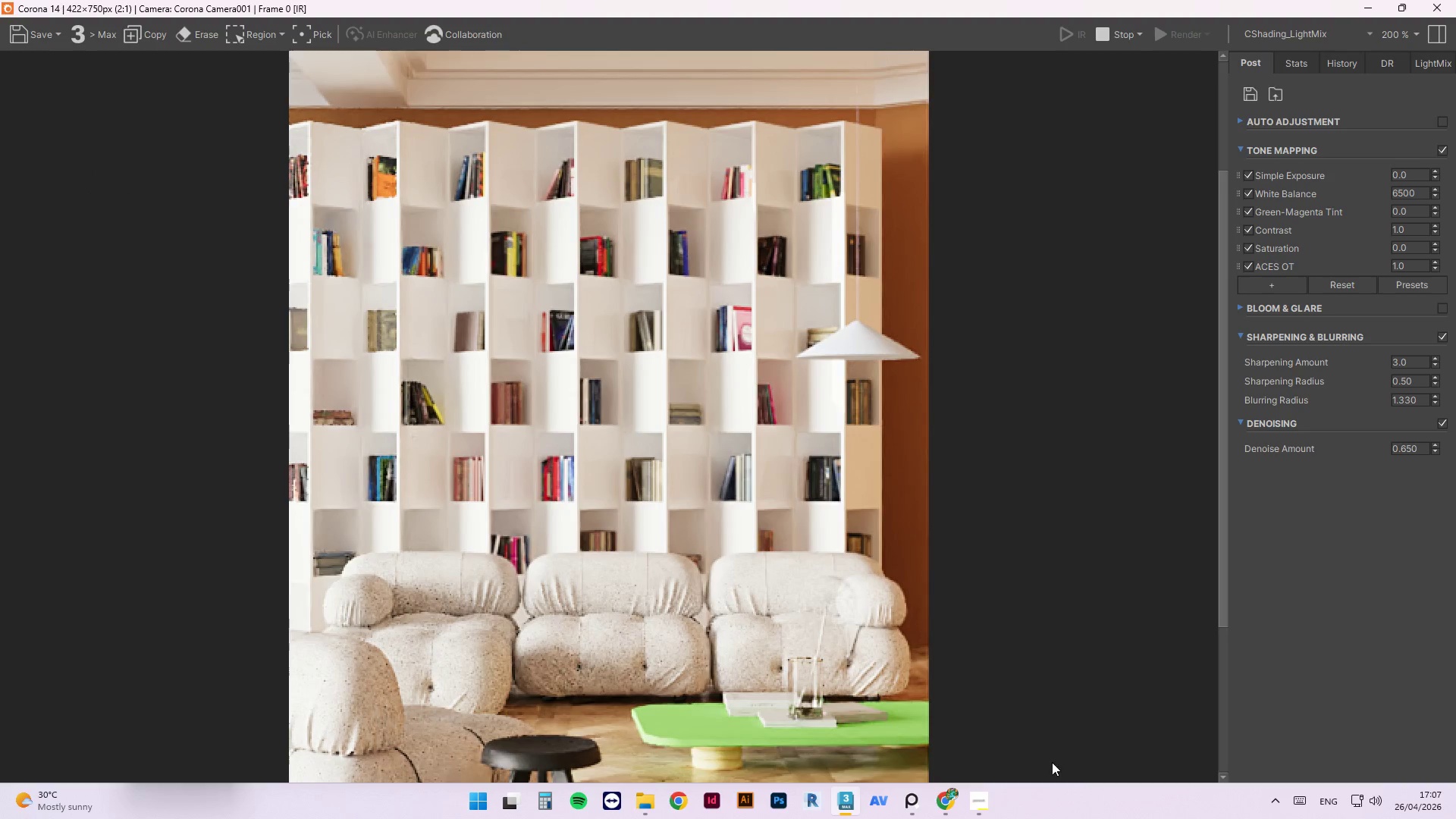 
wait(11.3)
 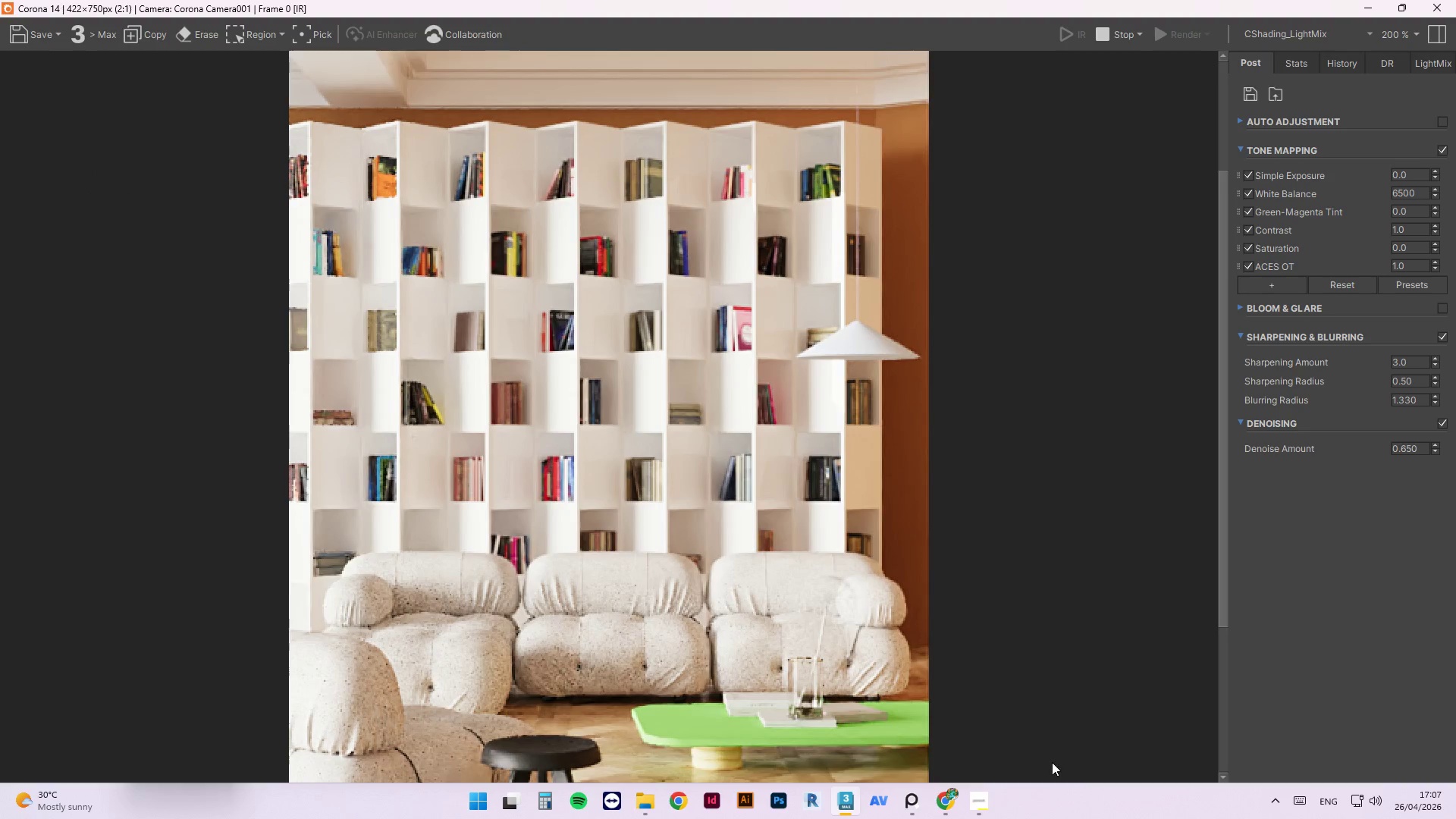 
scroll: coordinate [1094, 582], scroll_direction: none, amount: 0.0
 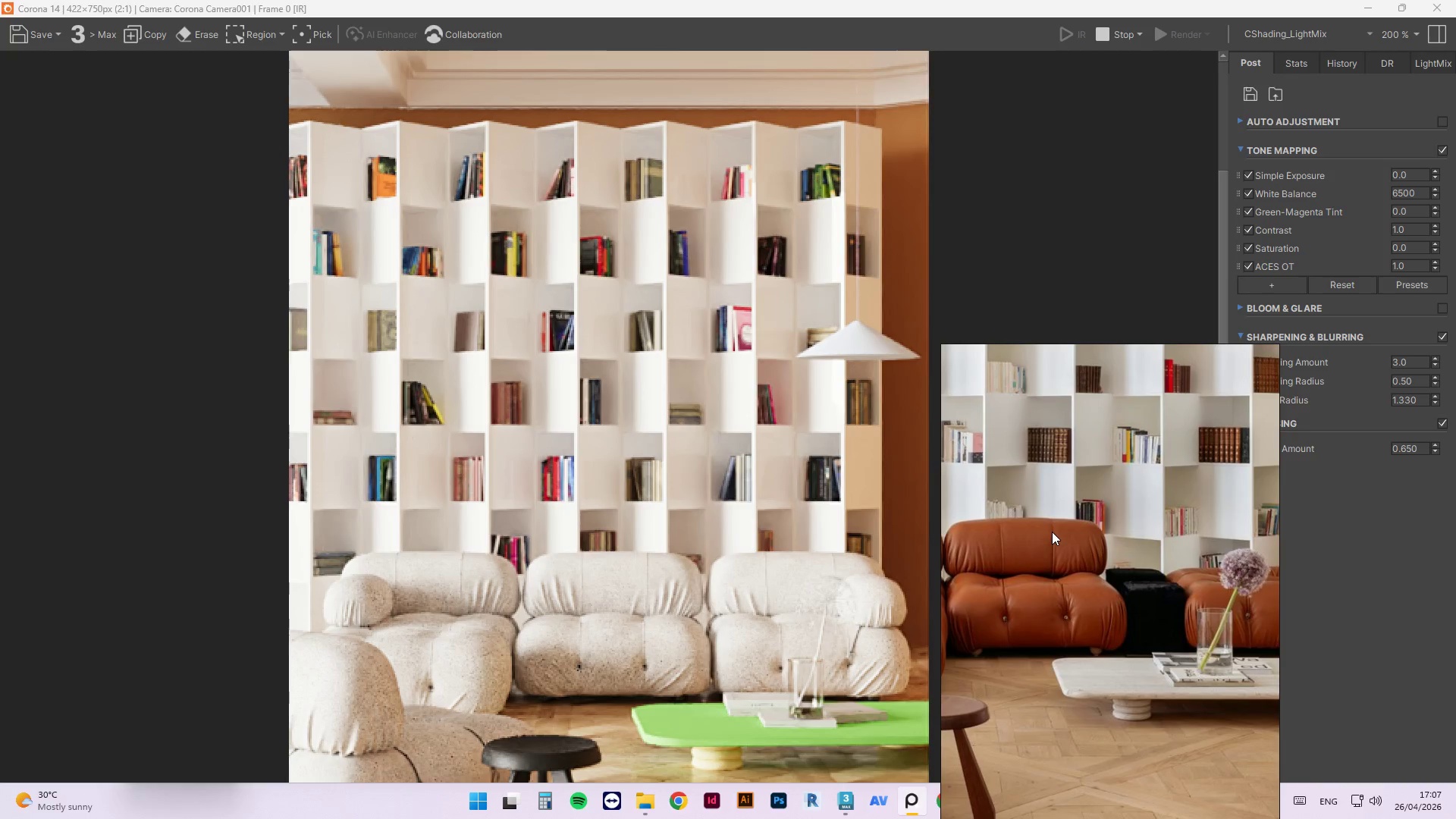 
scroll: coordinate [600, 501], scroll_direction: down, amount: 3.0
 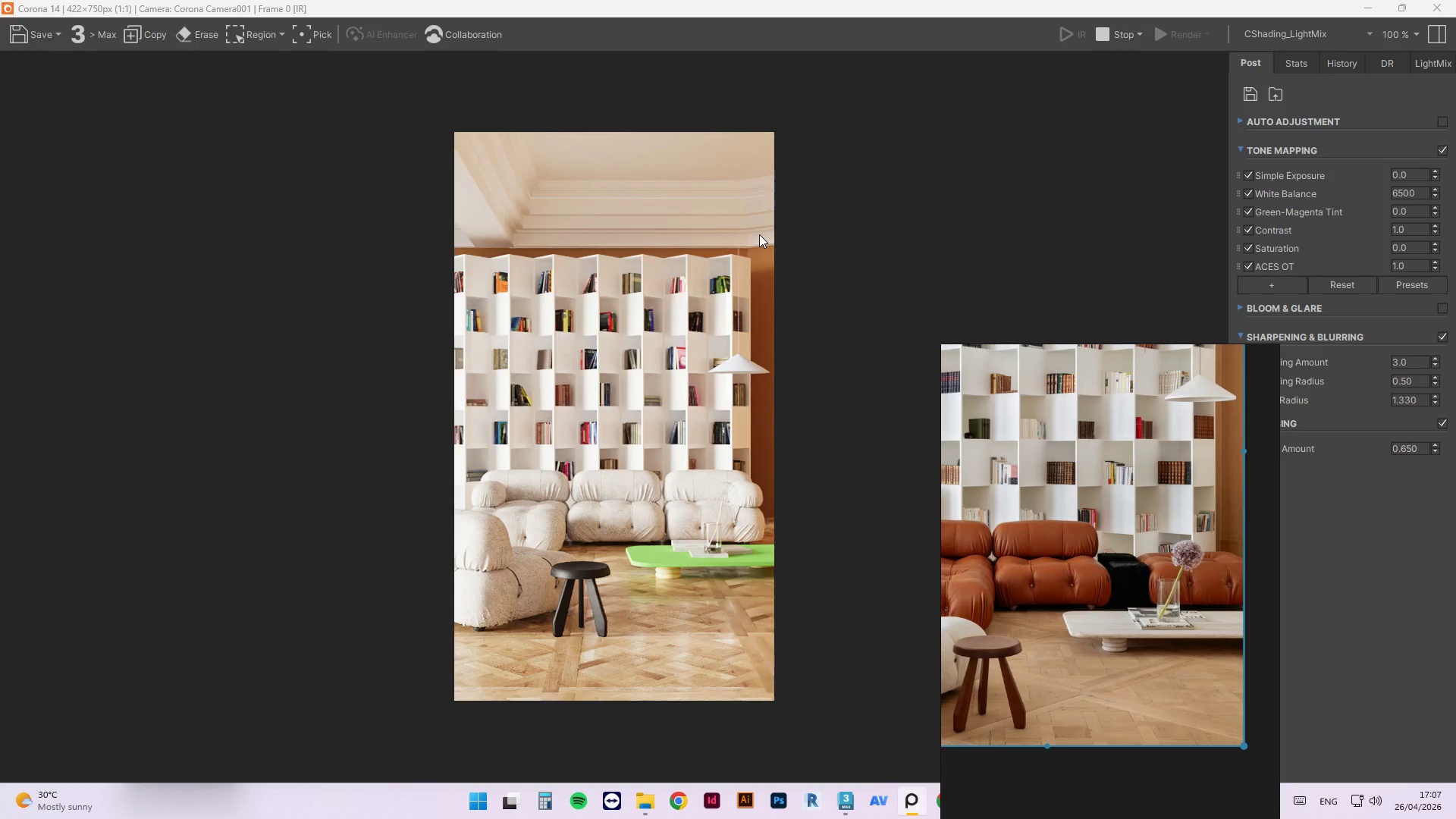 
wait(10.85)
 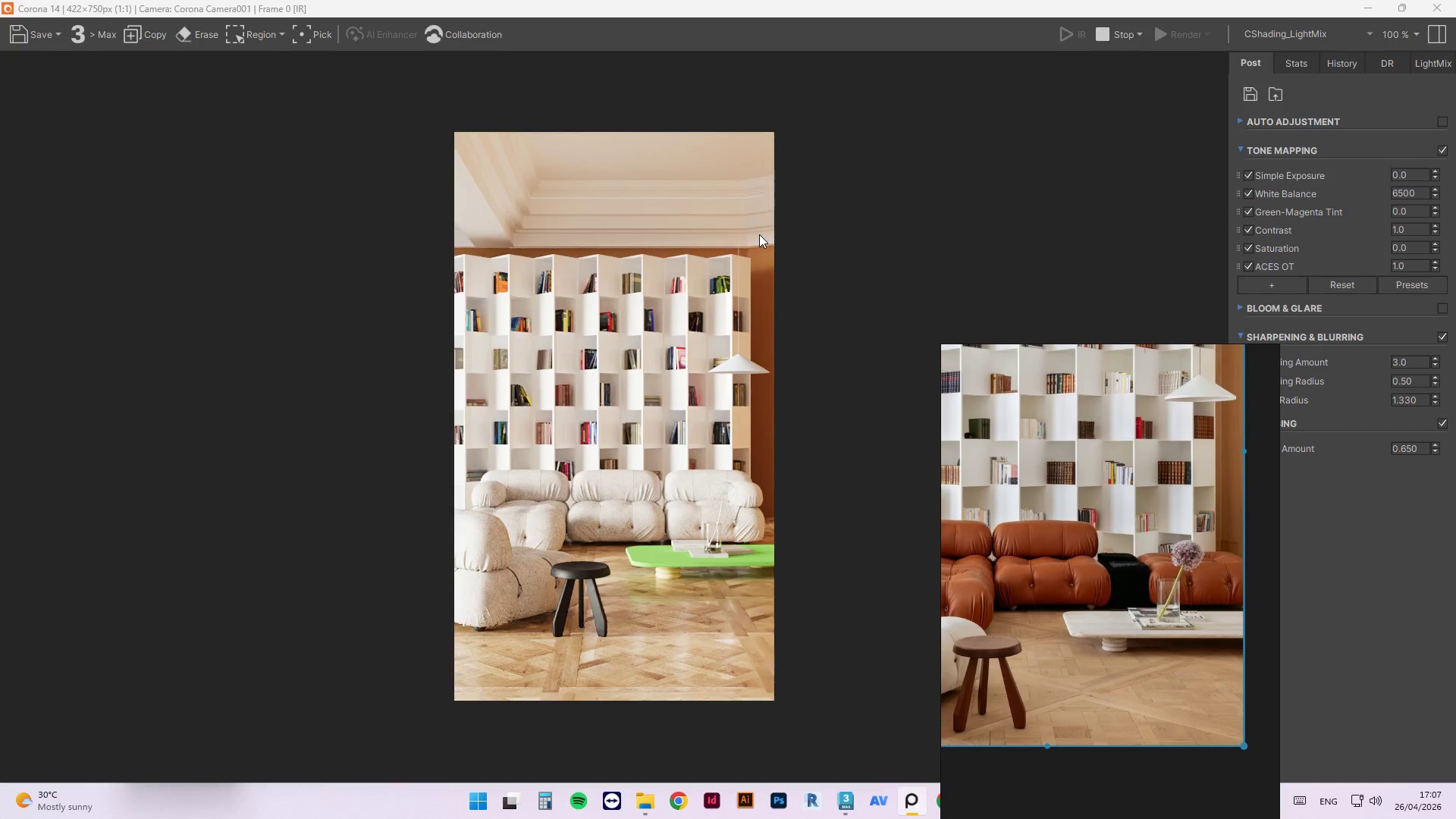 
scroll: coordinate [1133, 455], scroll_direction: down, amount: 3.0
 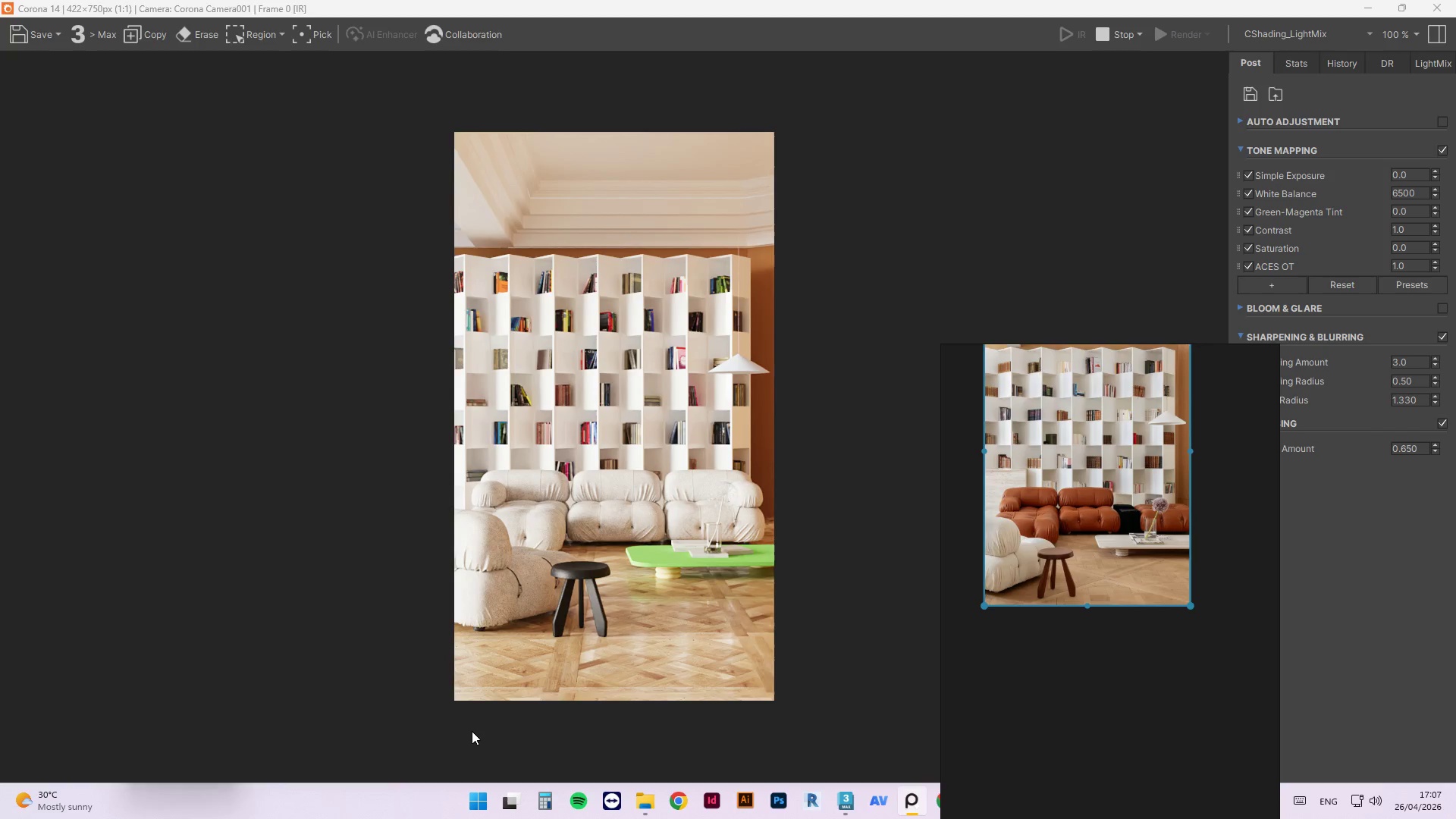 
wait(21.81)
 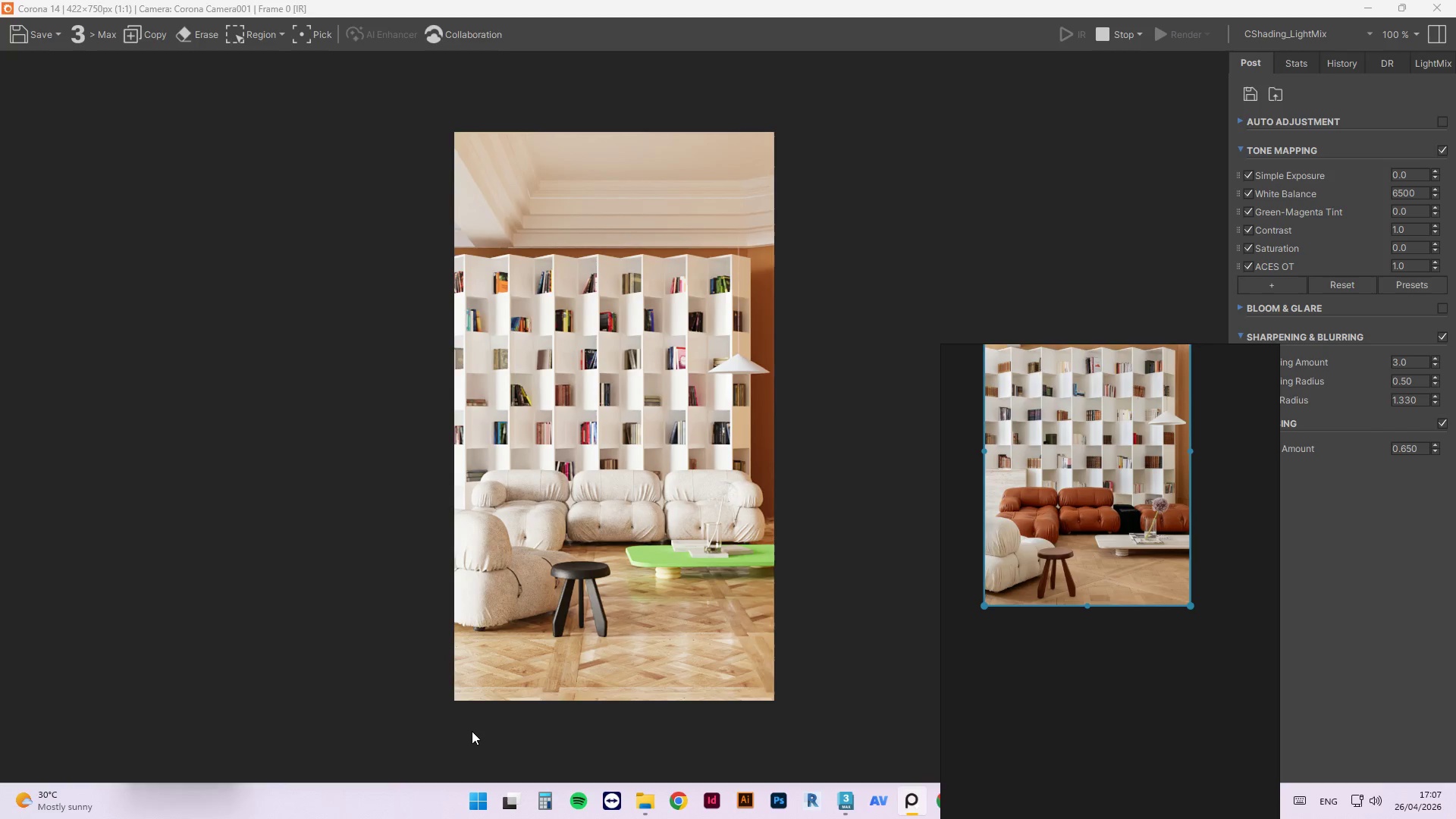 
scroll: coordinate [636, 691], scroll_direction: up, amount: 1.0
 